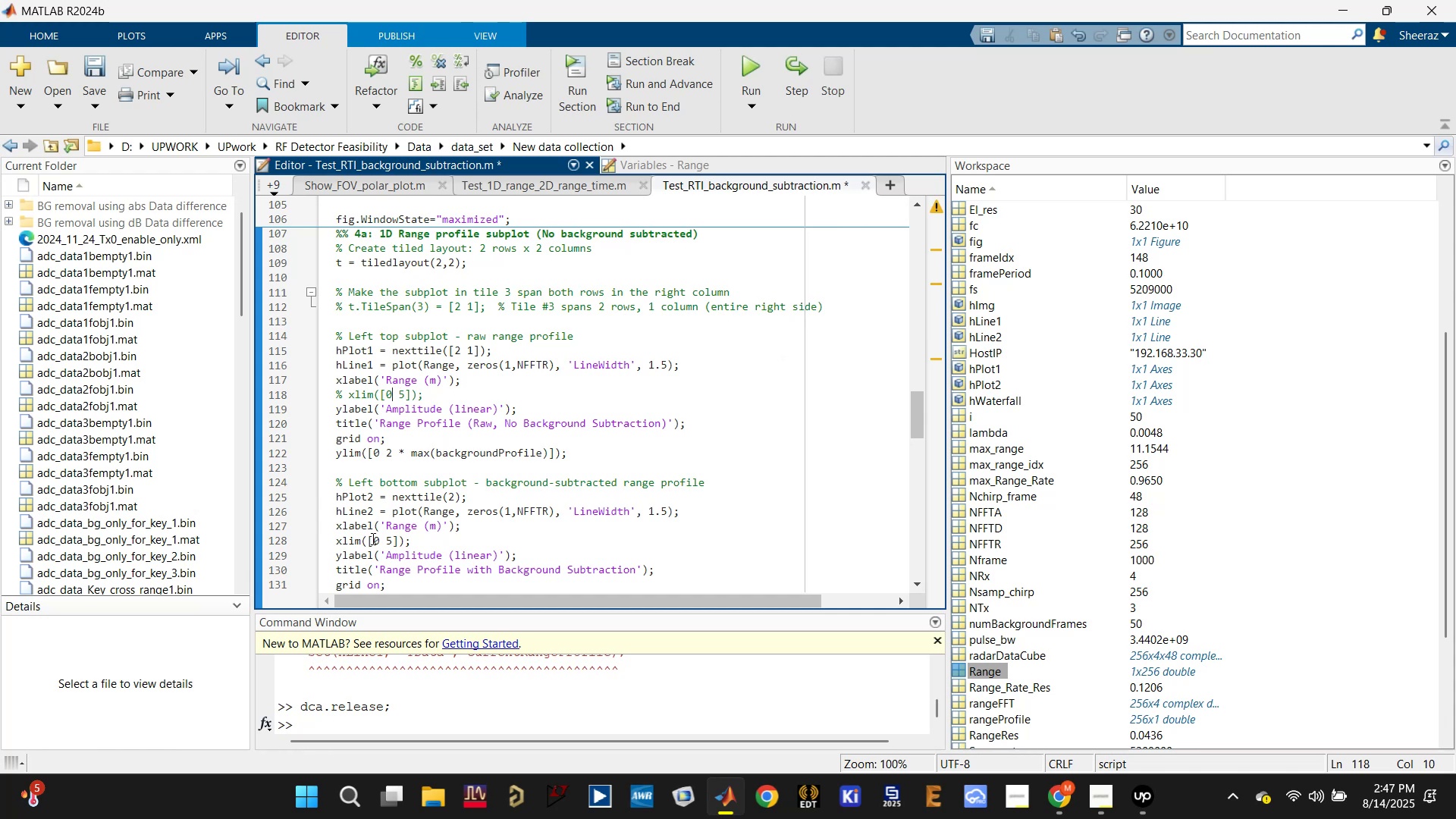 
key(Control+R)
 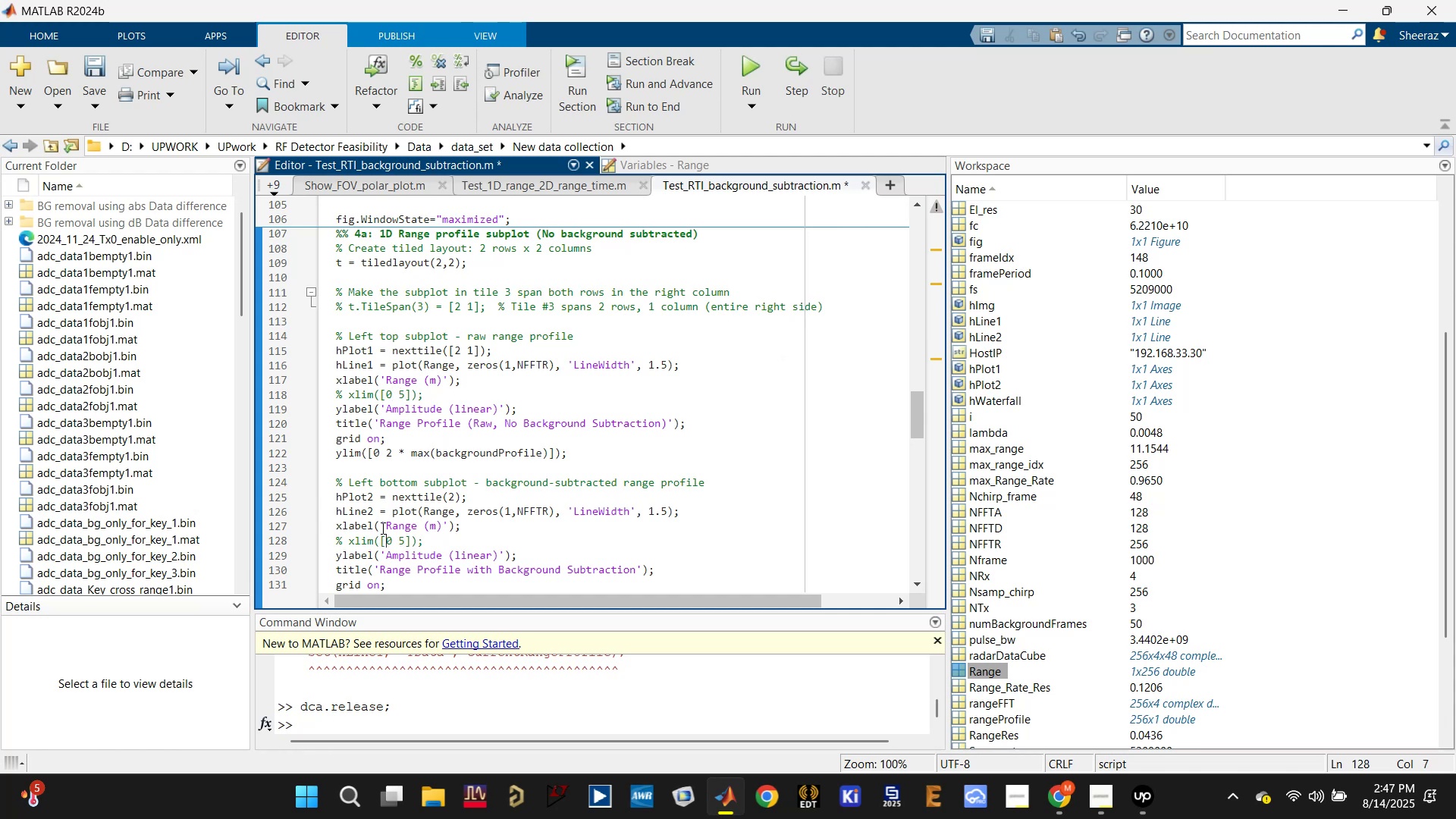 
scroll: coordinate [388, 522], scroll_direction: down, amount: 2.0
 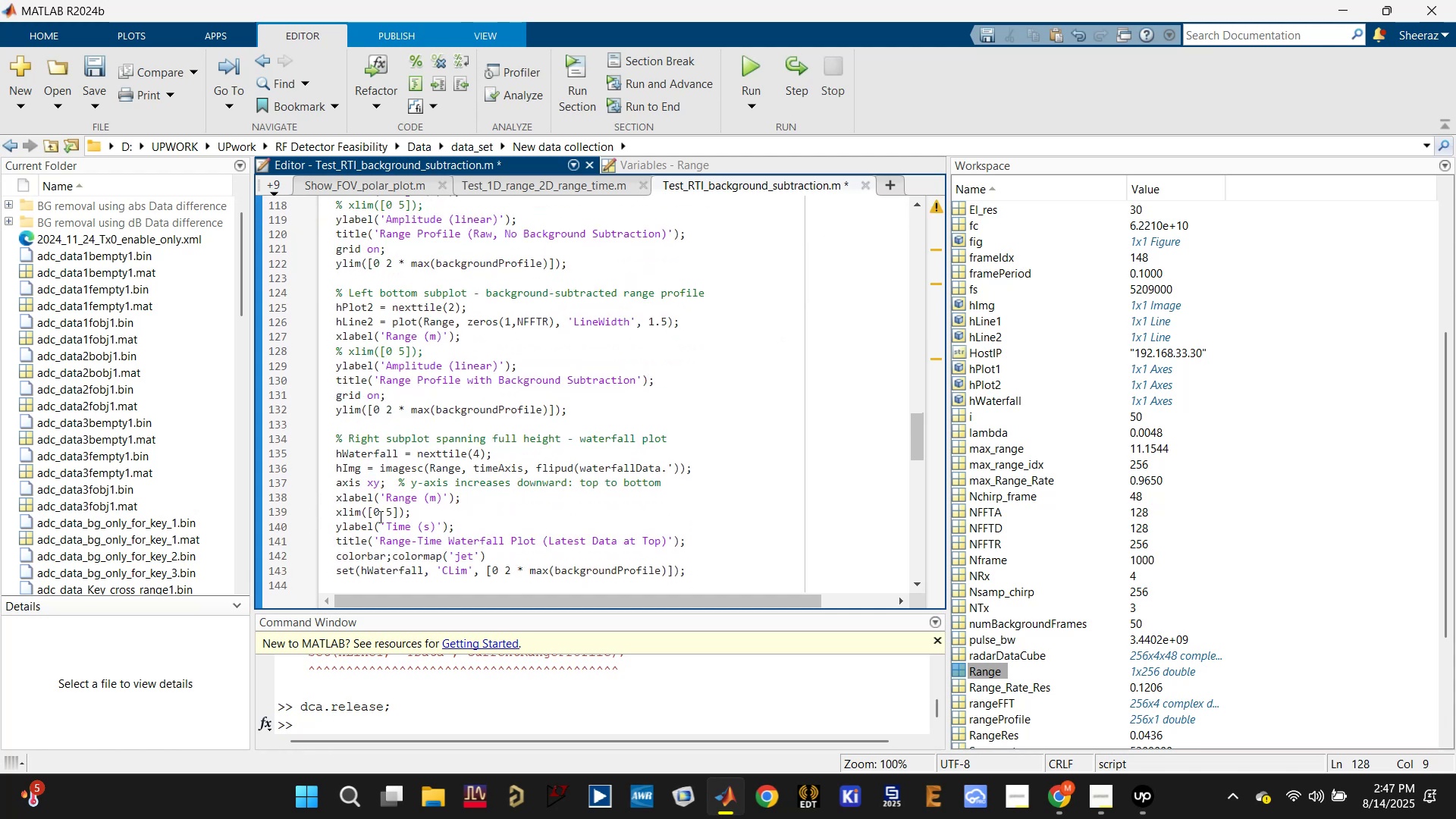 
left_click([371, 513])
 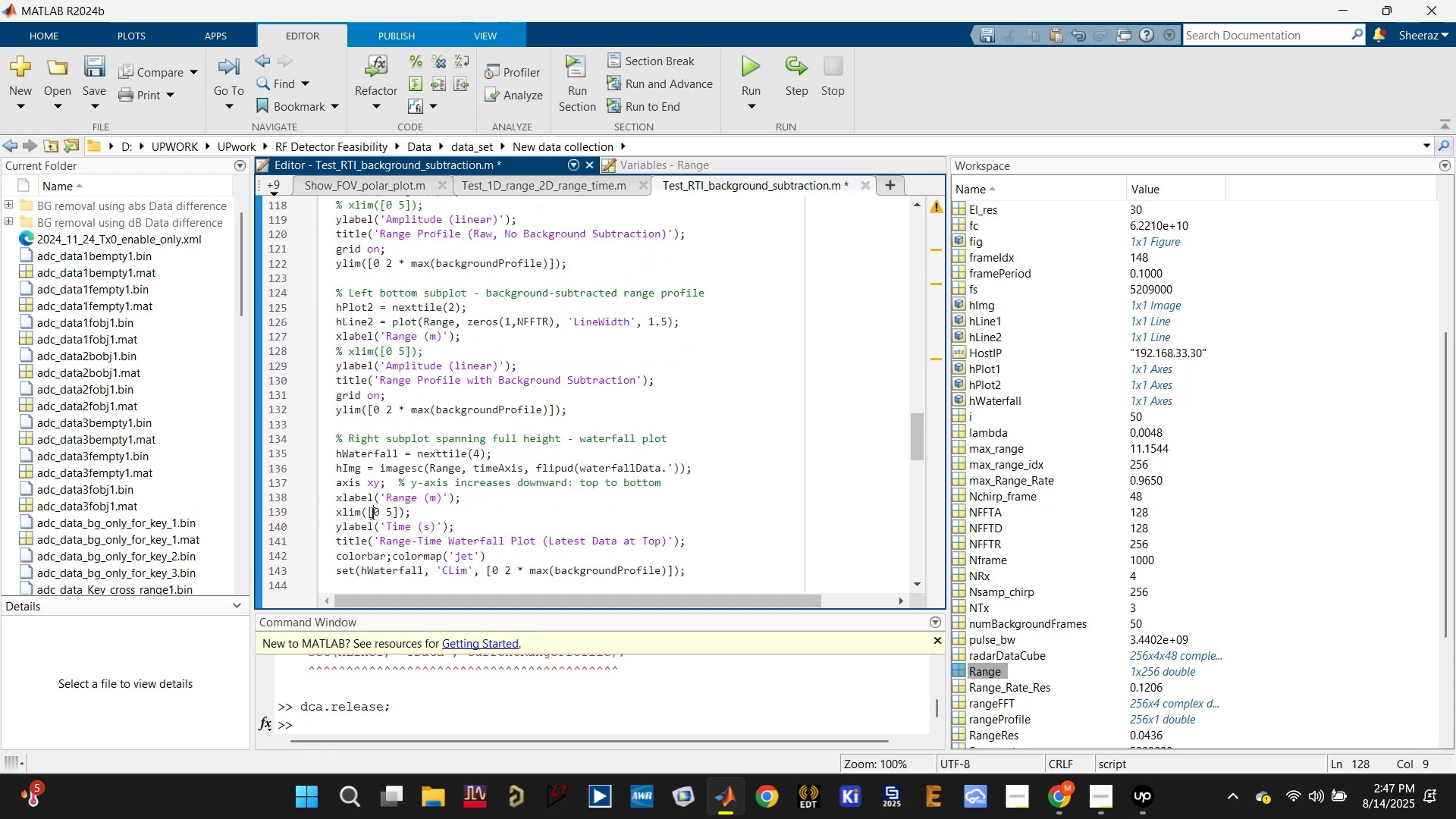 
key(Control+R)
 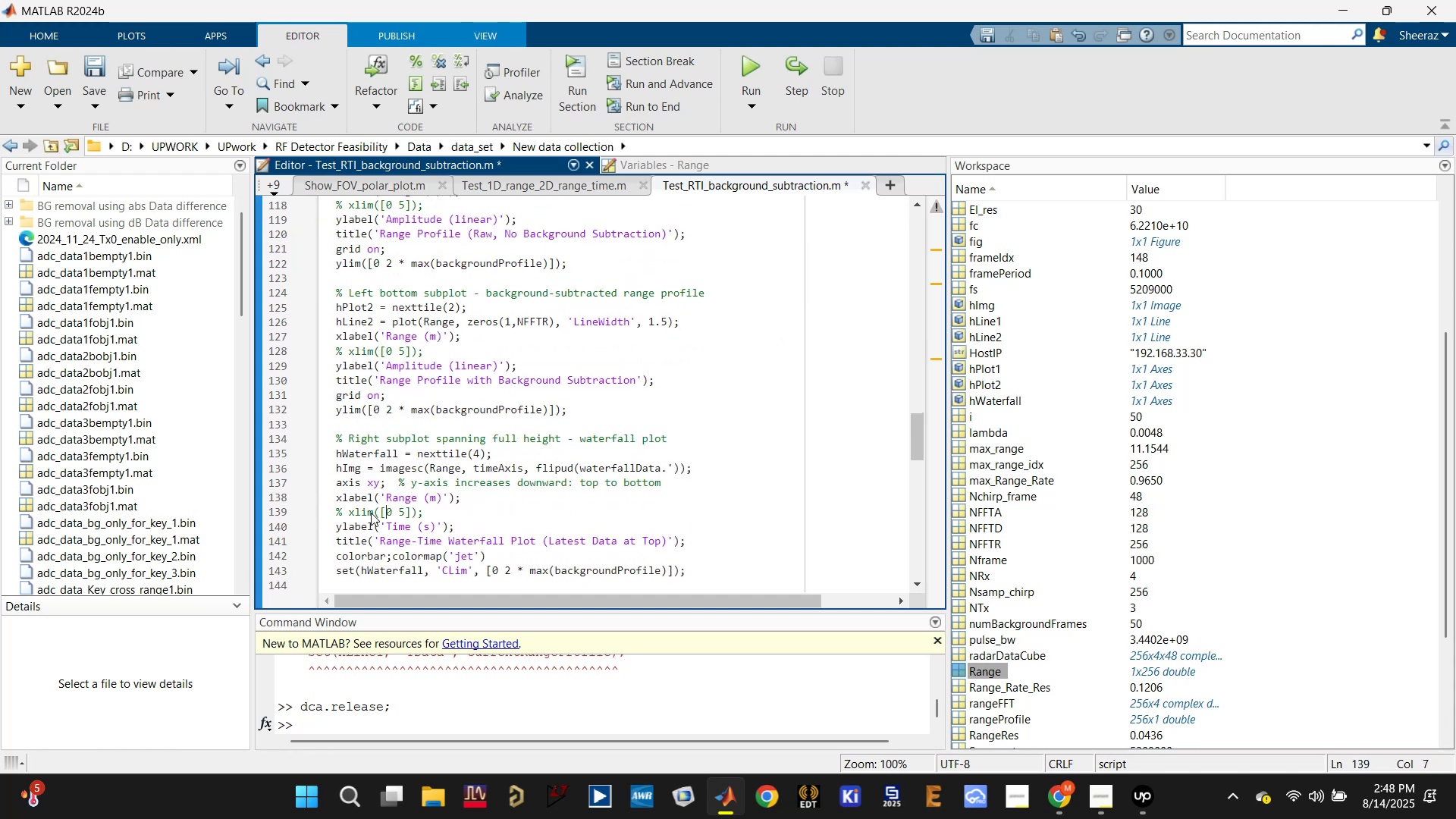 
key(Control+S)
 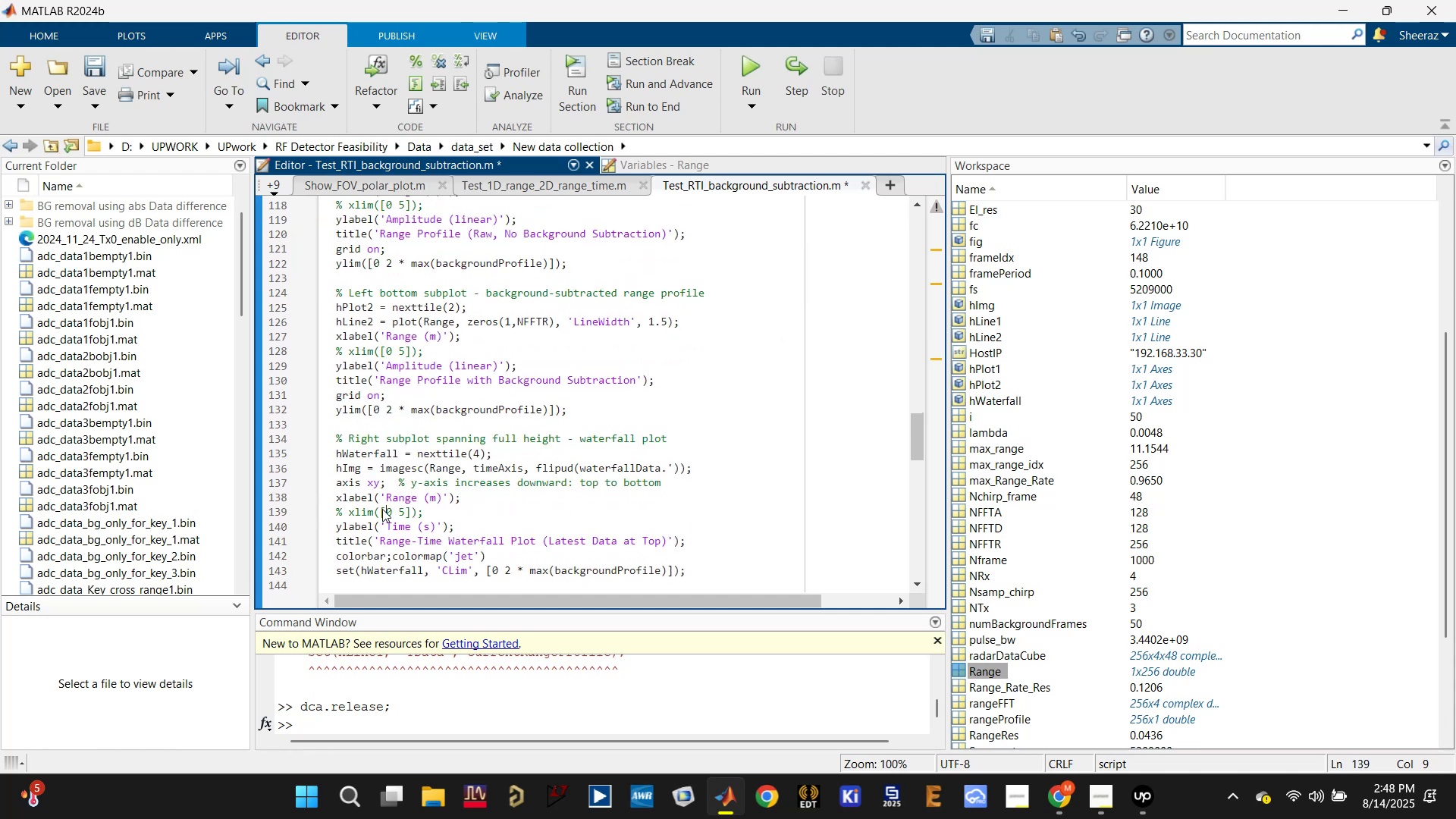 
key(Control+S)
 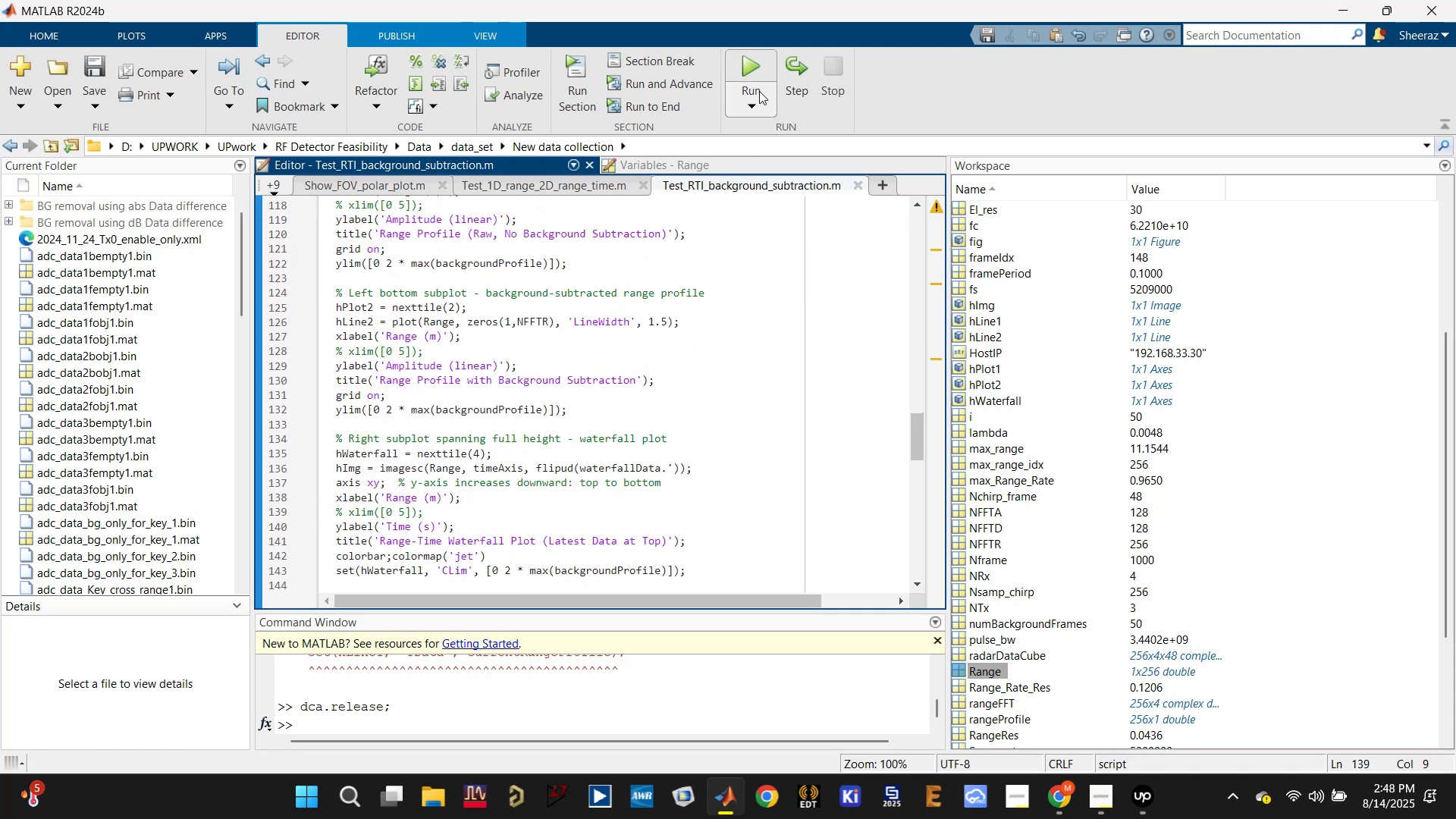 
left_click([756, 62])
 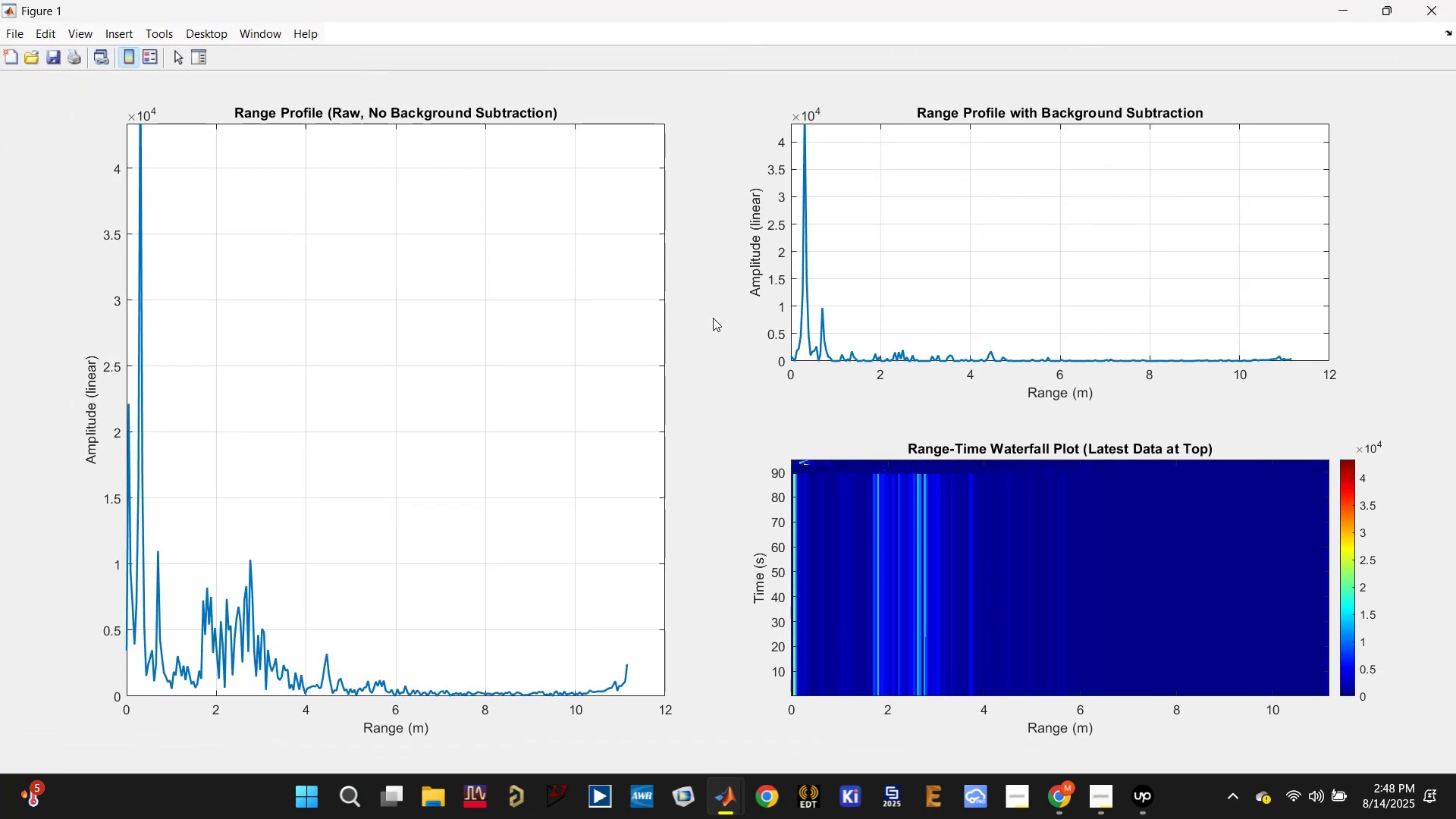 
wait(29.59)
 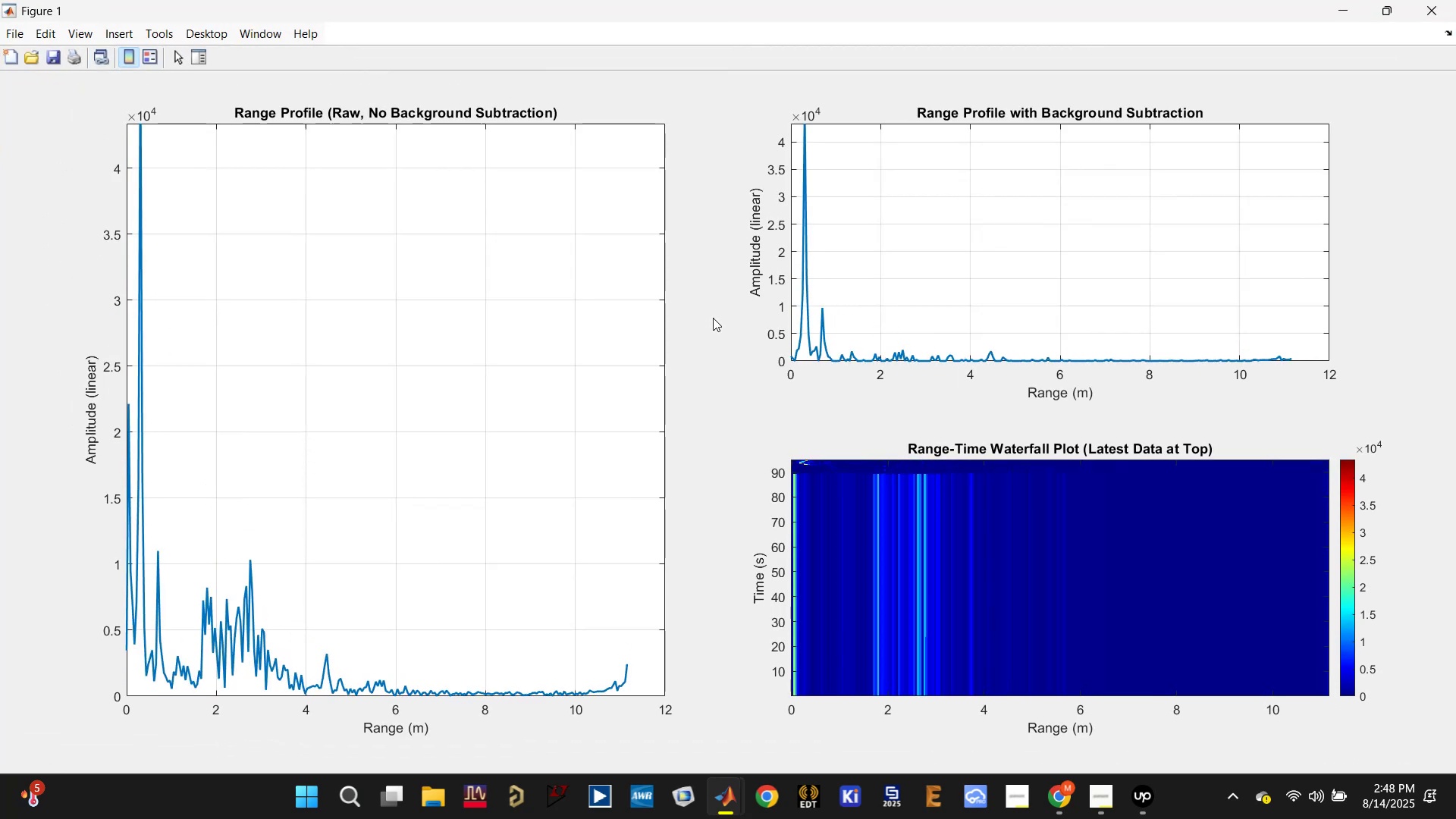 
left_click([1426, 16])
 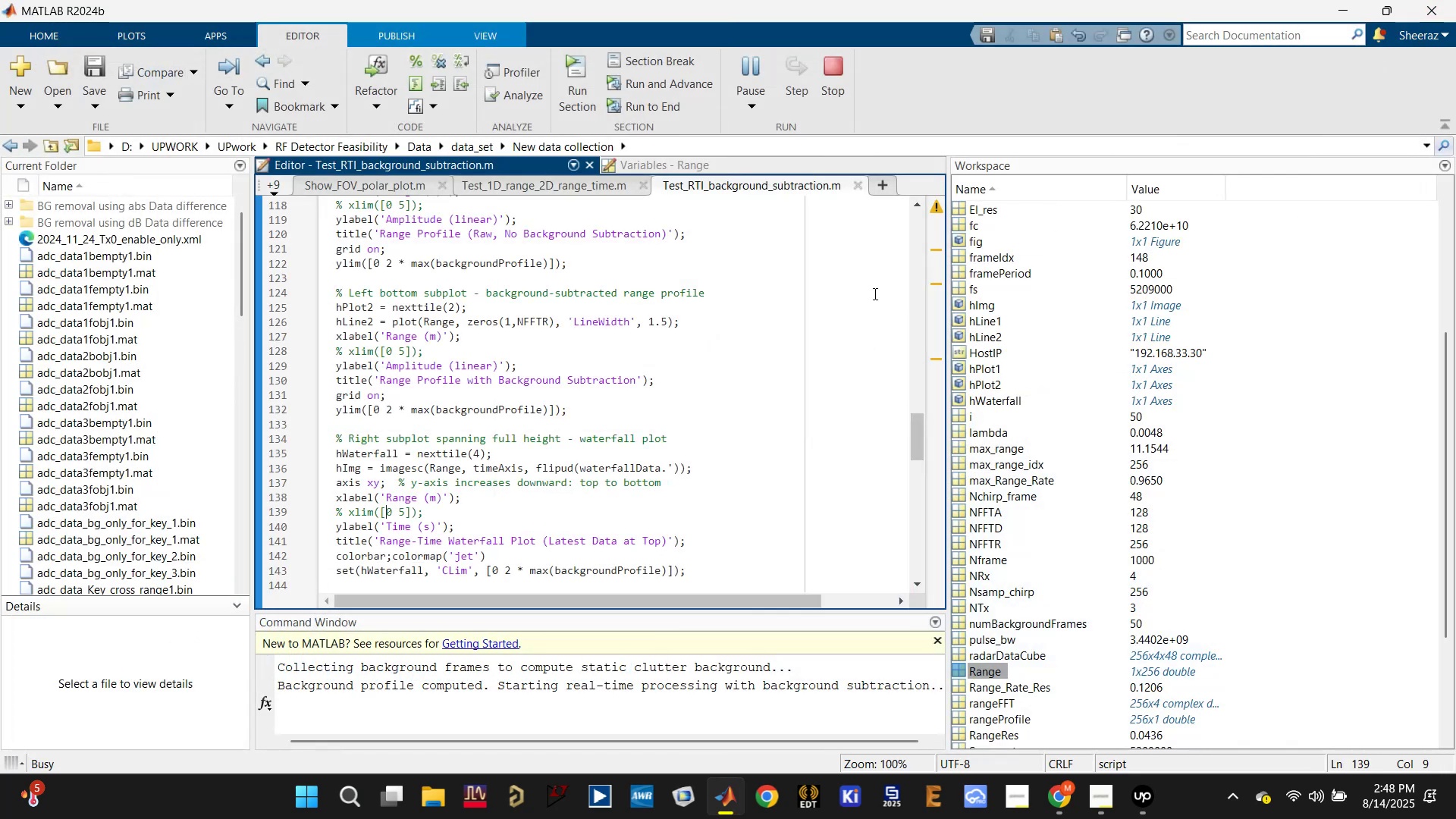 
left_click([767, 331])
 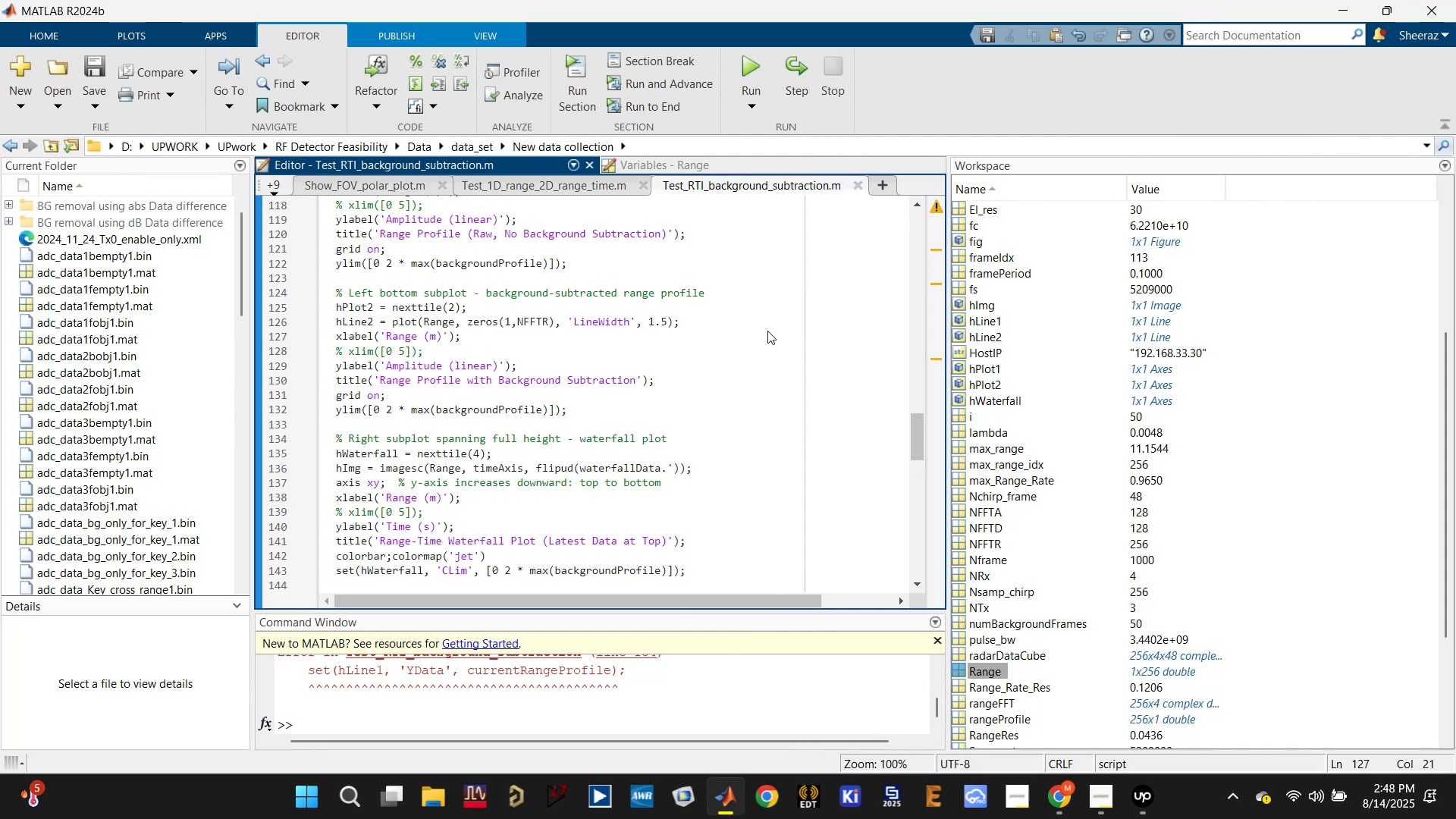 
wait(12.29)
 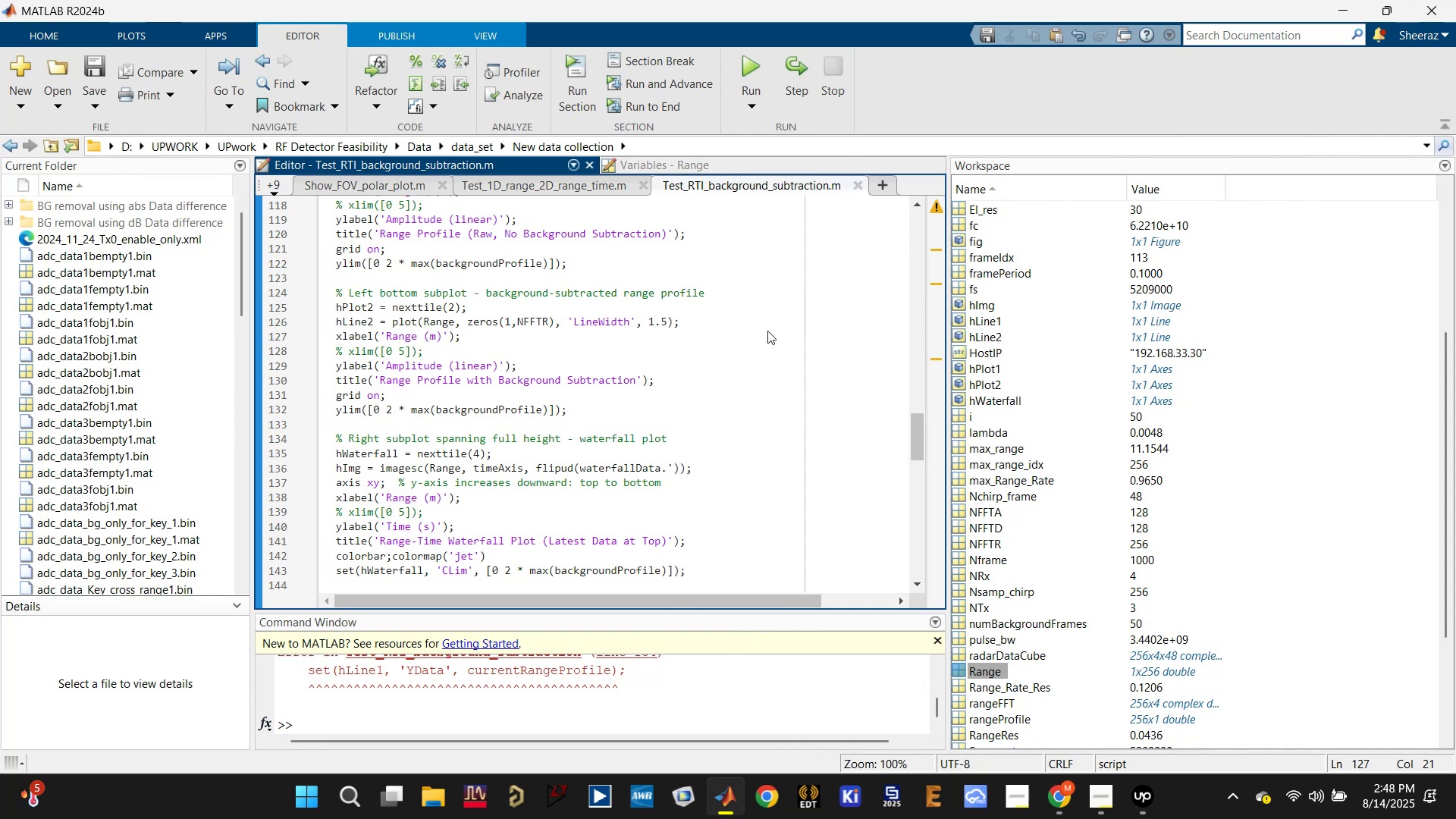 
left_click([563, 732])
 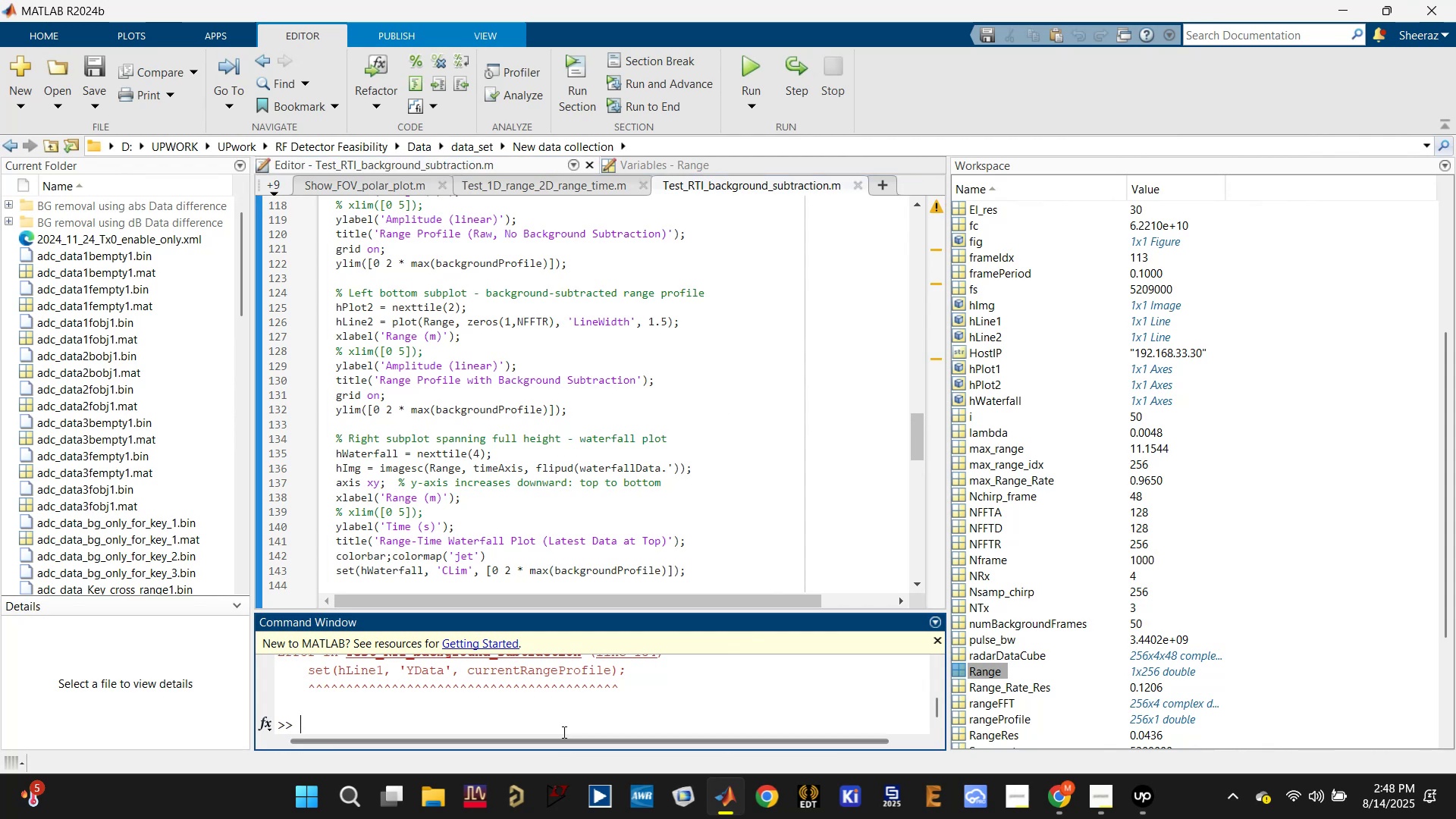 
type(dca.release;)
 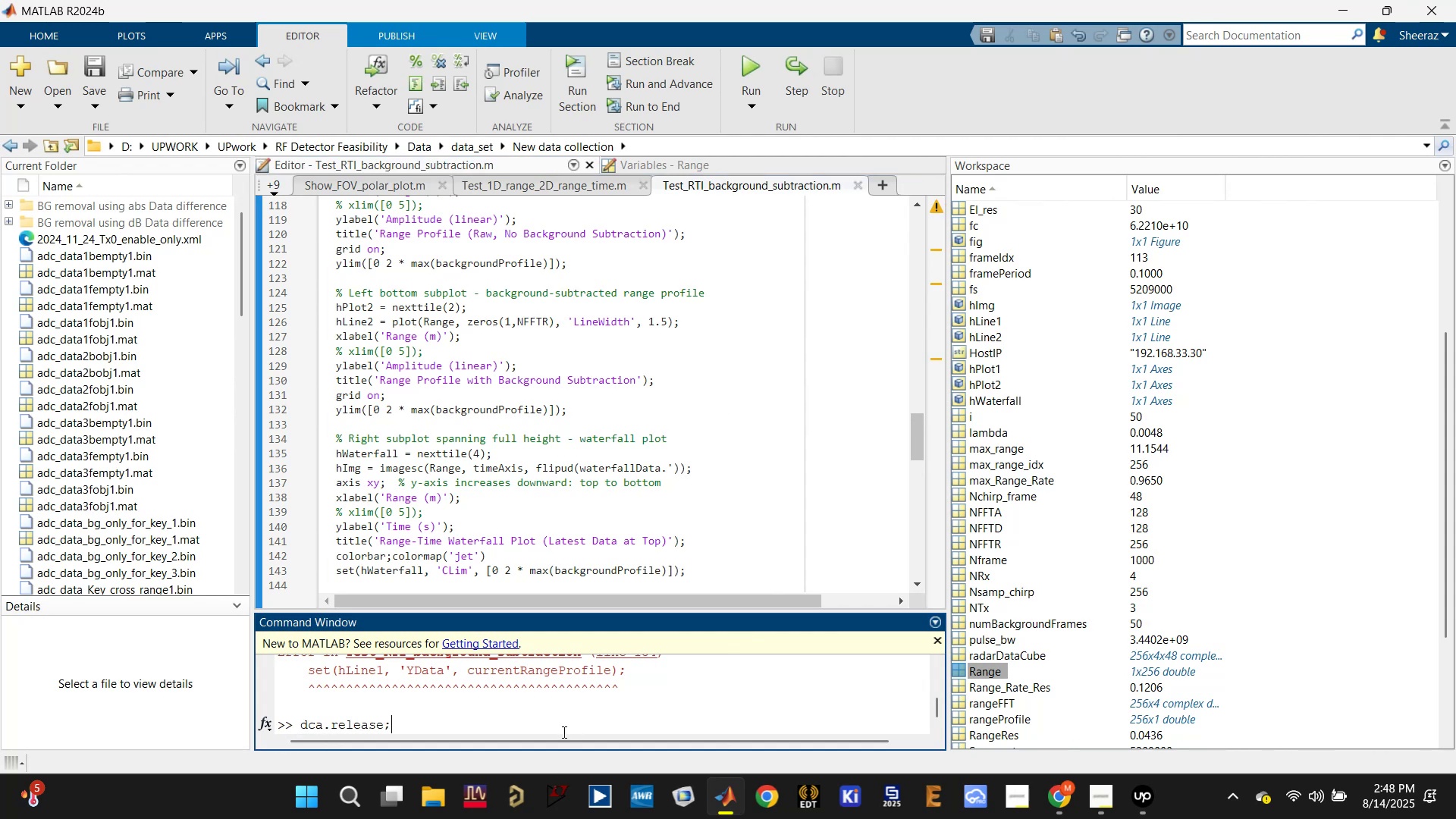 
key(Enter)
 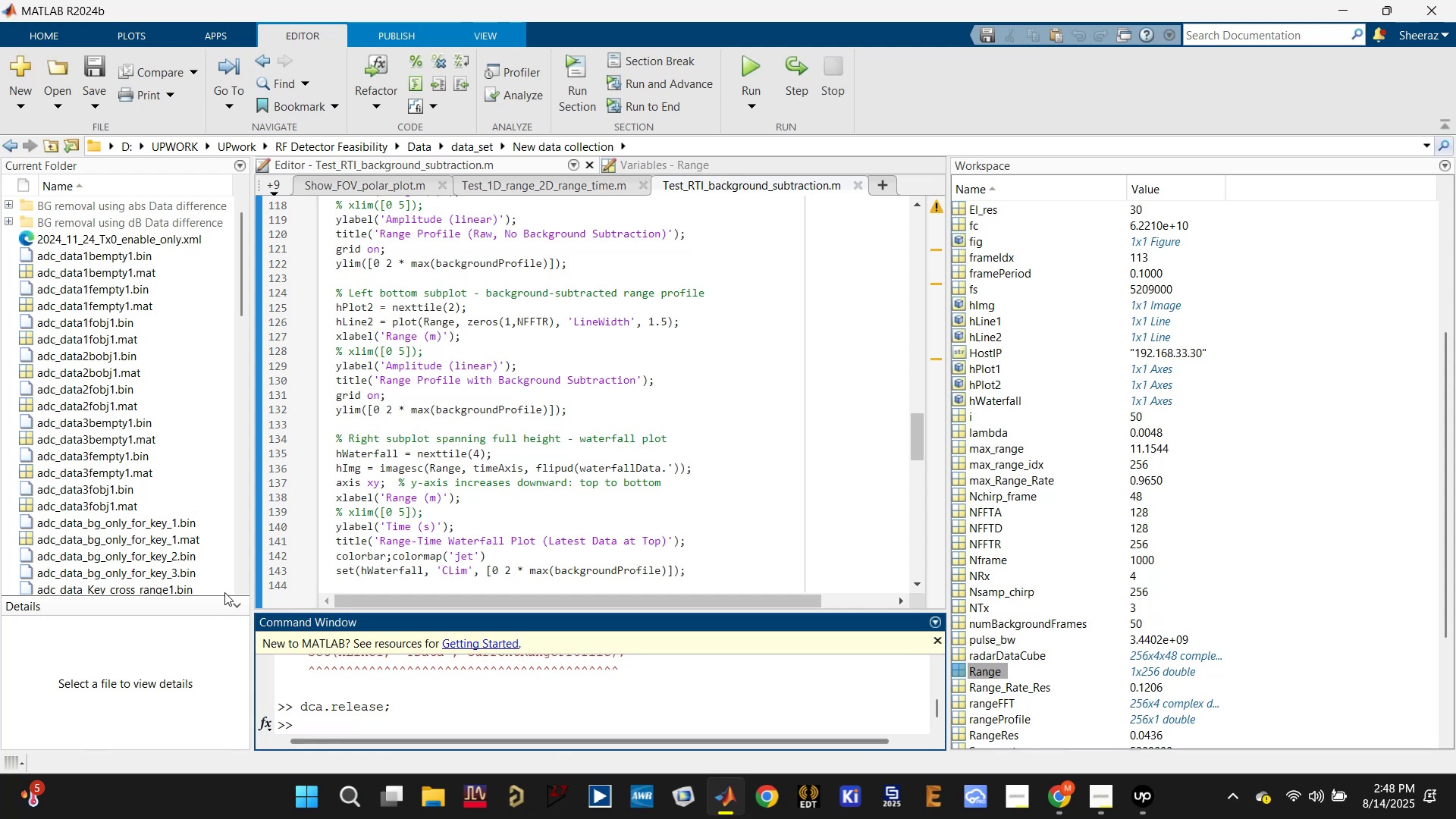 
left_click([479, 433])
 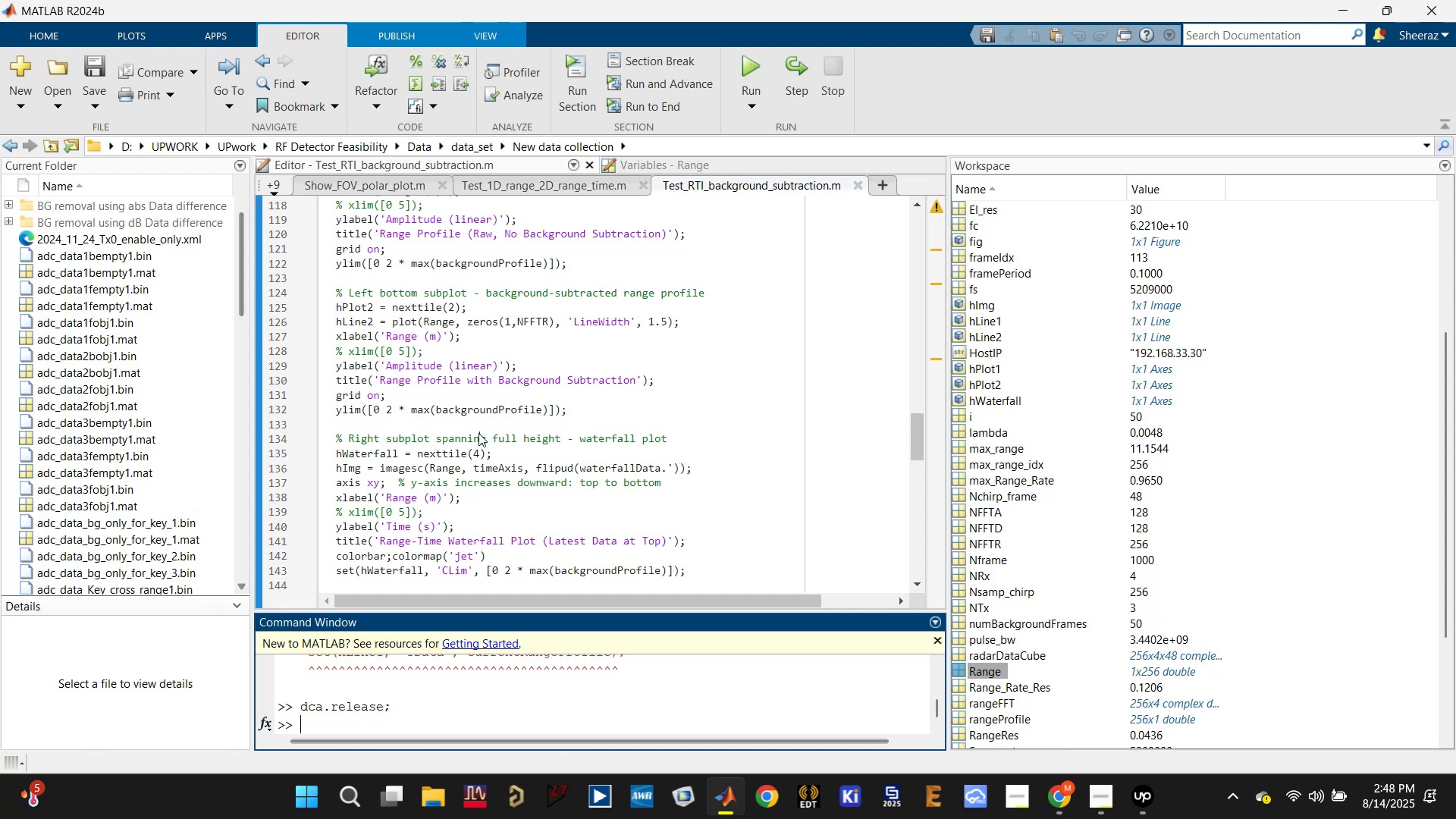 
key(Control+S)
 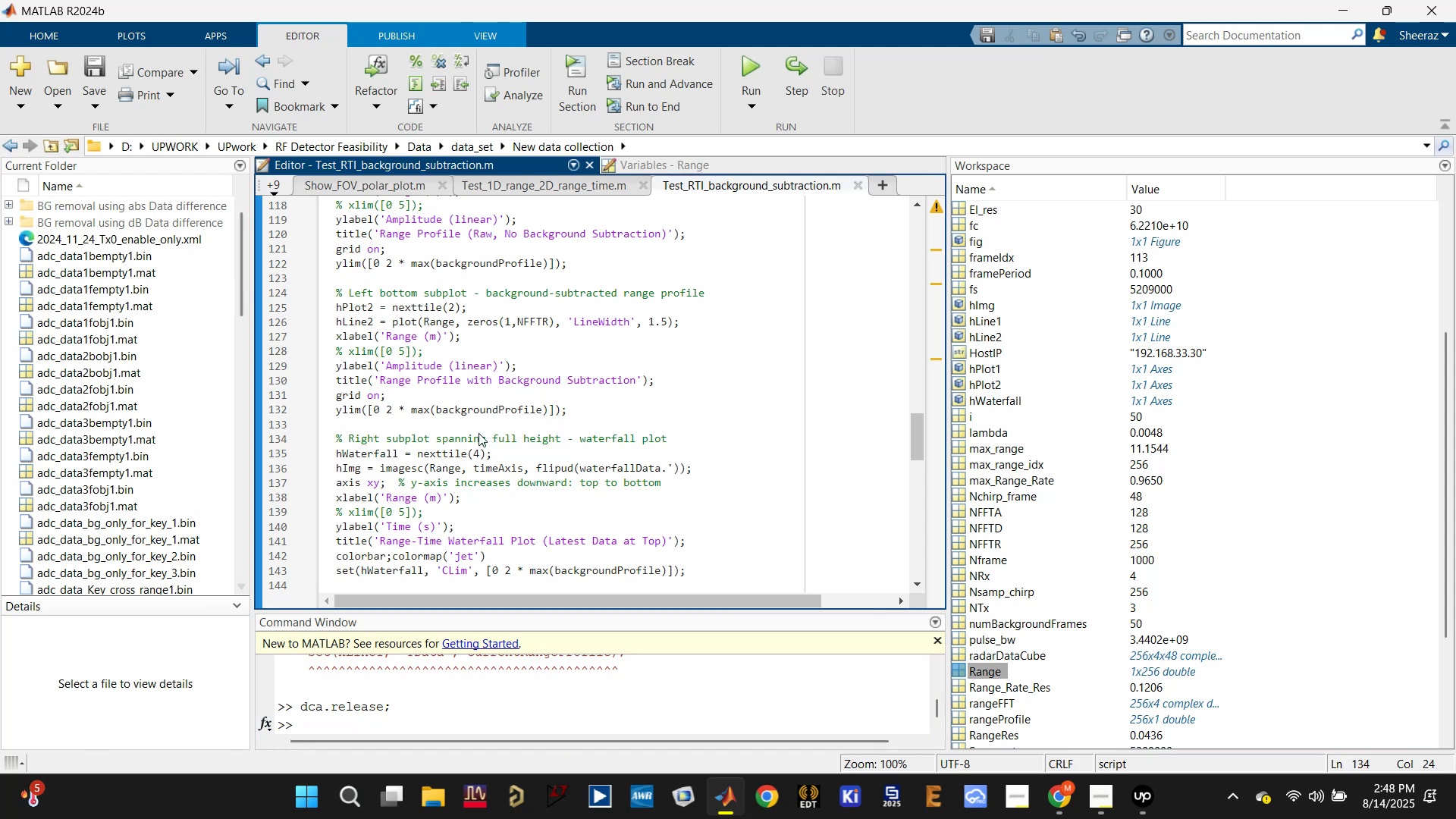 
scroll: coordinate [494, 444], scroll_direction: up, amount: 3.0
 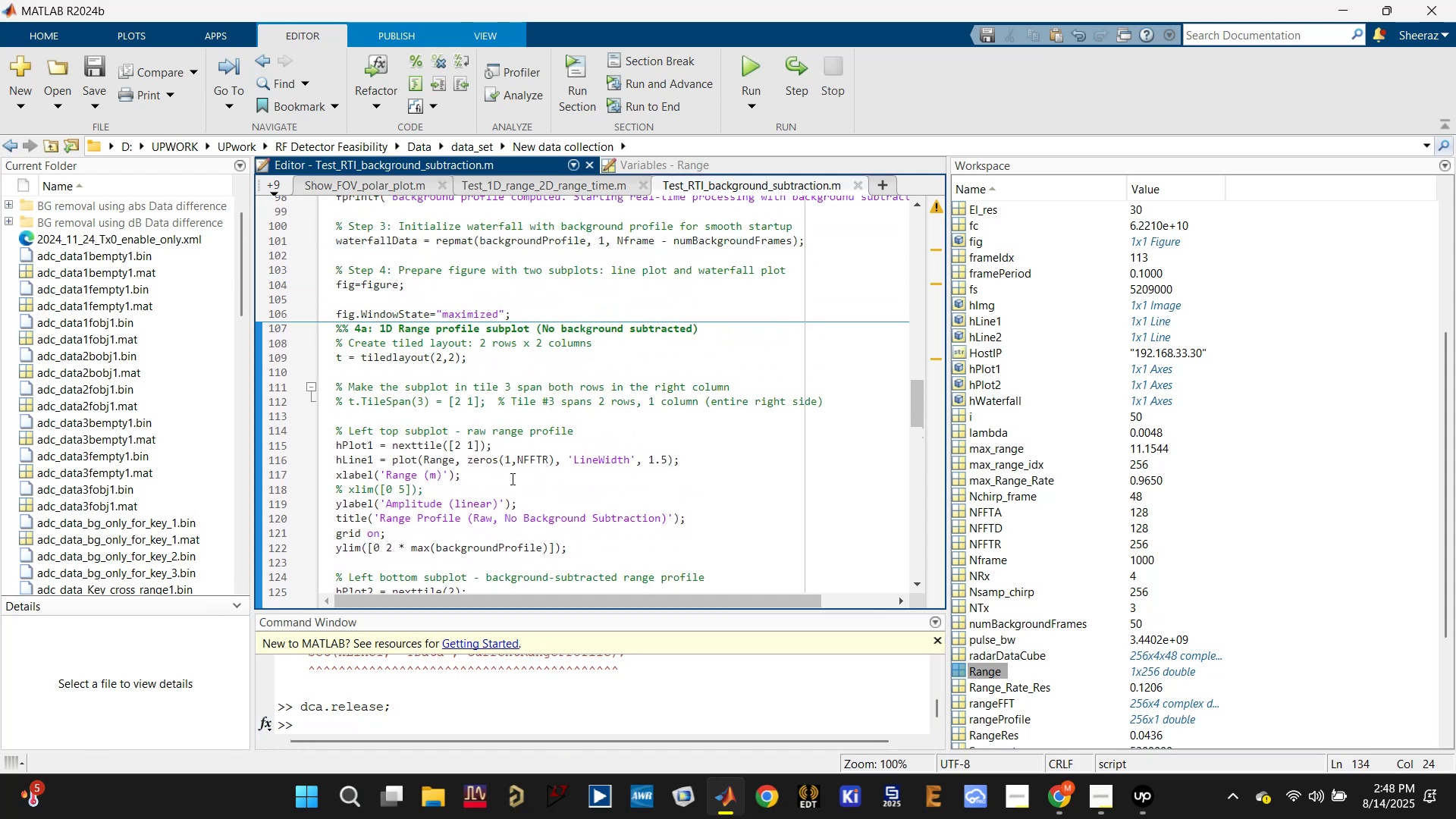 
left_click([529, 459])
 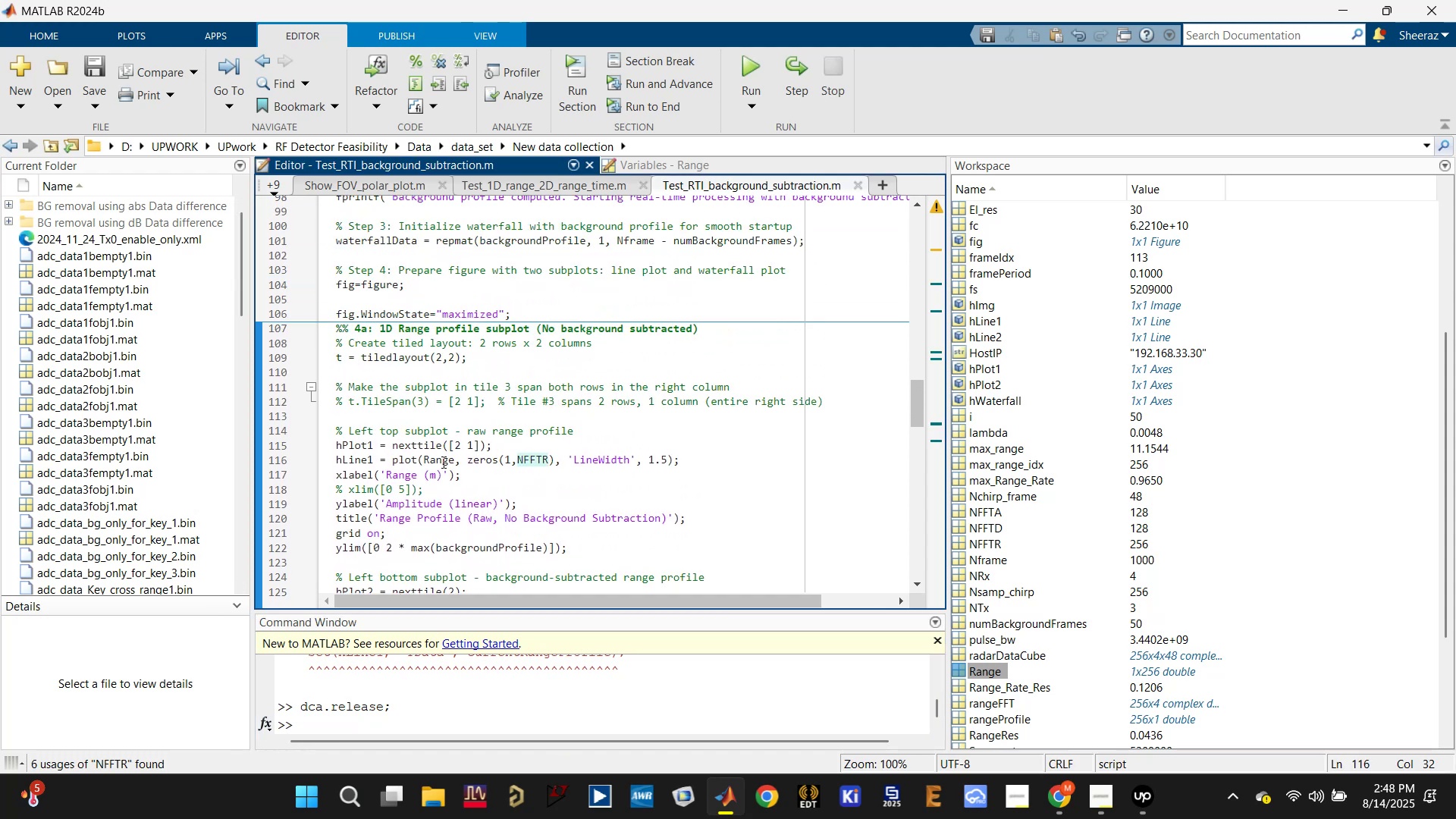 
left_click([442, 461])
 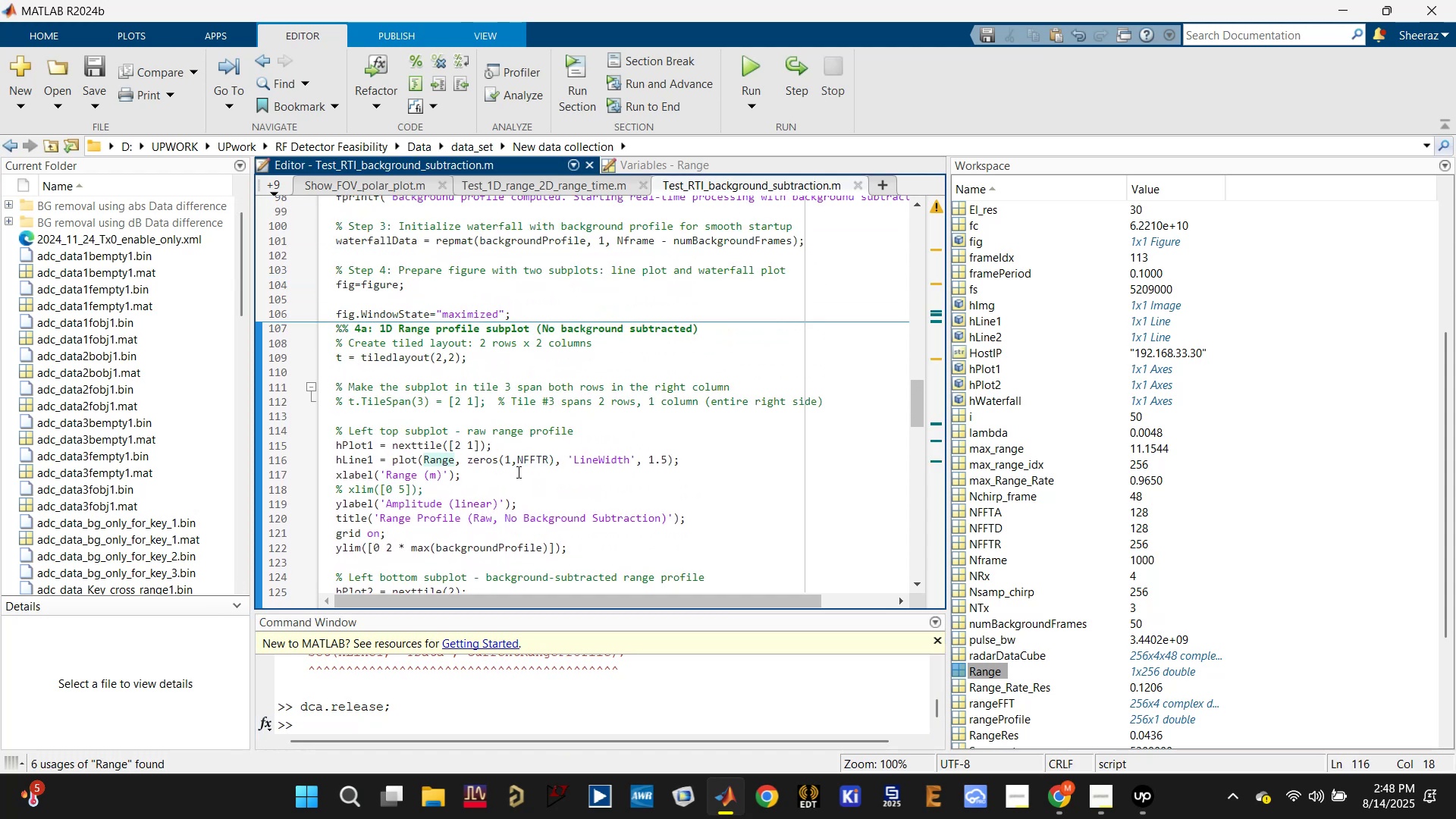 
left_click([522, 459])
 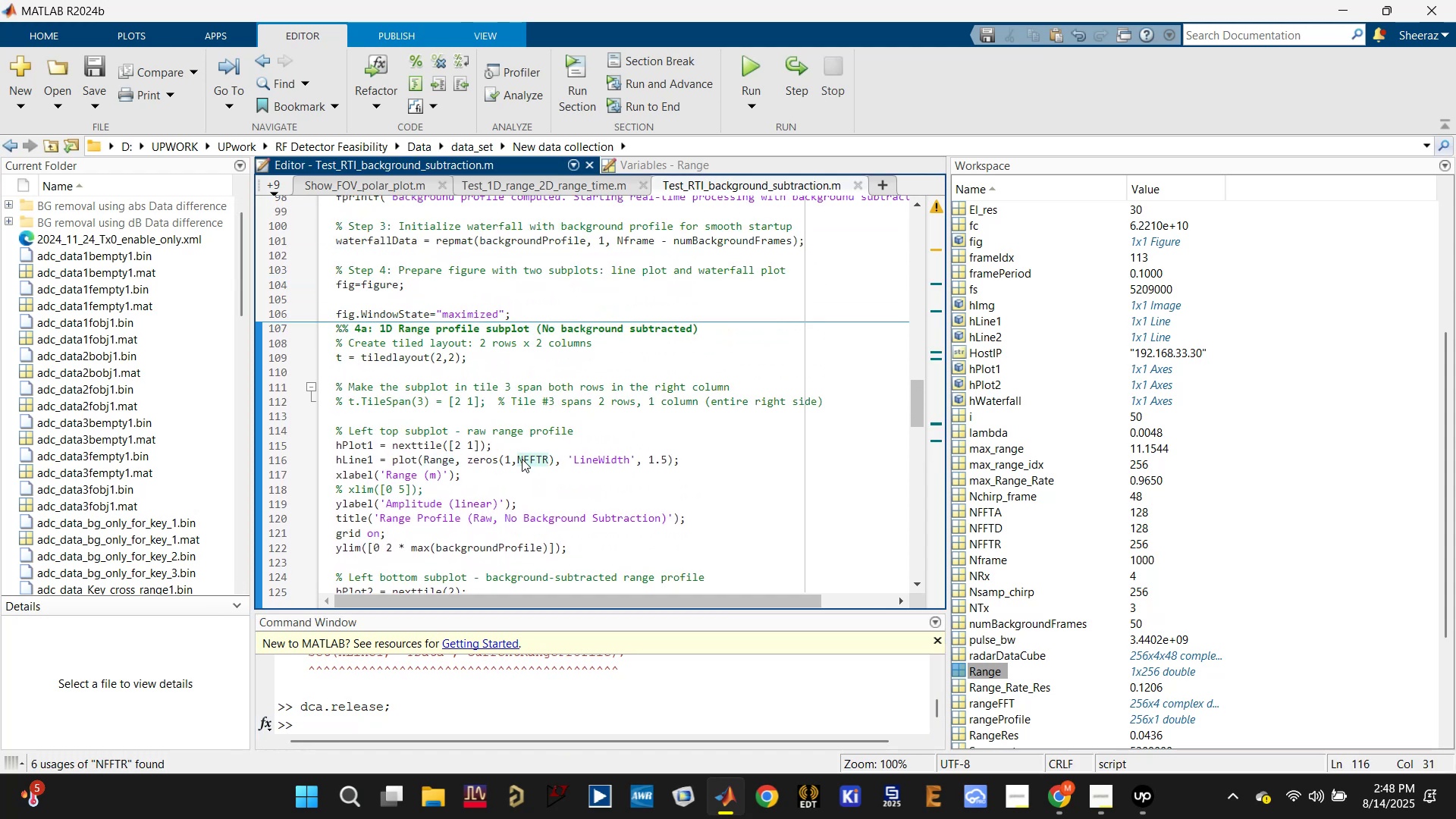 
scroll: coordinate [522, 459], scroll_direction: down, amount: 3.0
 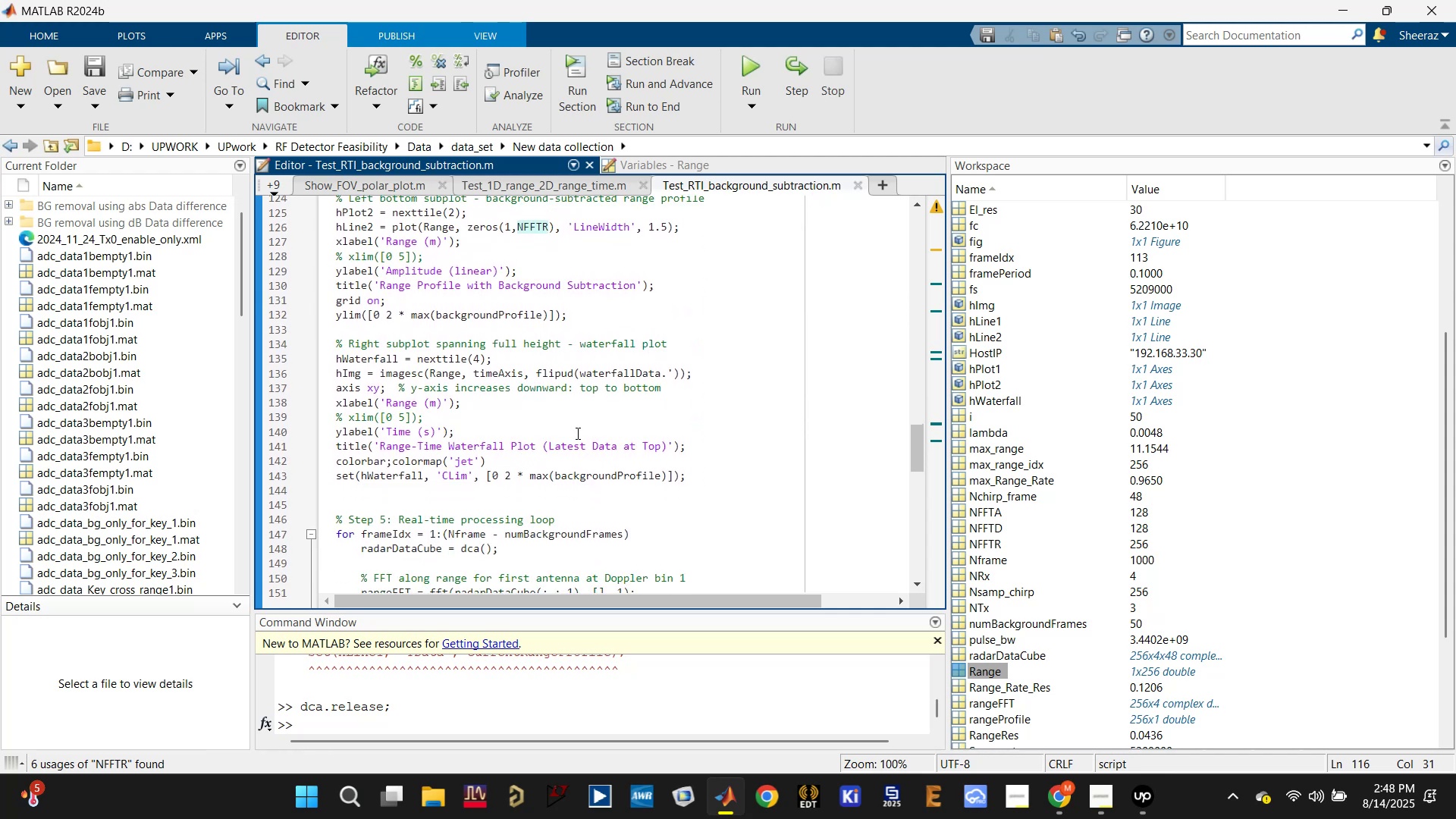 
left_click([610, 372])
 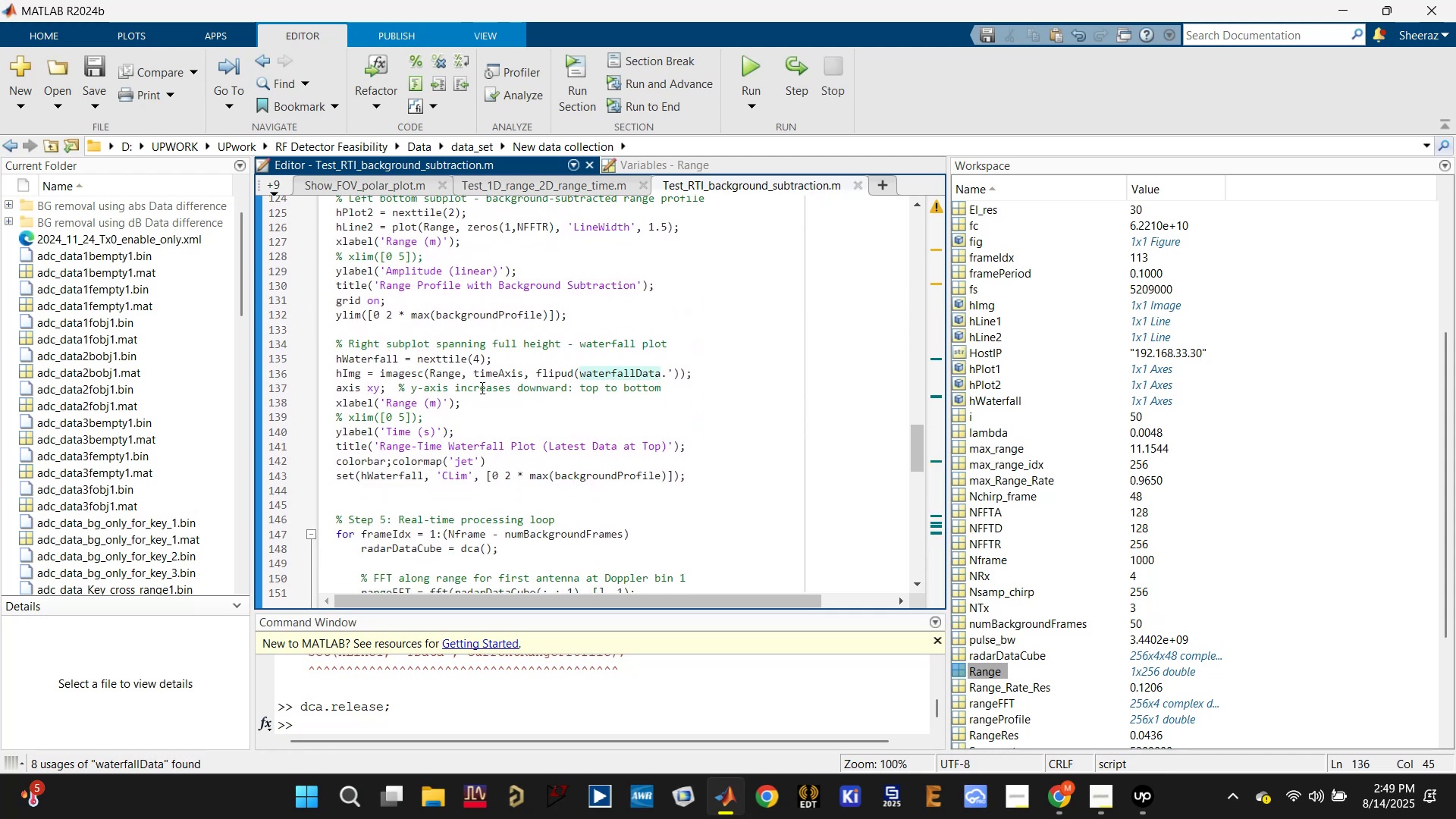 
scroll: coordinate [554, 469], scroll_direction: down, amount: 2.0
 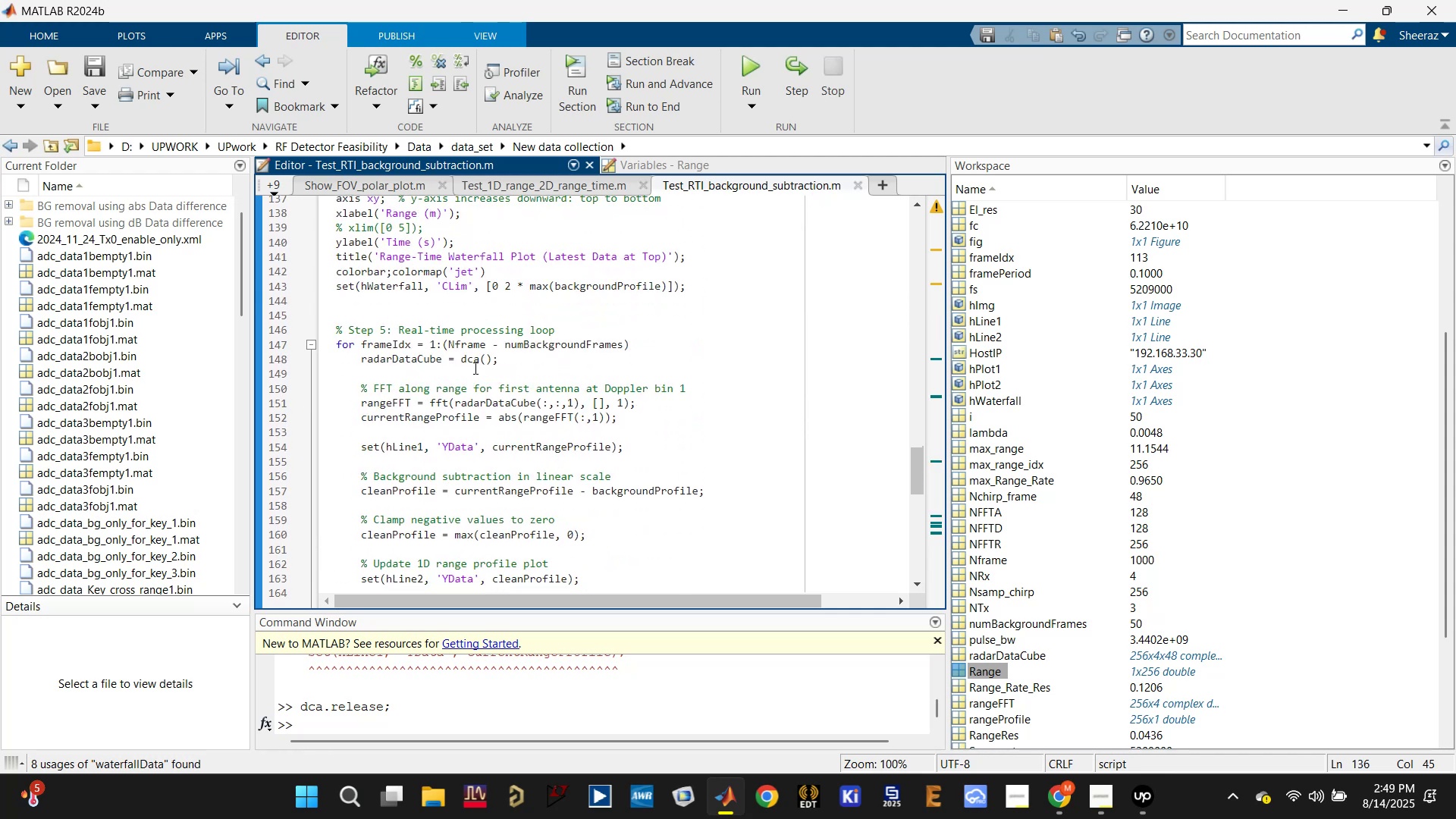 
left_click([427, 362])
 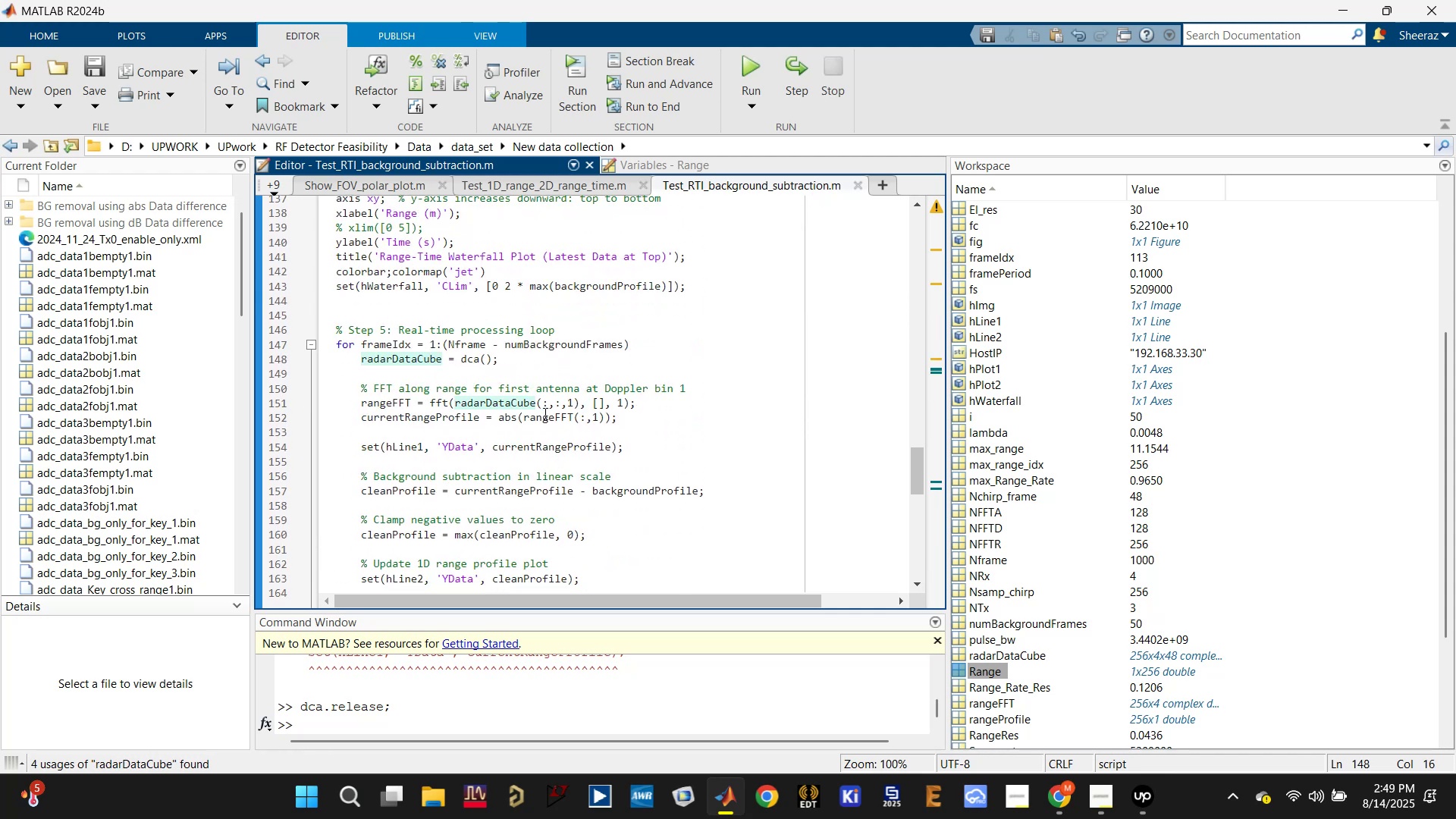 
left_click([546, 413])
 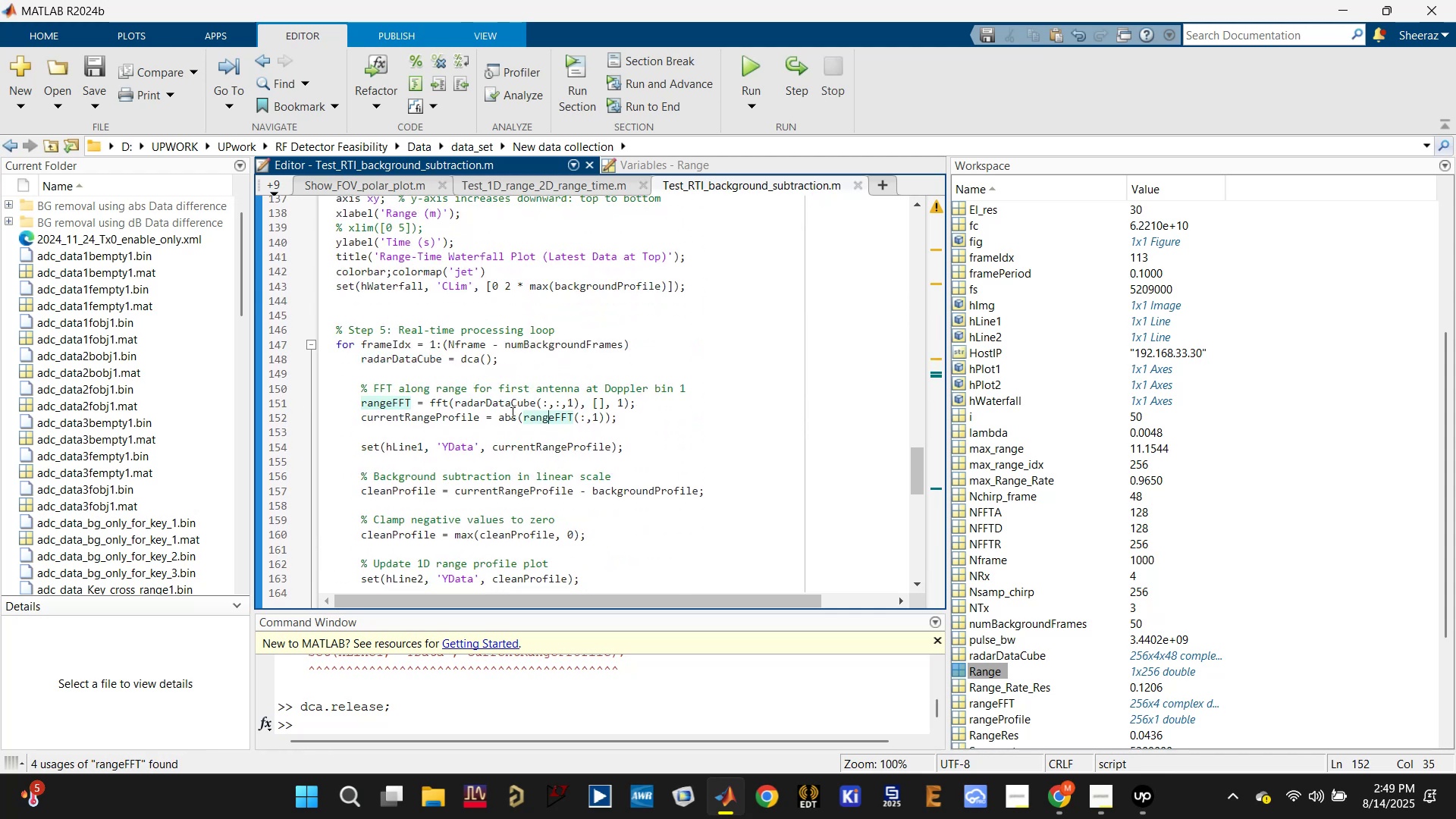 
left_click([503, 405])
 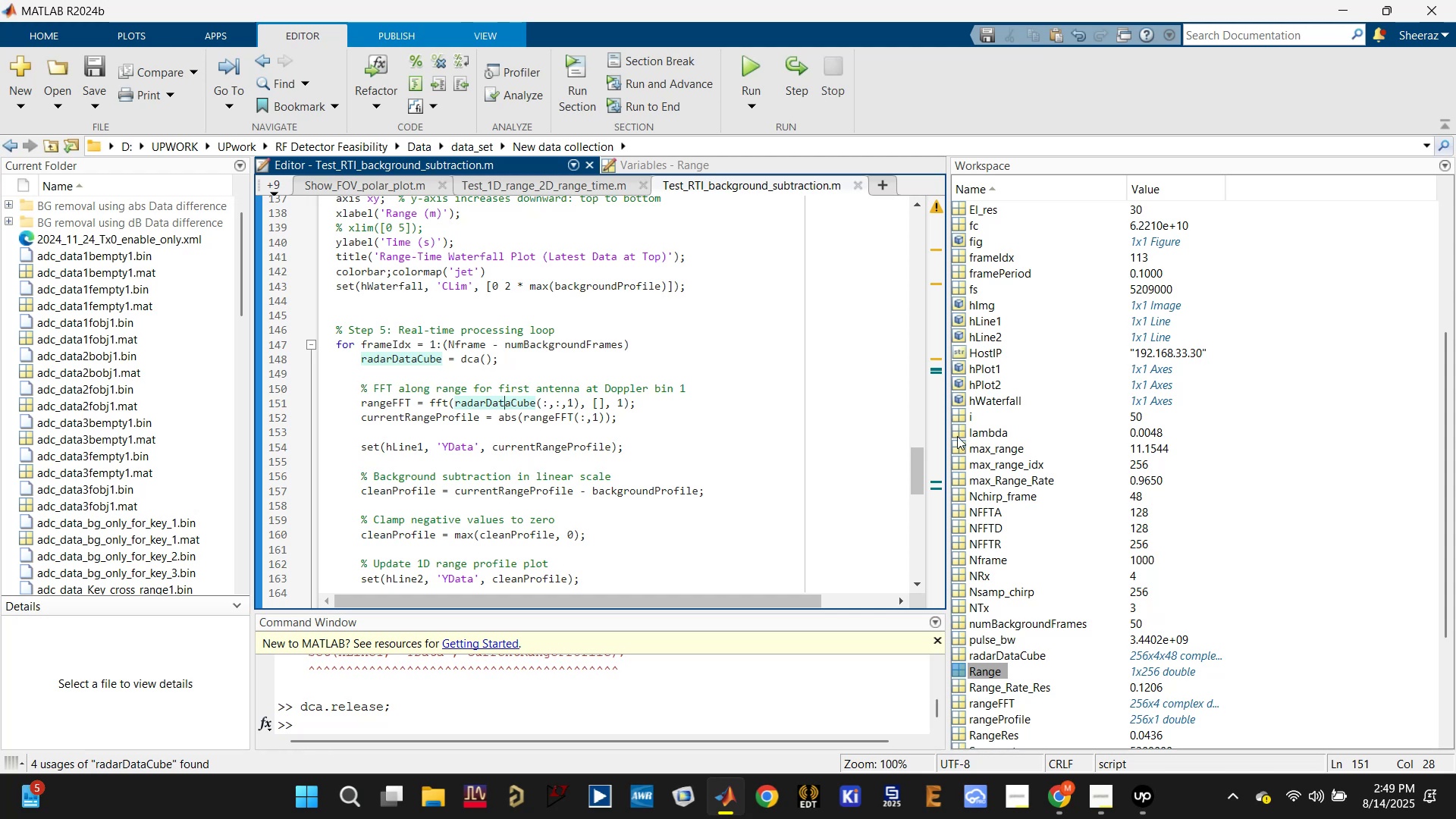 
mouse_move([1046, 661])
 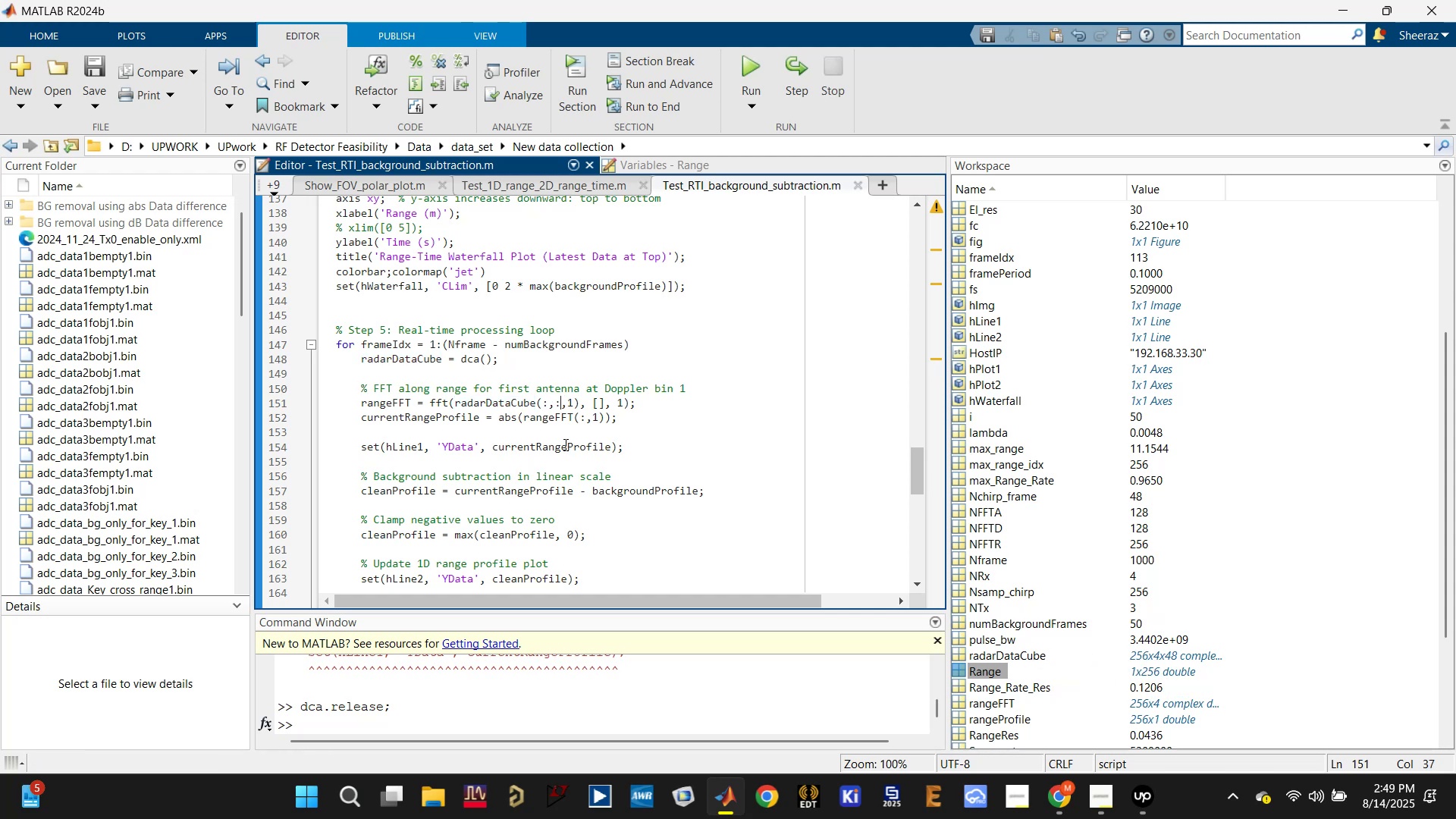 
key(Backspace)
 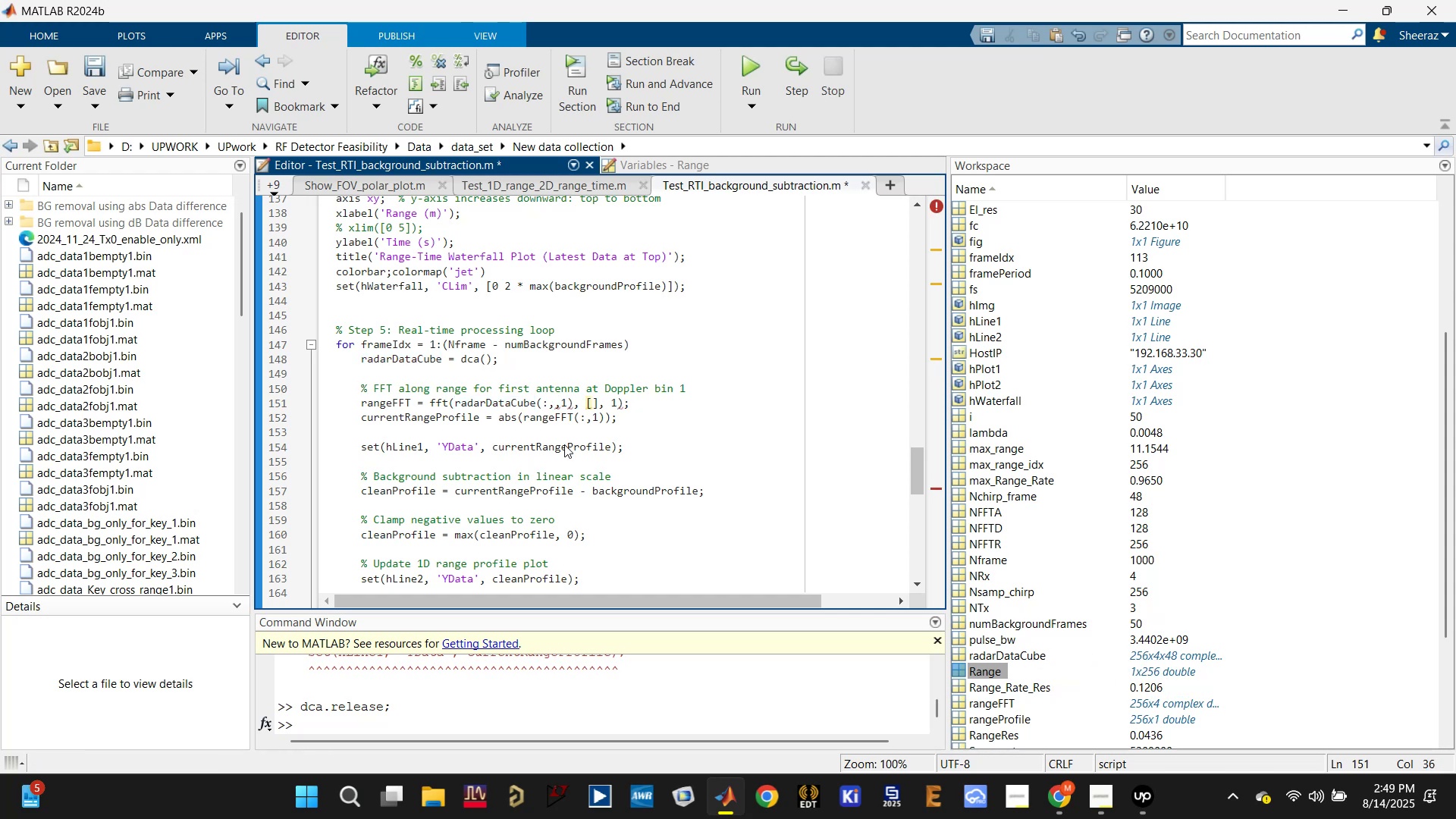 
key(1)
 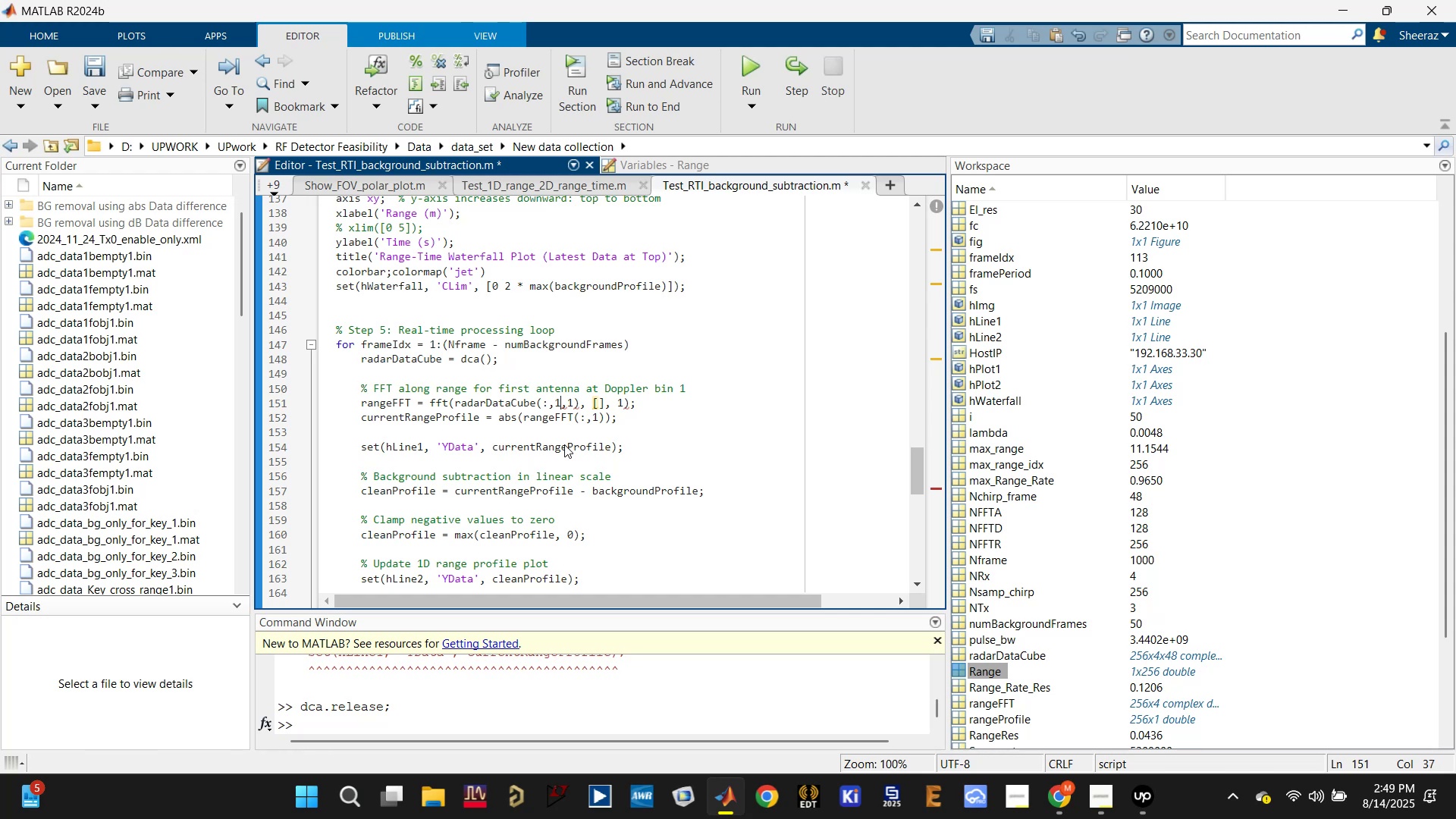 
key(ArrowRight)
 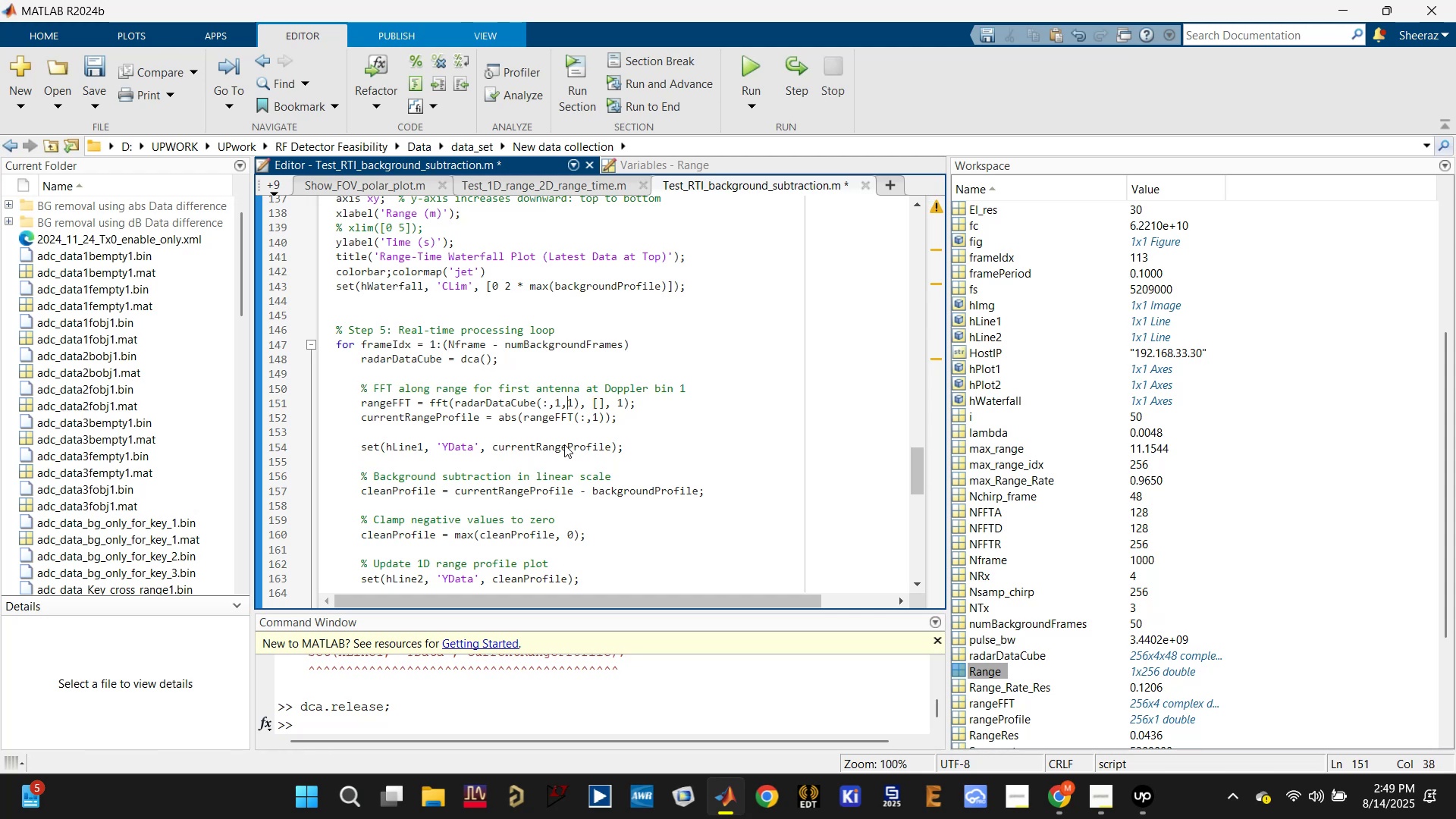 
key(ArrowRight)
 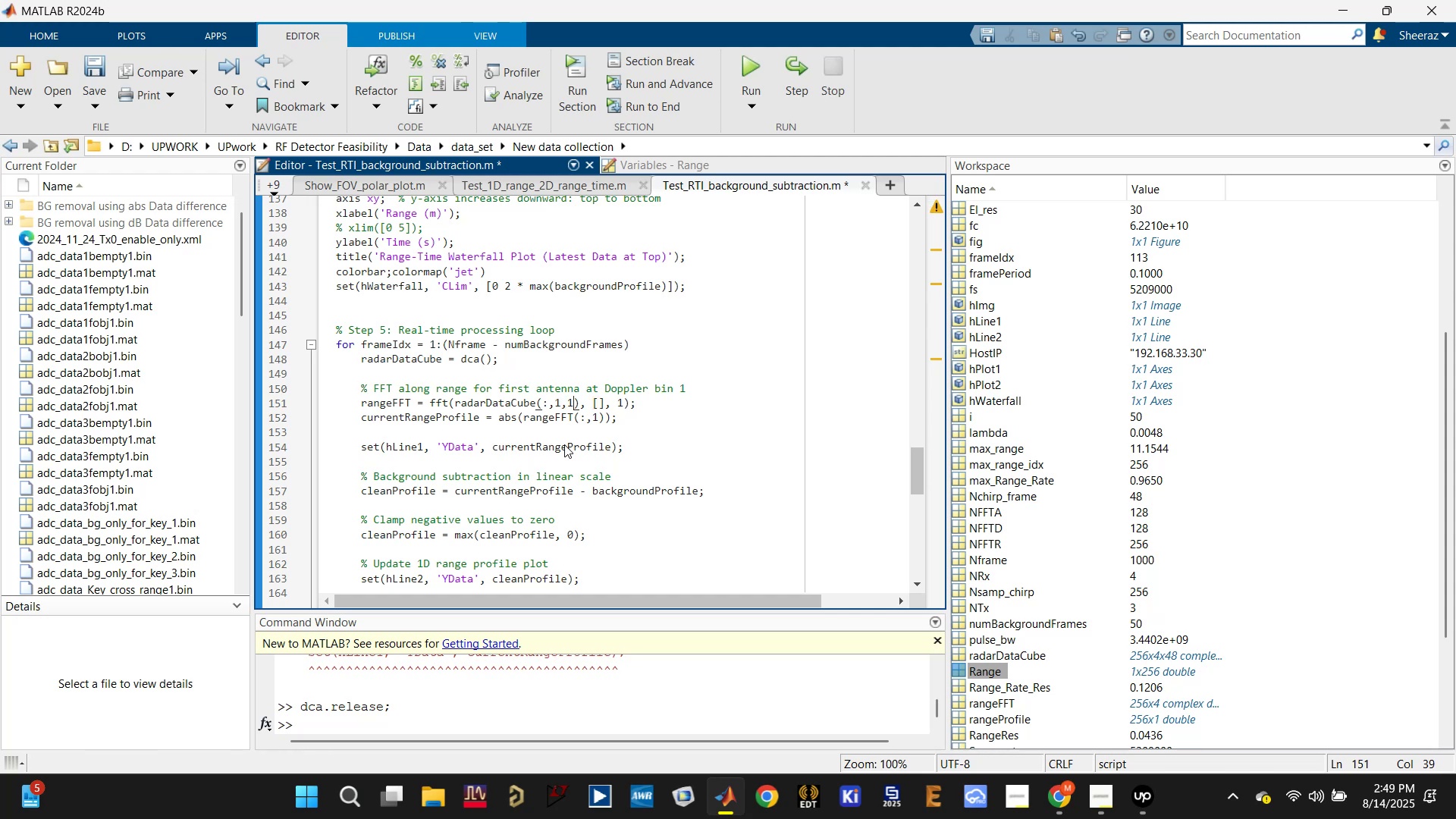 
key(Backspace)
 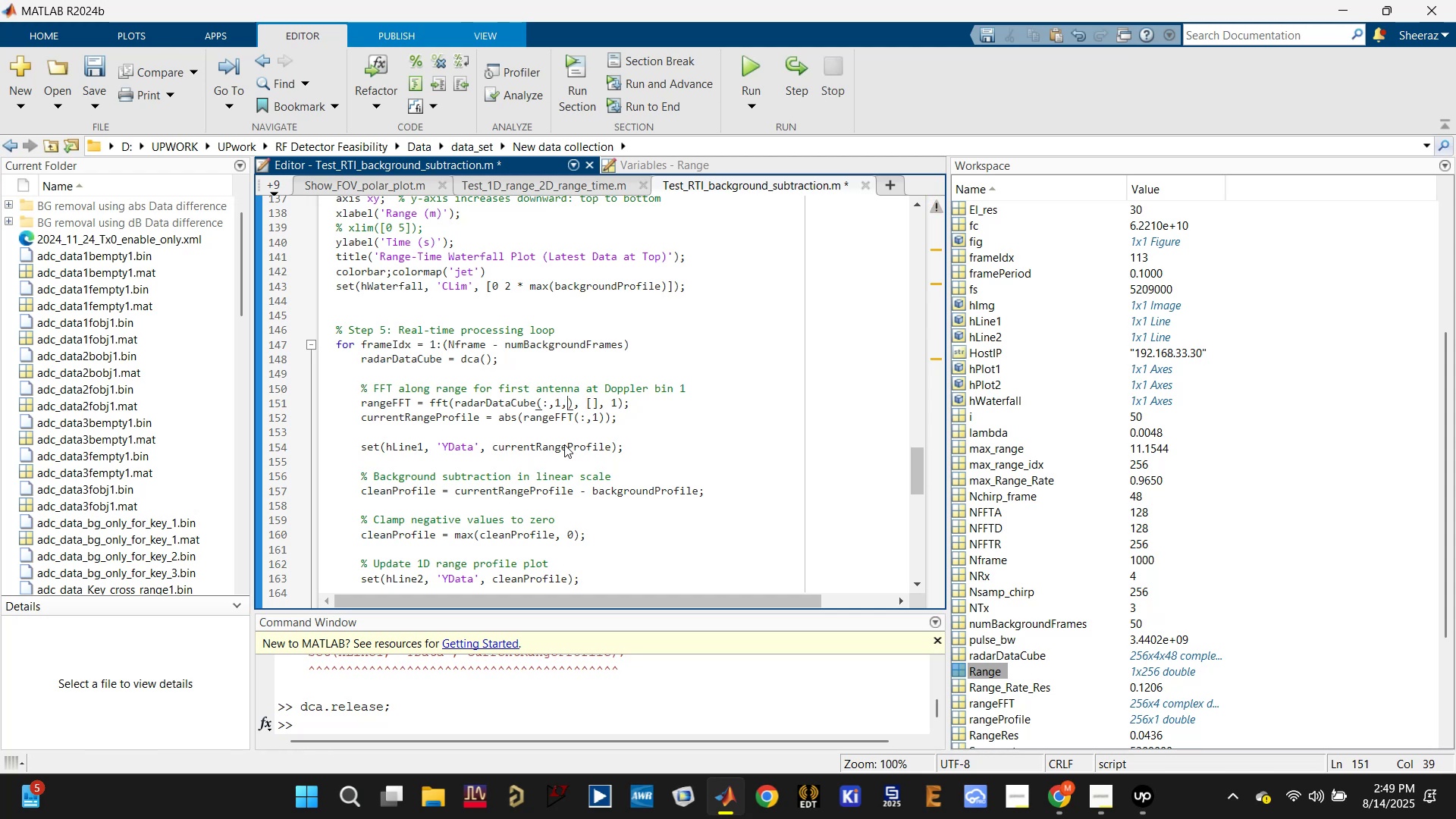 
key(Shift+ShiftLeft)
 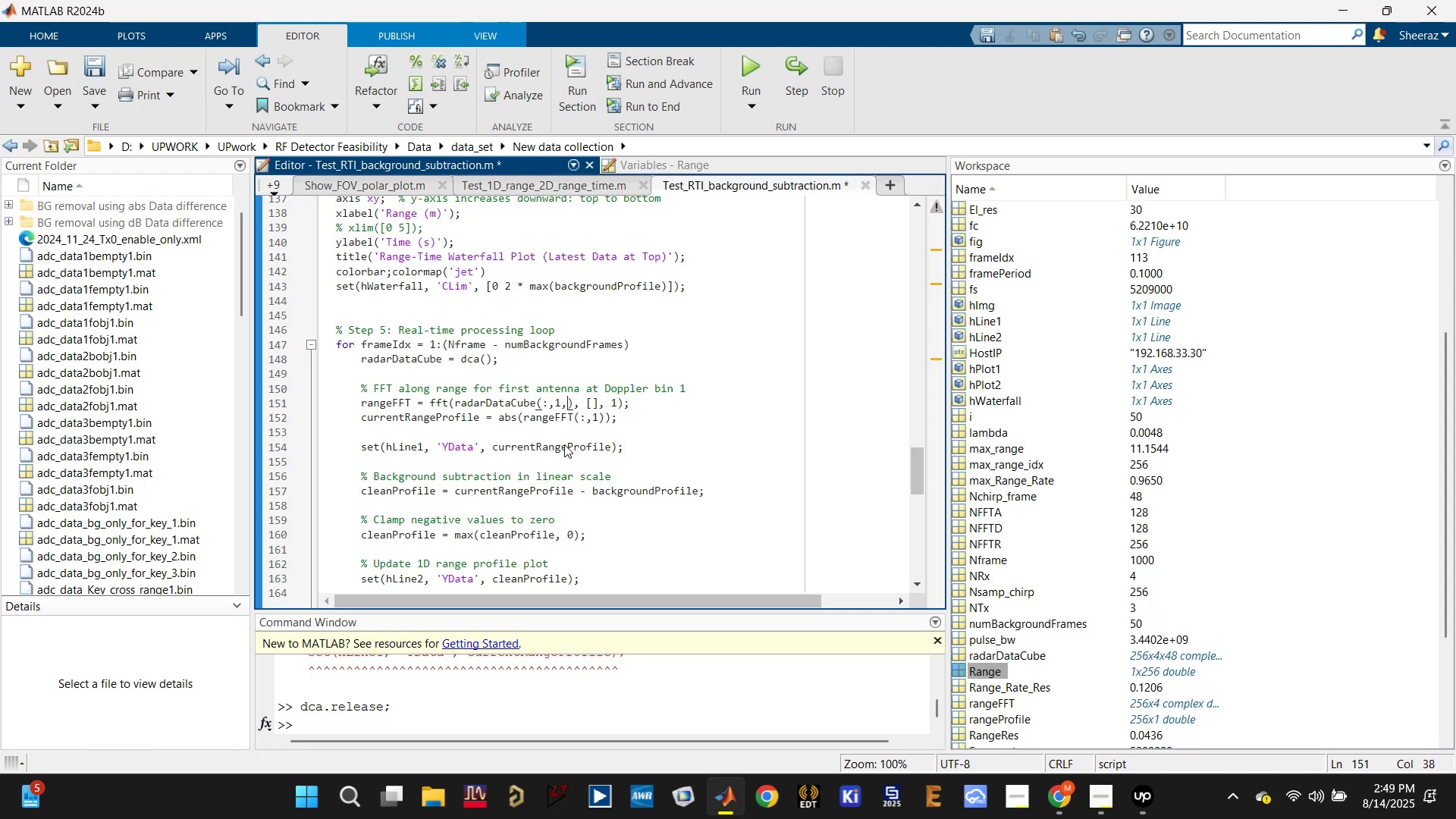 
key(Shift+Semicolon)
 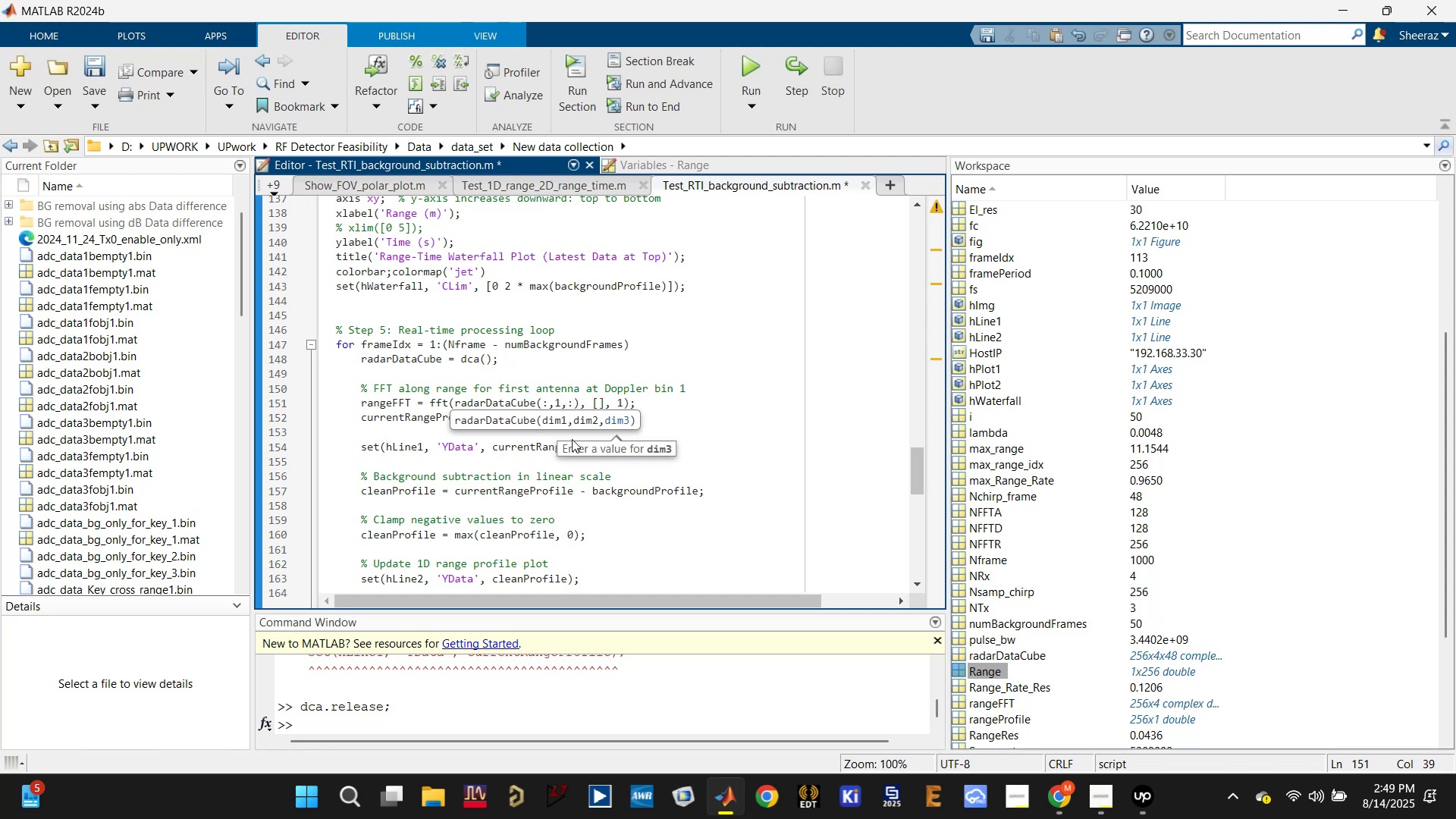 
left_click([600, 361])
 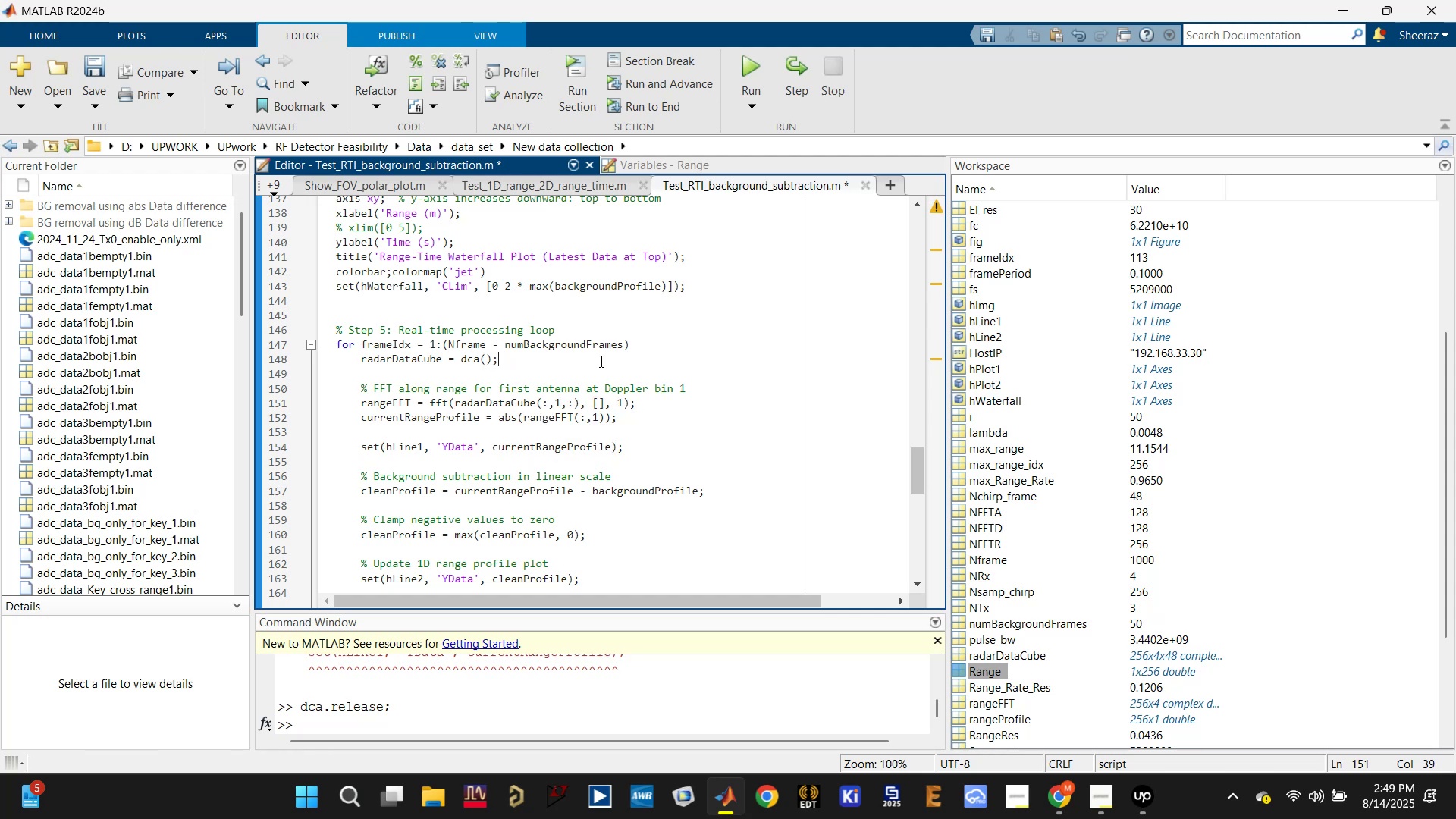 
key(Control+S)
 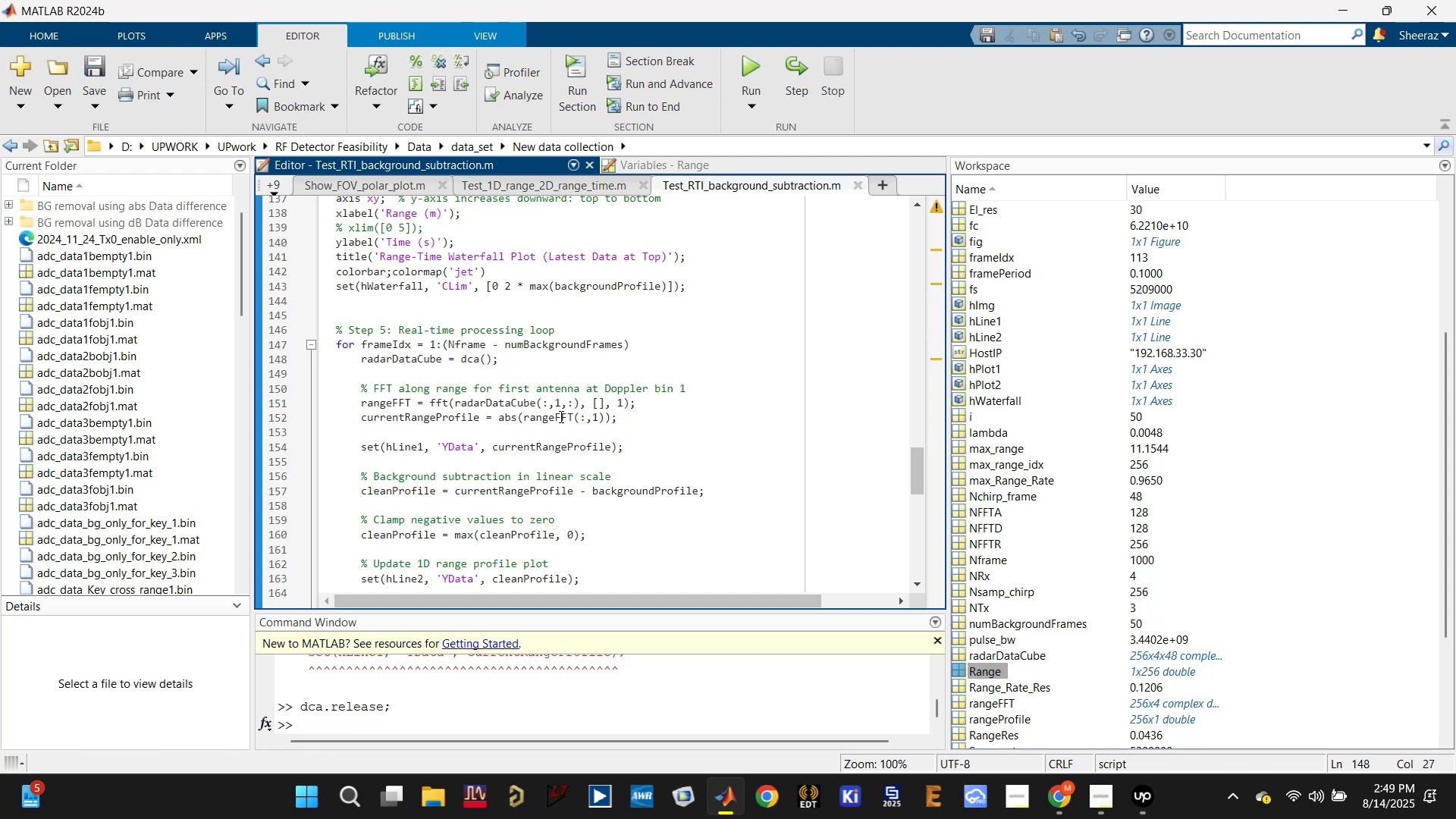 
left_click([438, 413])
 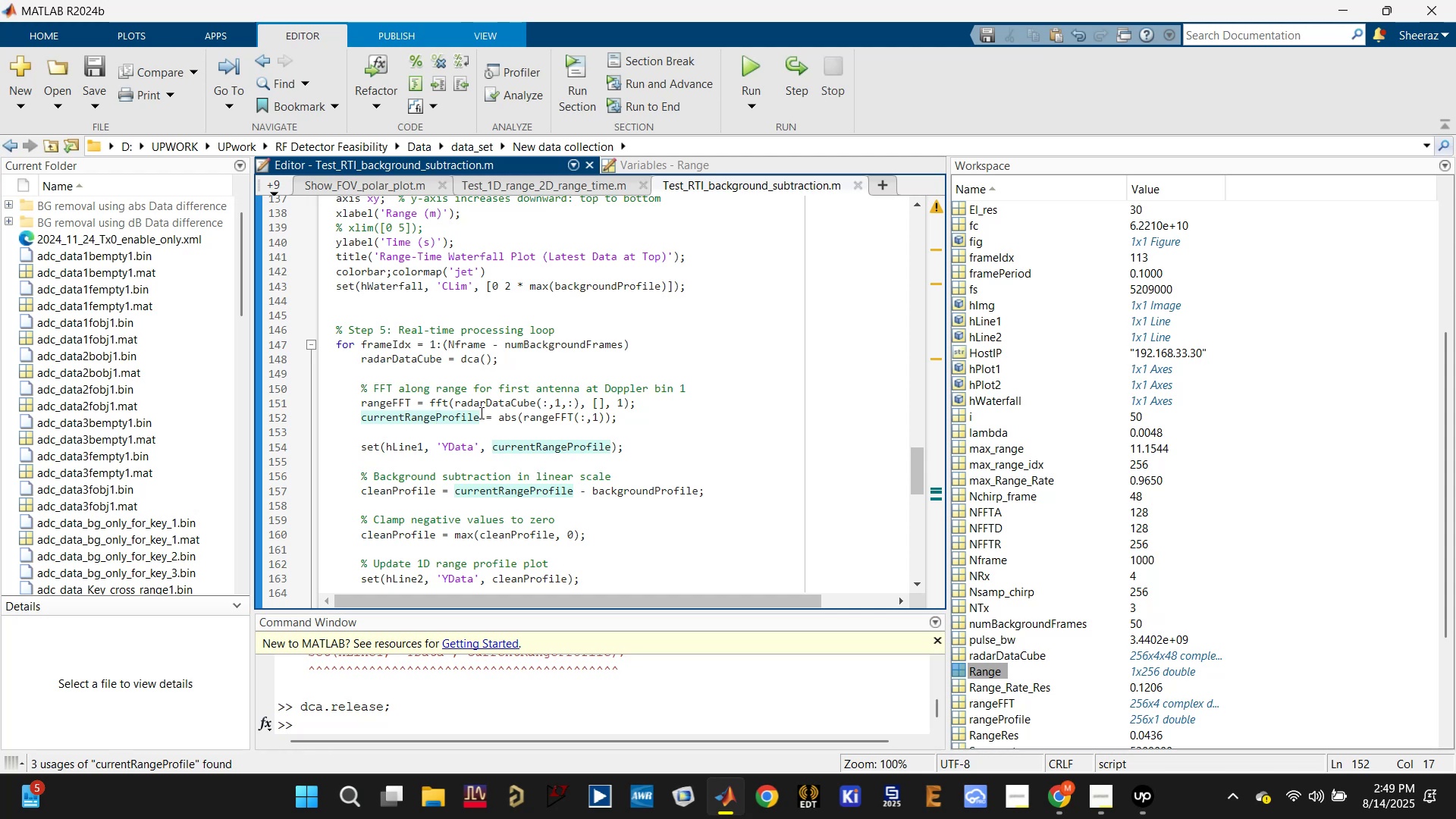 
wait(14.21)
 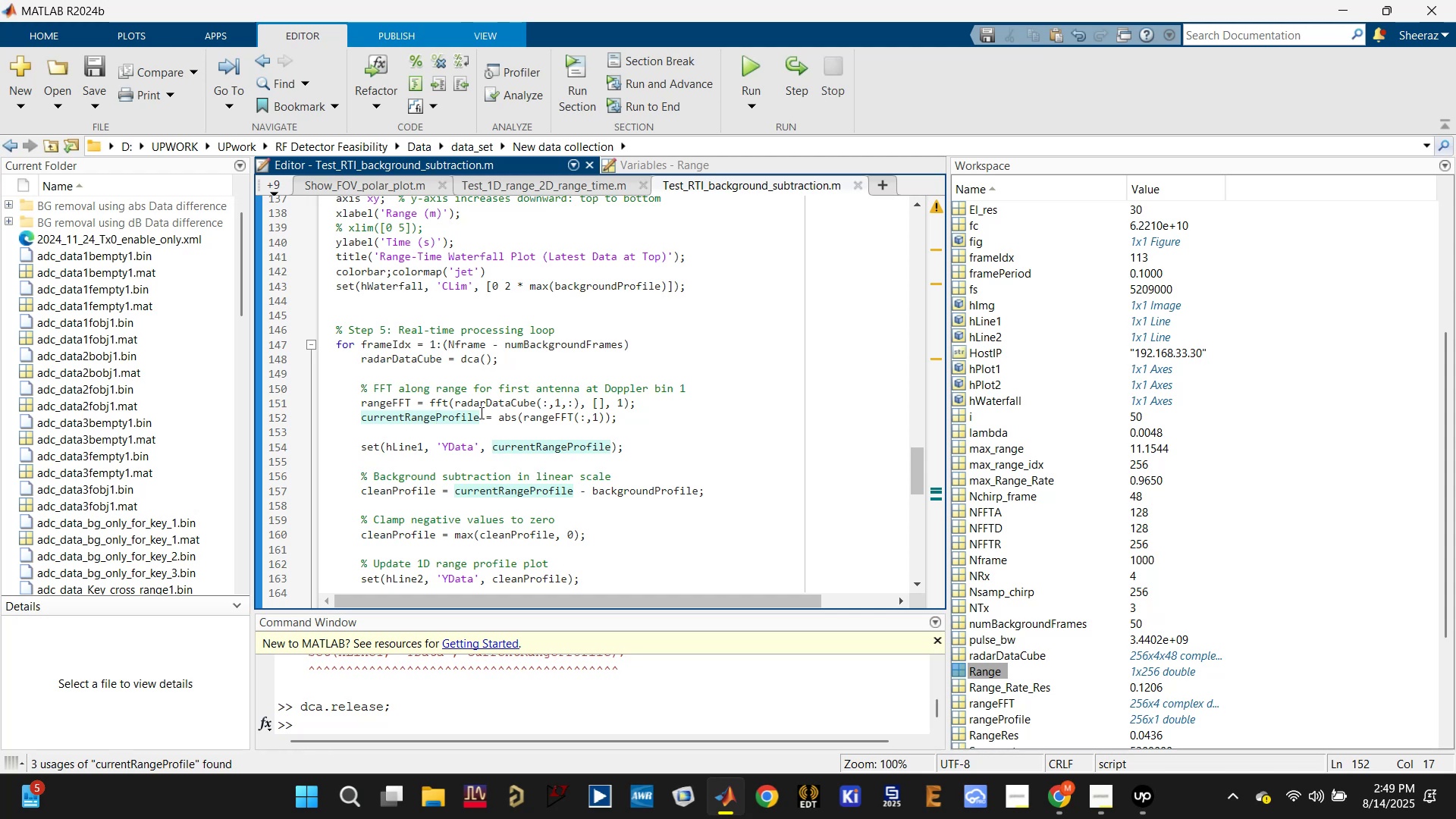 
left_click([754, 74])
 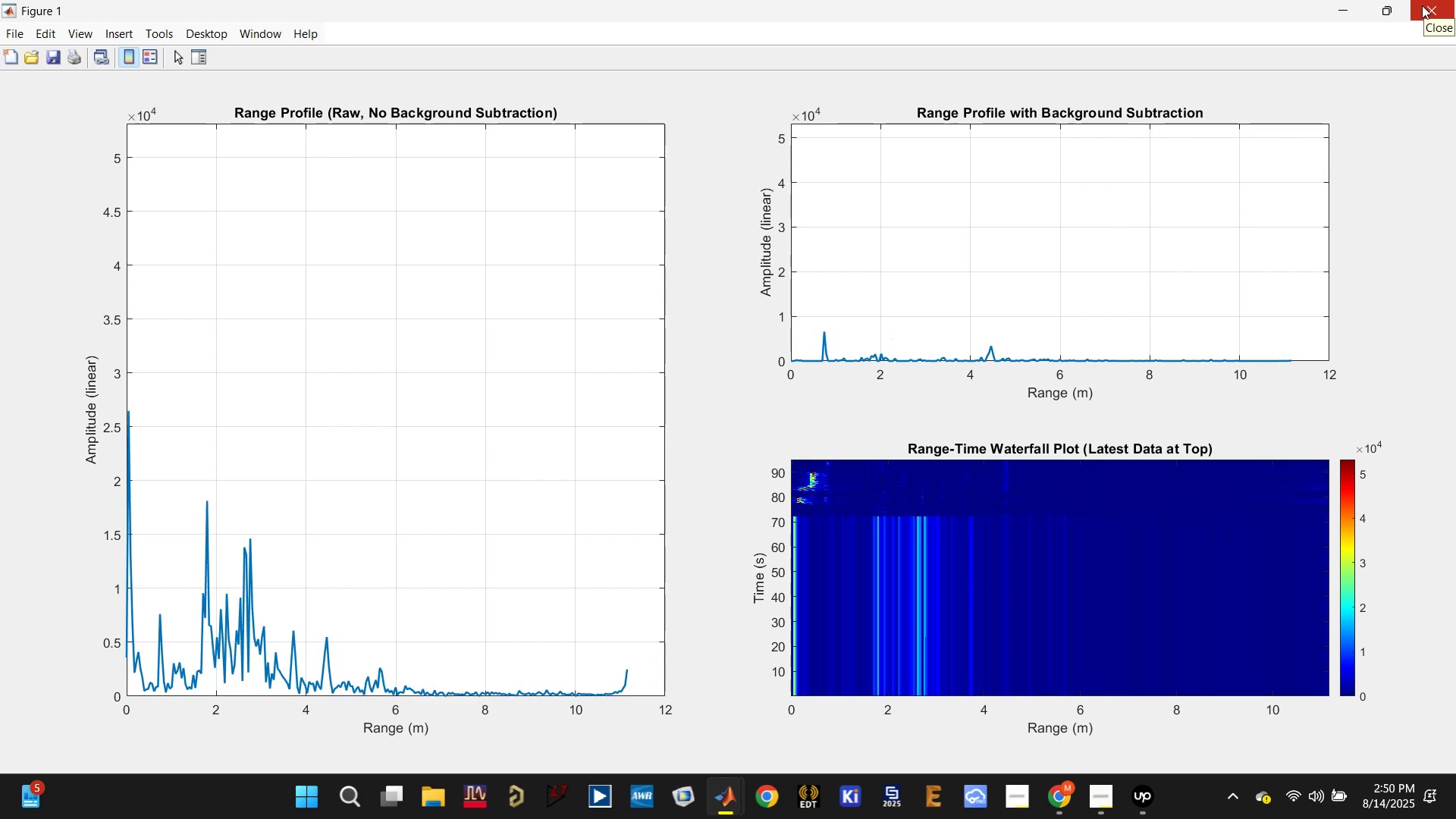 
wait(46.61)
 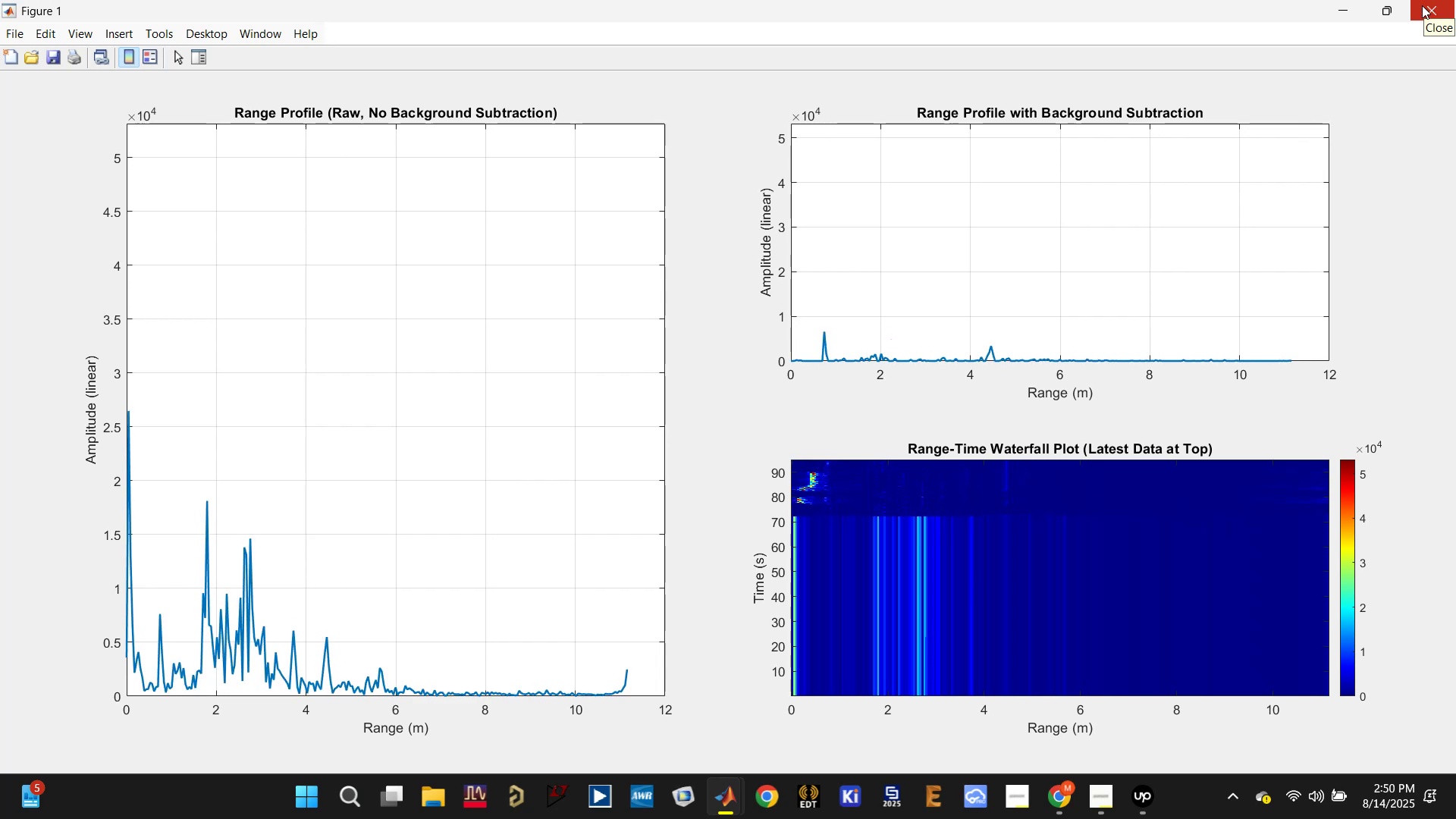 
left_click([1421, 5])
 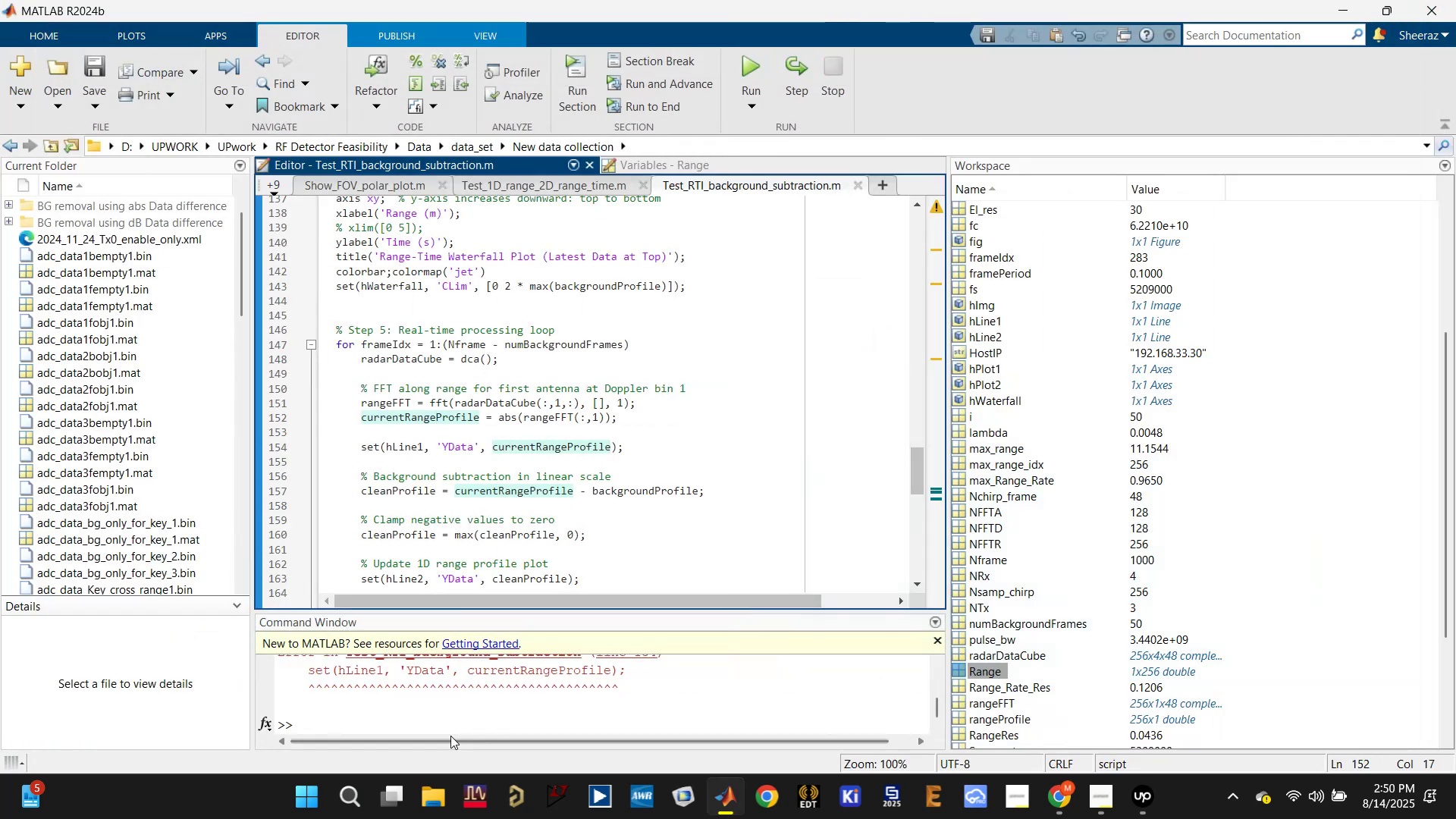 
left_click([430, 720])
 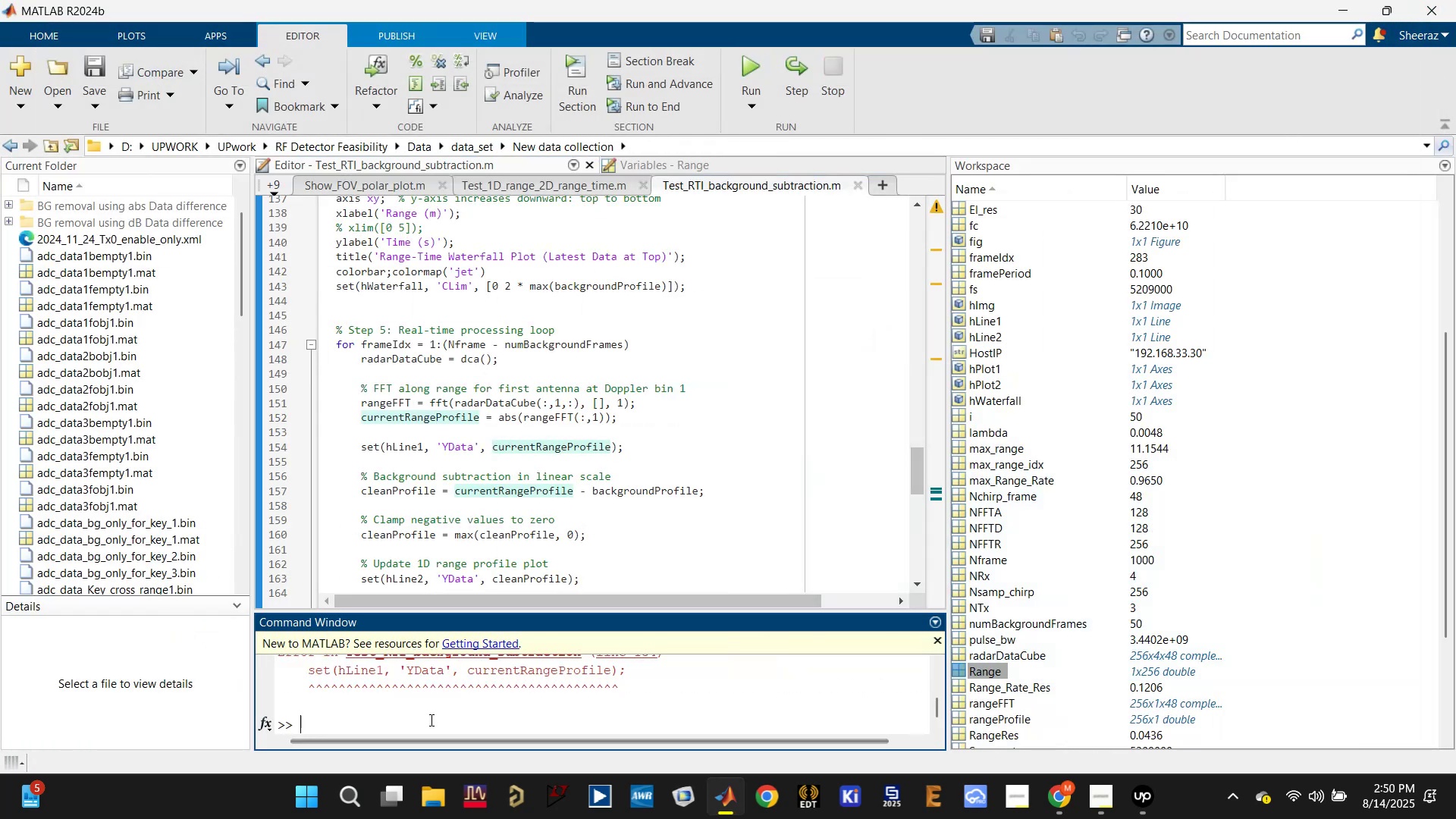 
type(clc)
key(Backspace)
key(Backspace)
key(Backspace)
key(Backspace)
type(dca.release;)
 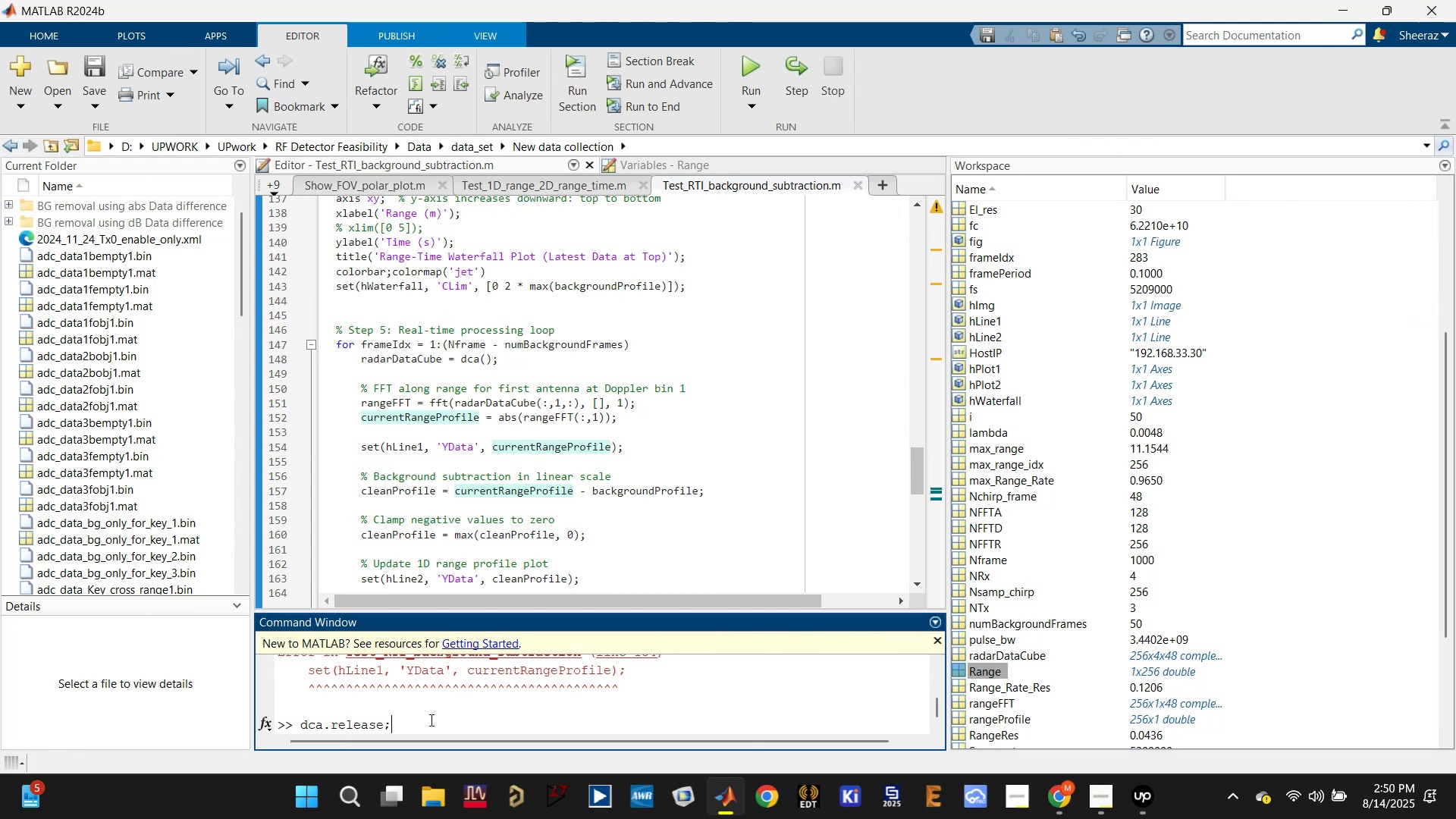 
key(Enter)
 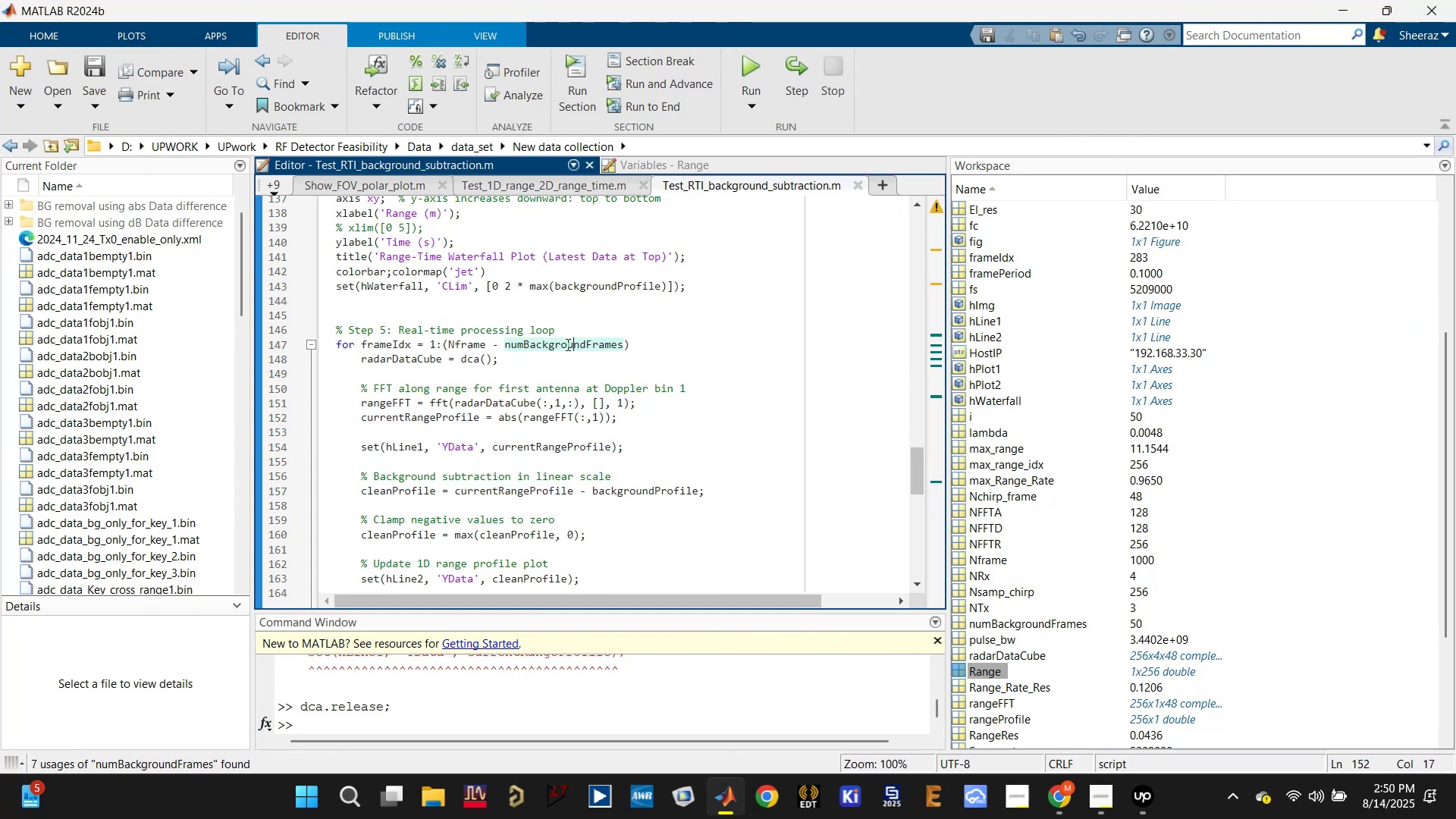 
wait(5.07)
 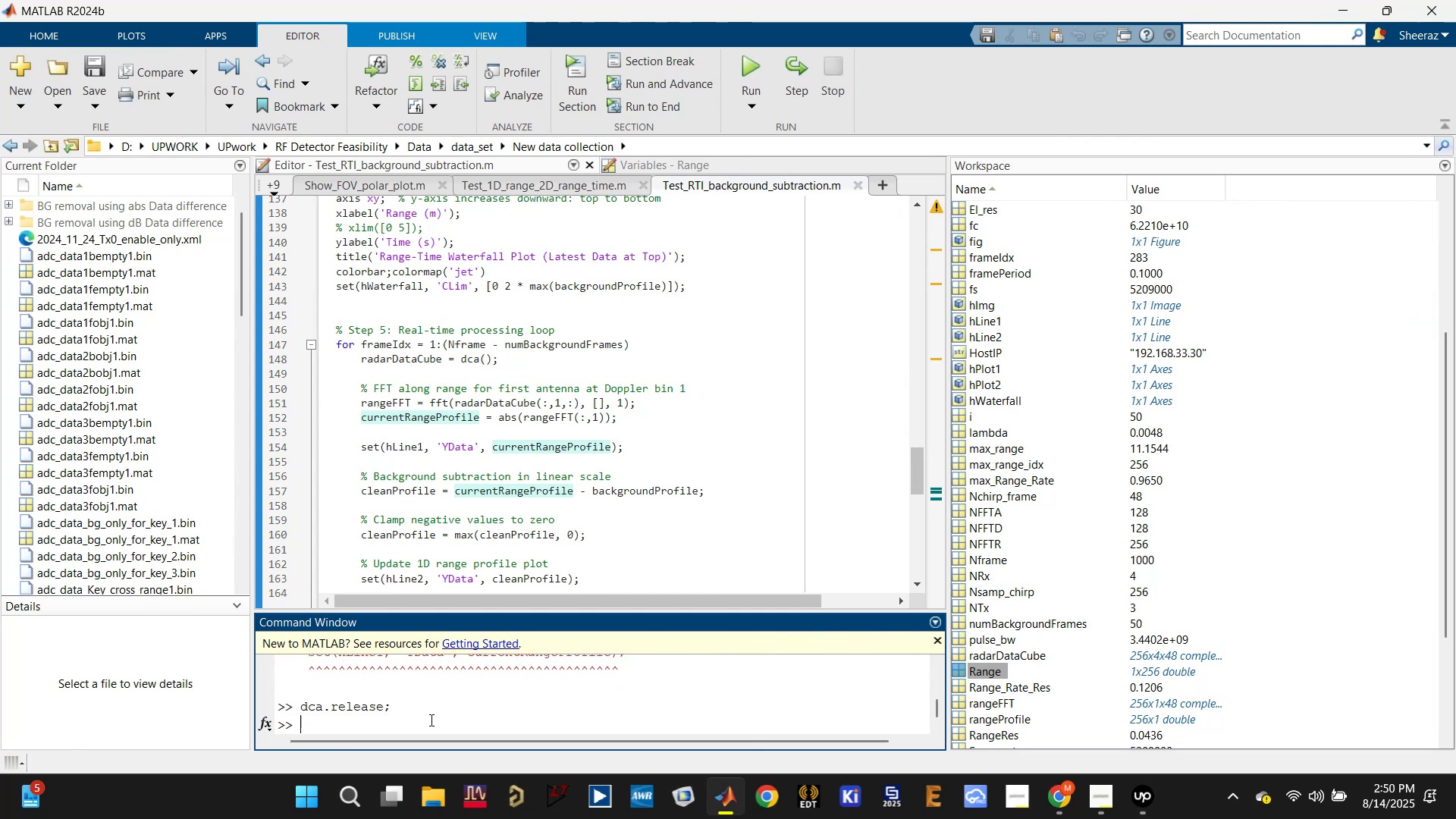 
double_click([411, 357])
 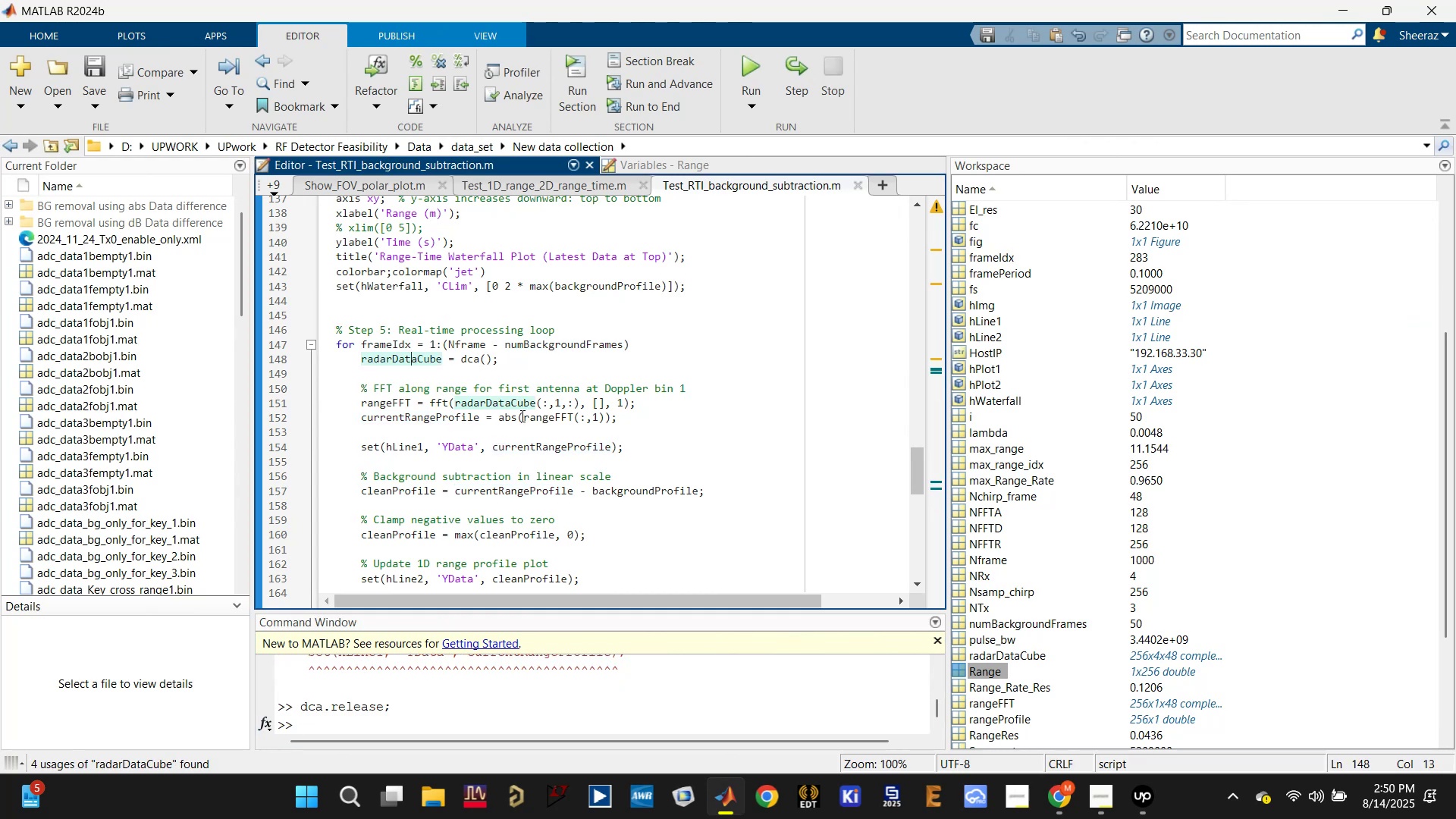 
left_click([383, 397])
 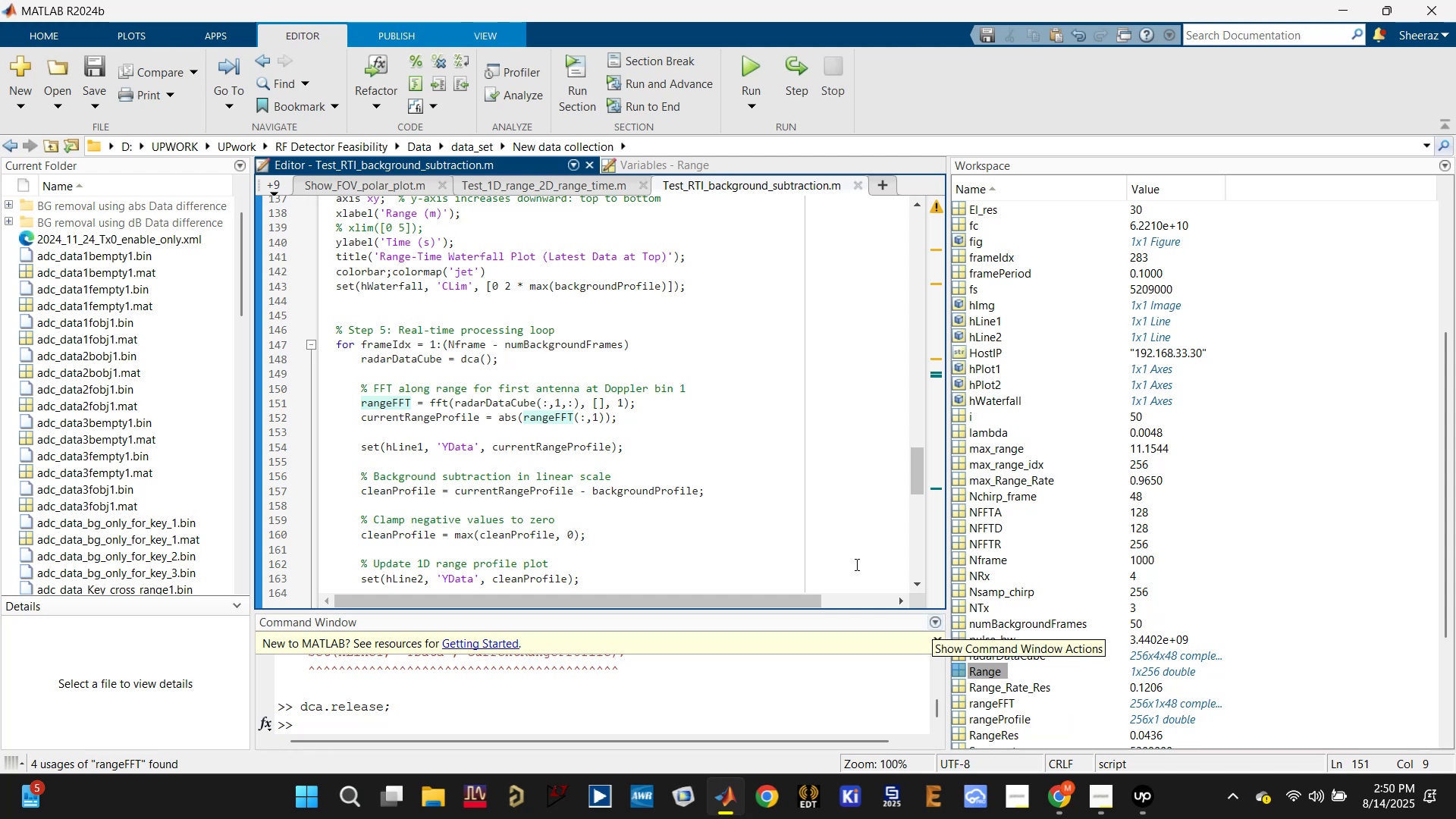 
wait(6.47)
 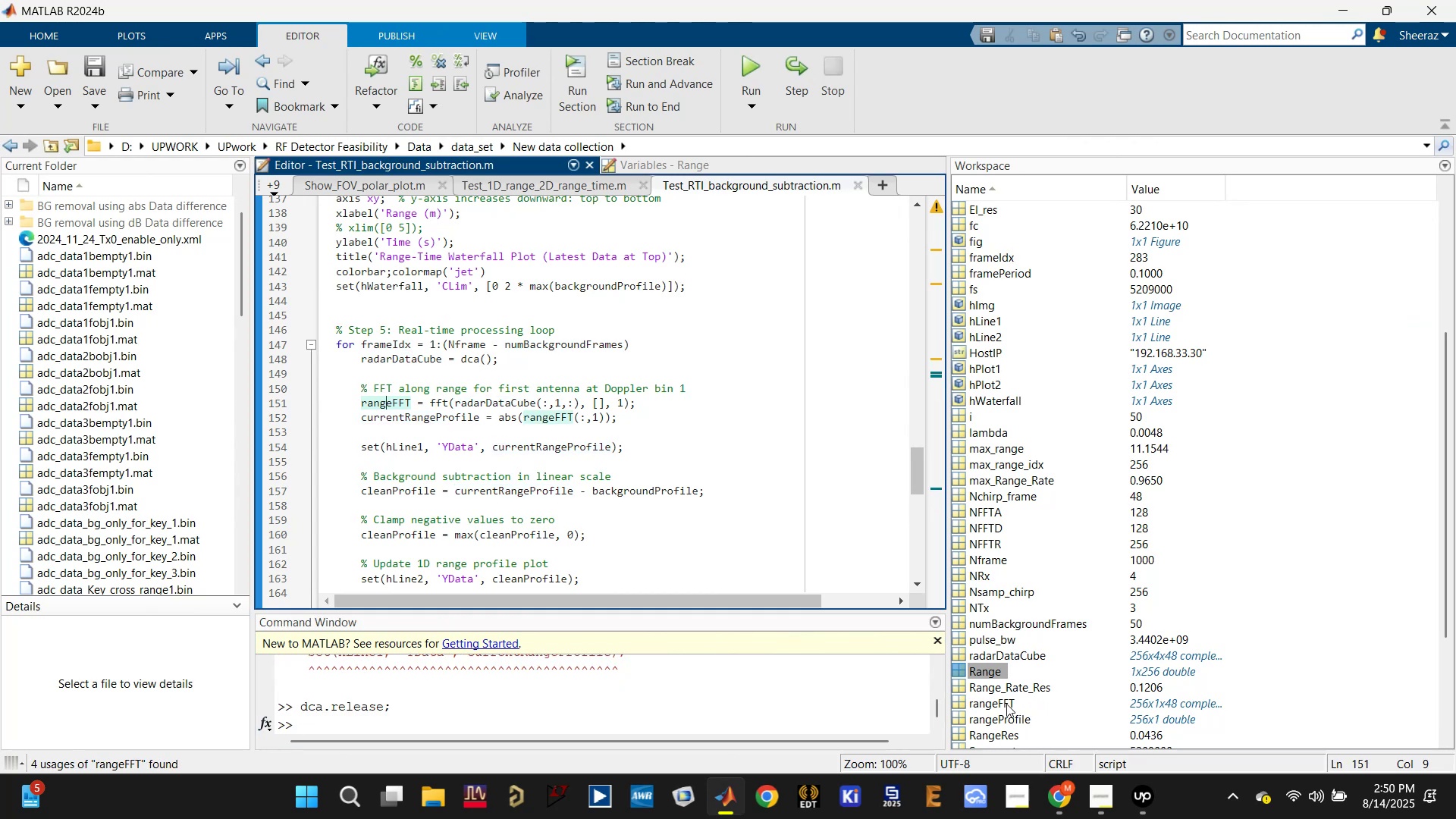 
left_click([456, 401])
 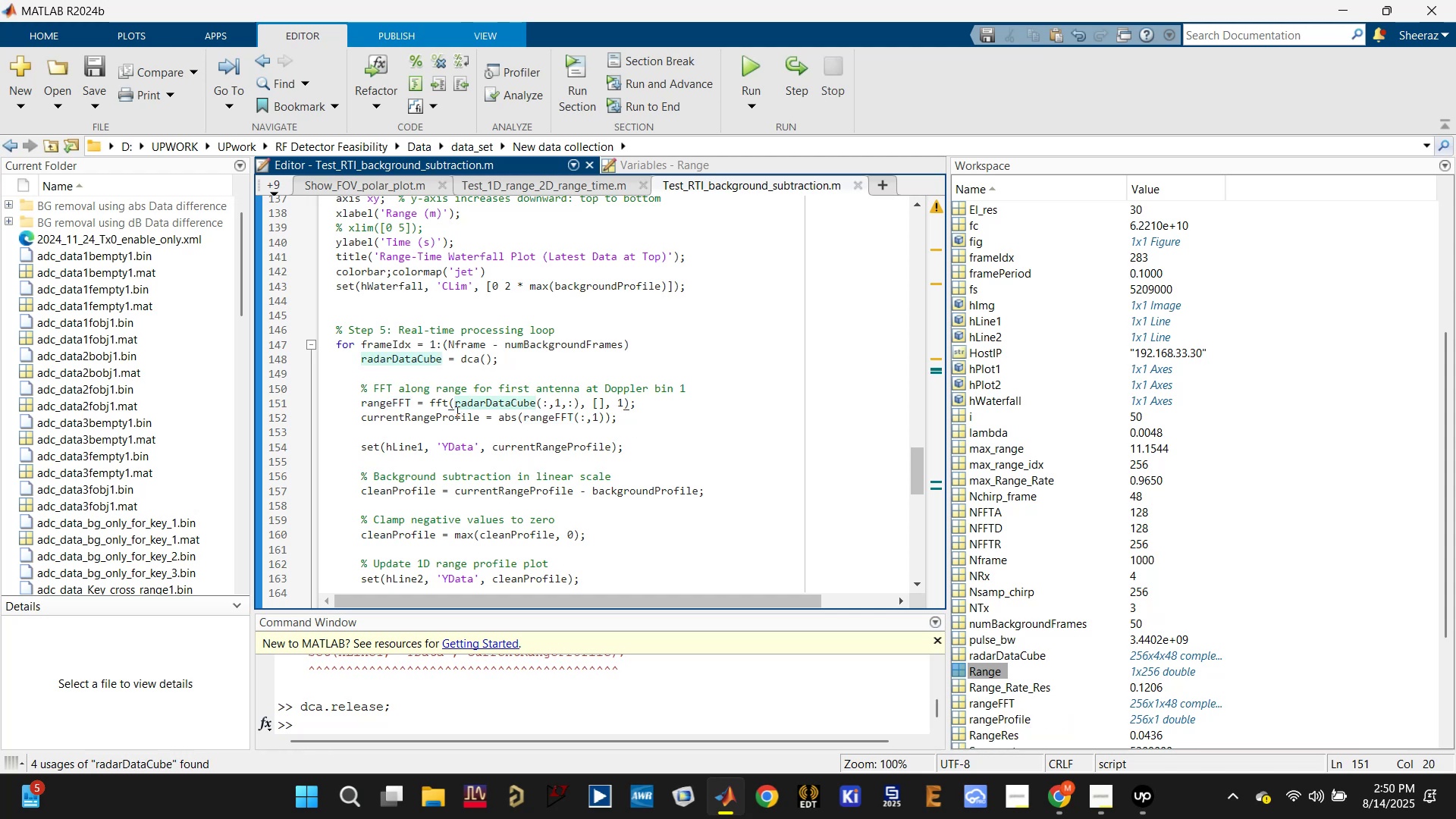 
type(sqy=)
key(Backspace)
key(Backspace)
type(ueeze()
 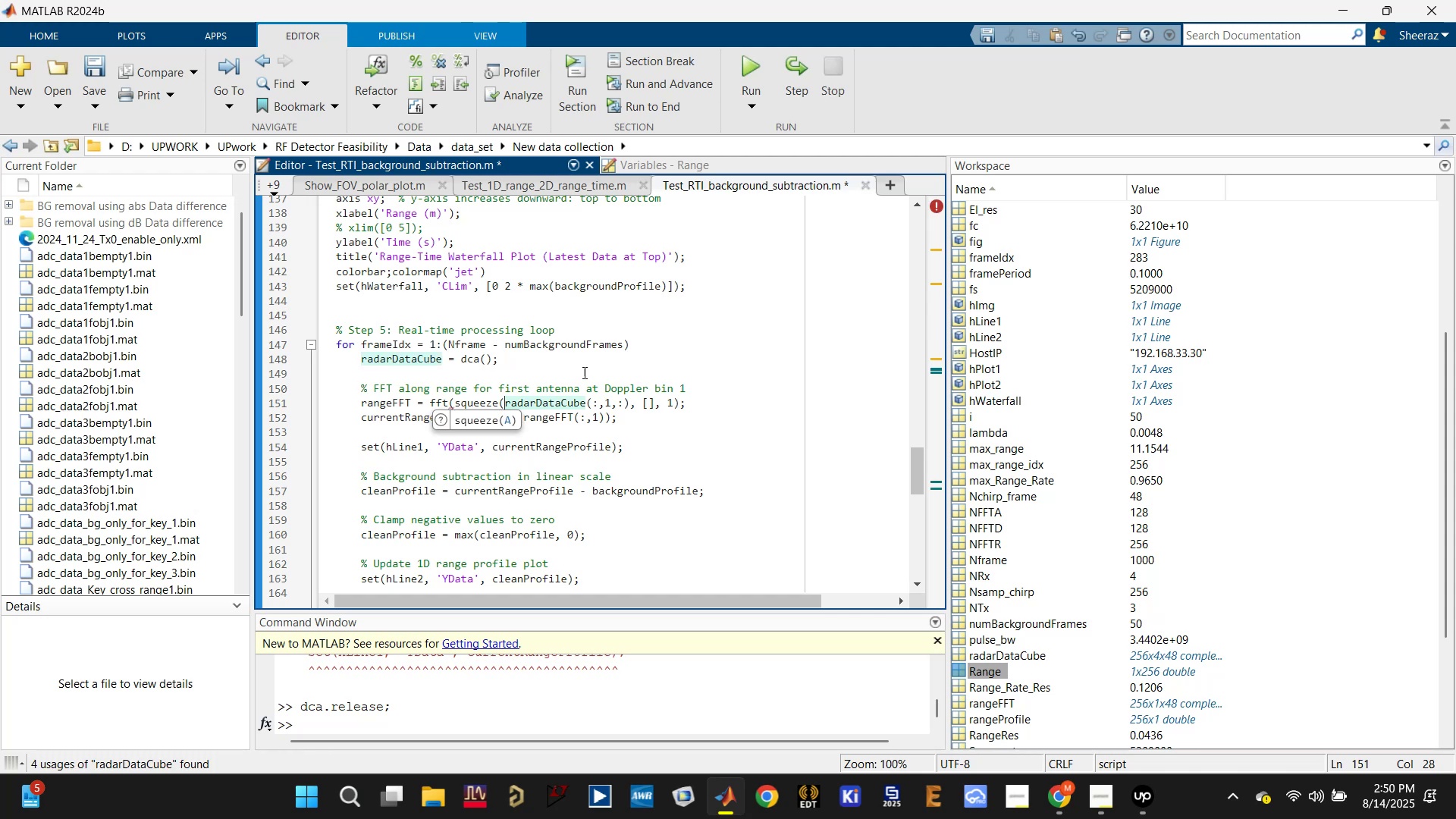 
left_click([629, 403])
 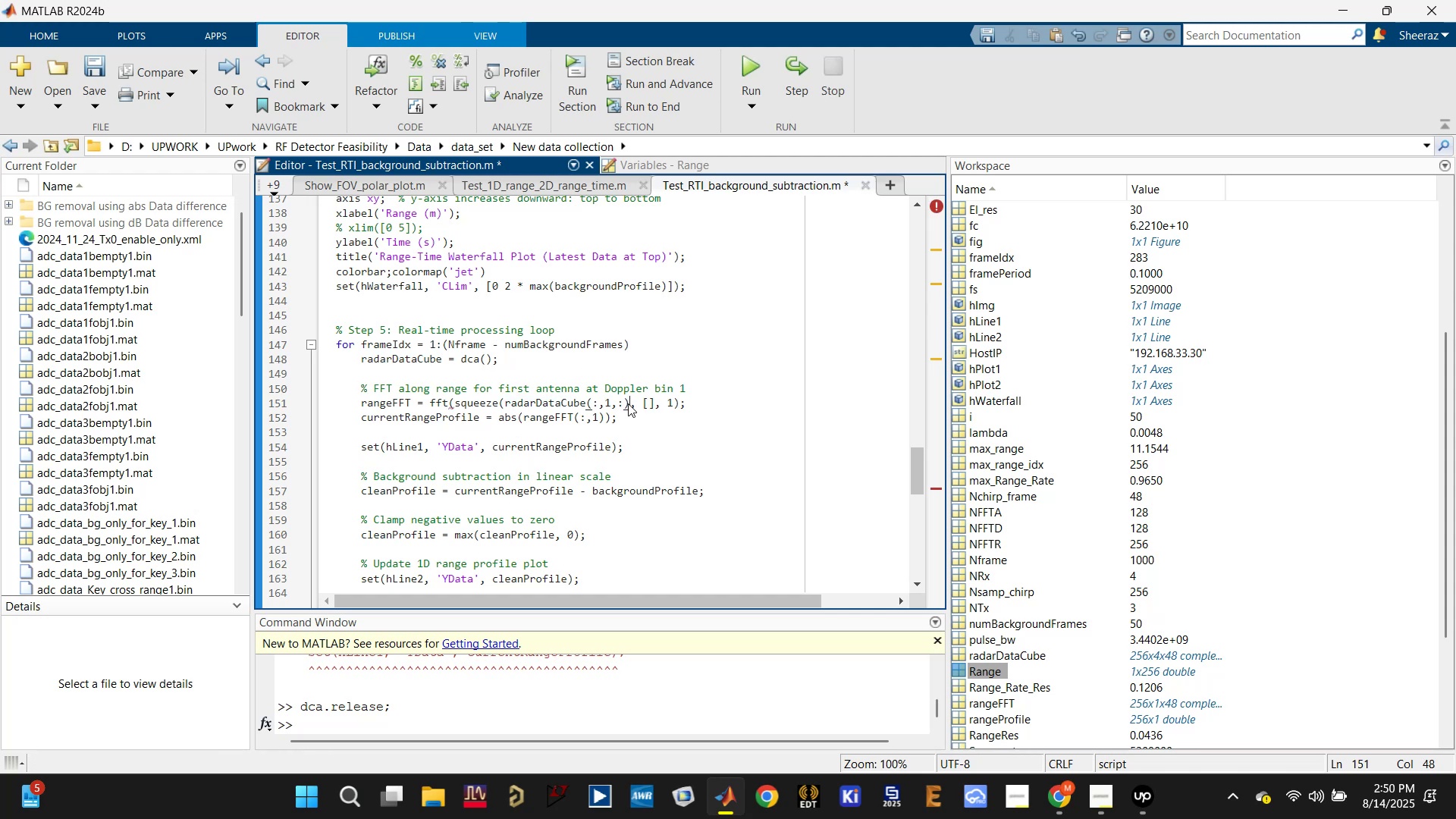 
key(Shift+0)
 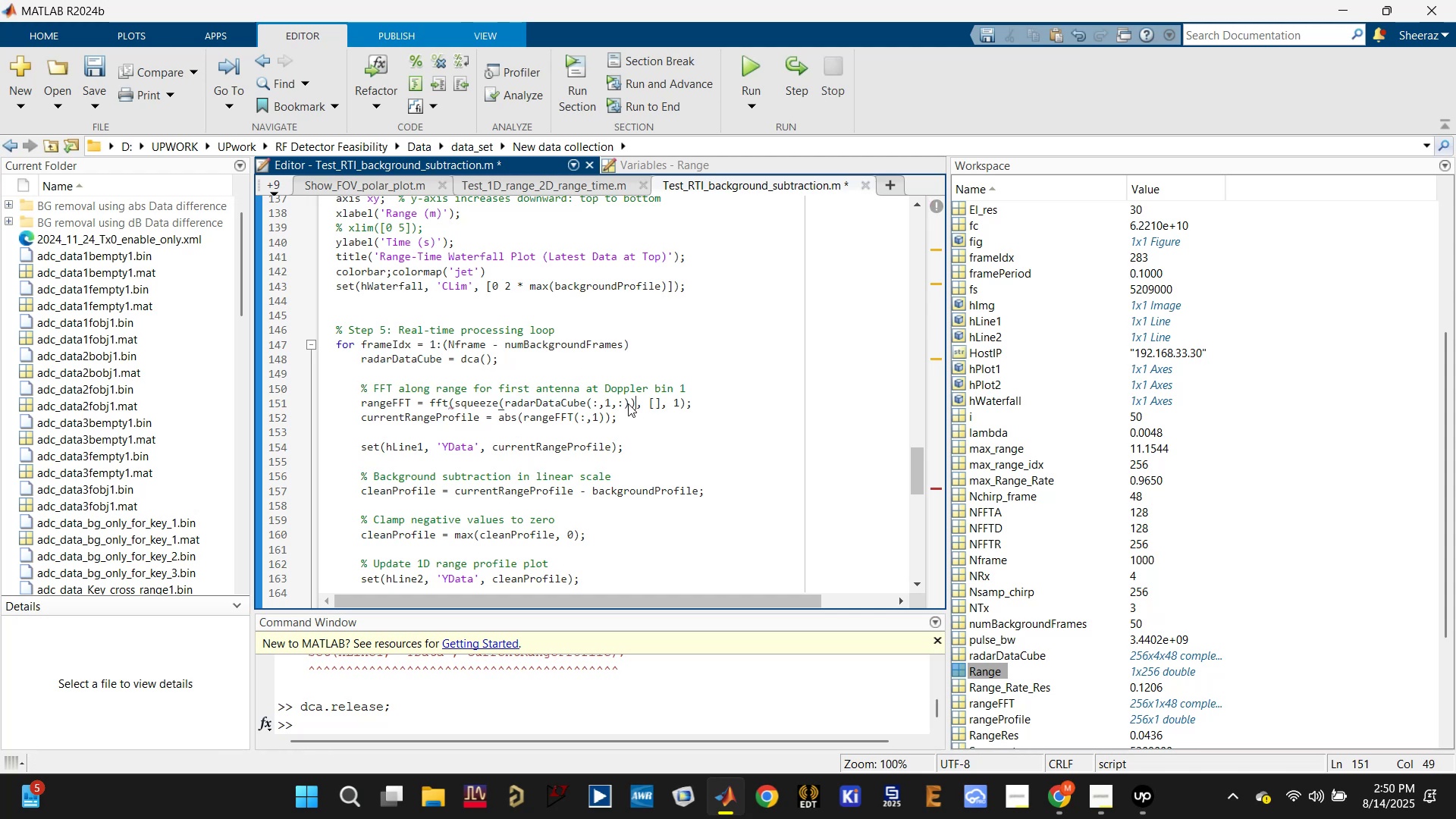 
key(Control+S)
 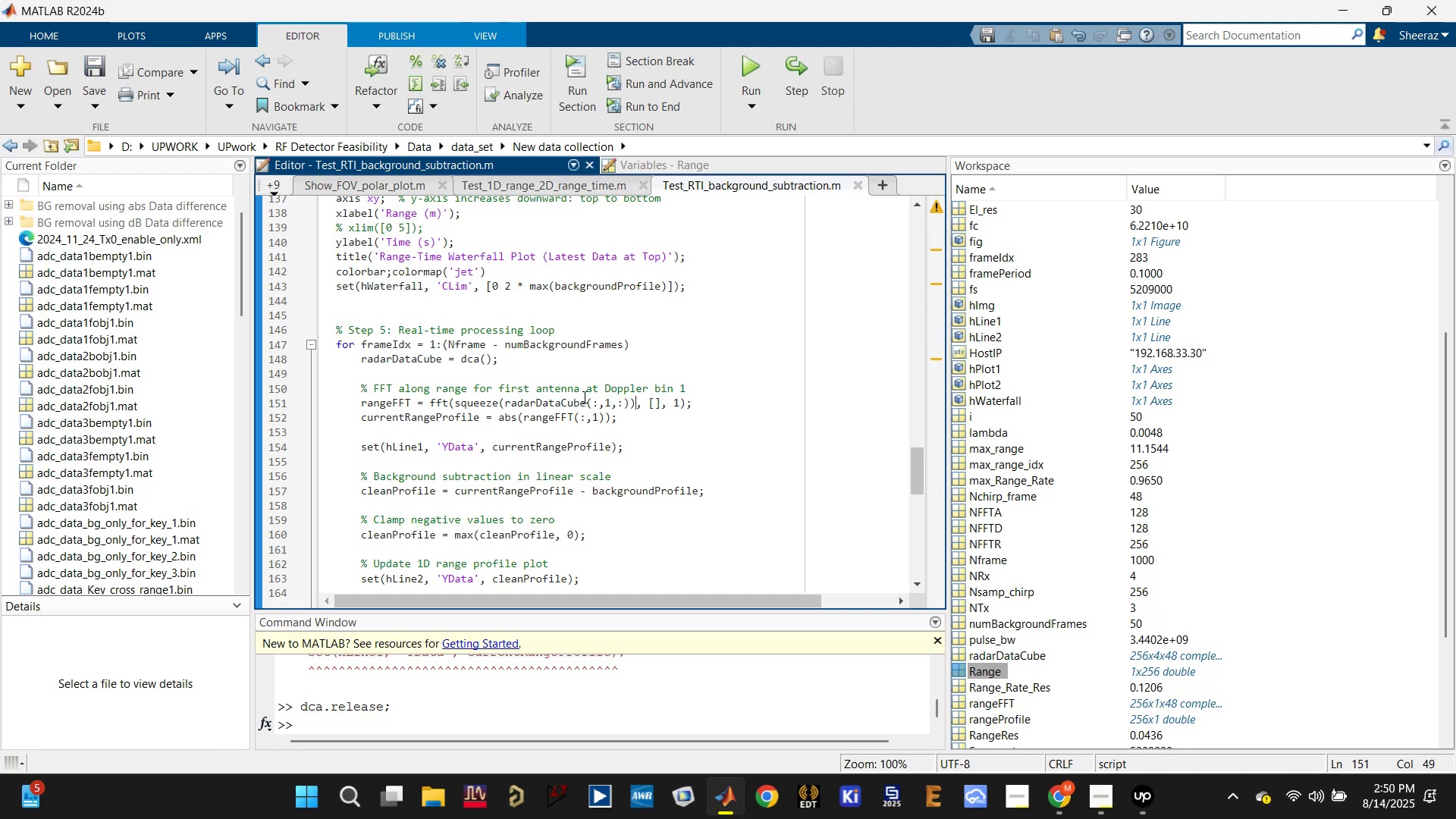 
double_click([583, 397])
 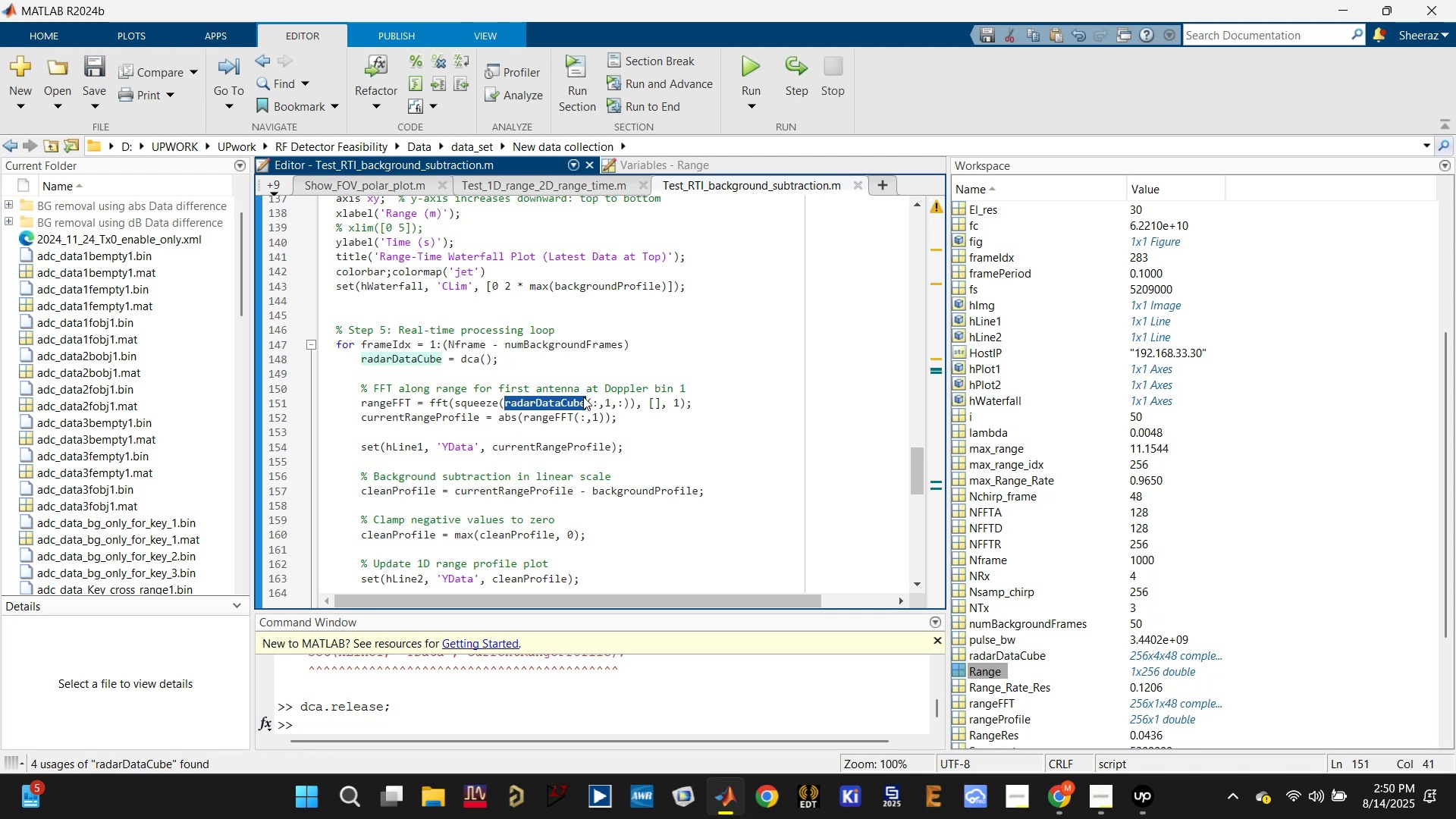 
triple_click([583, 397])
 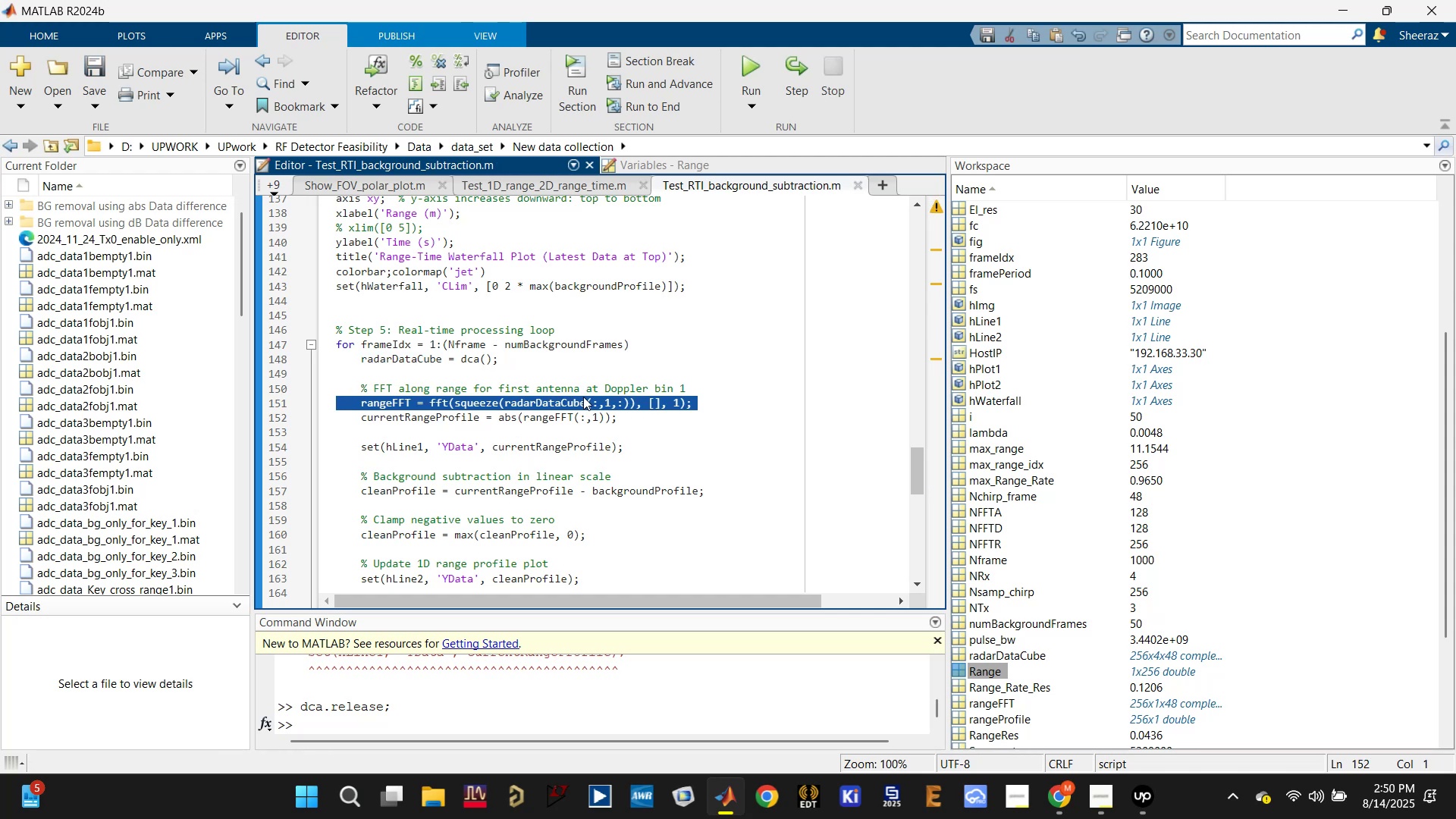 
key(F9)
 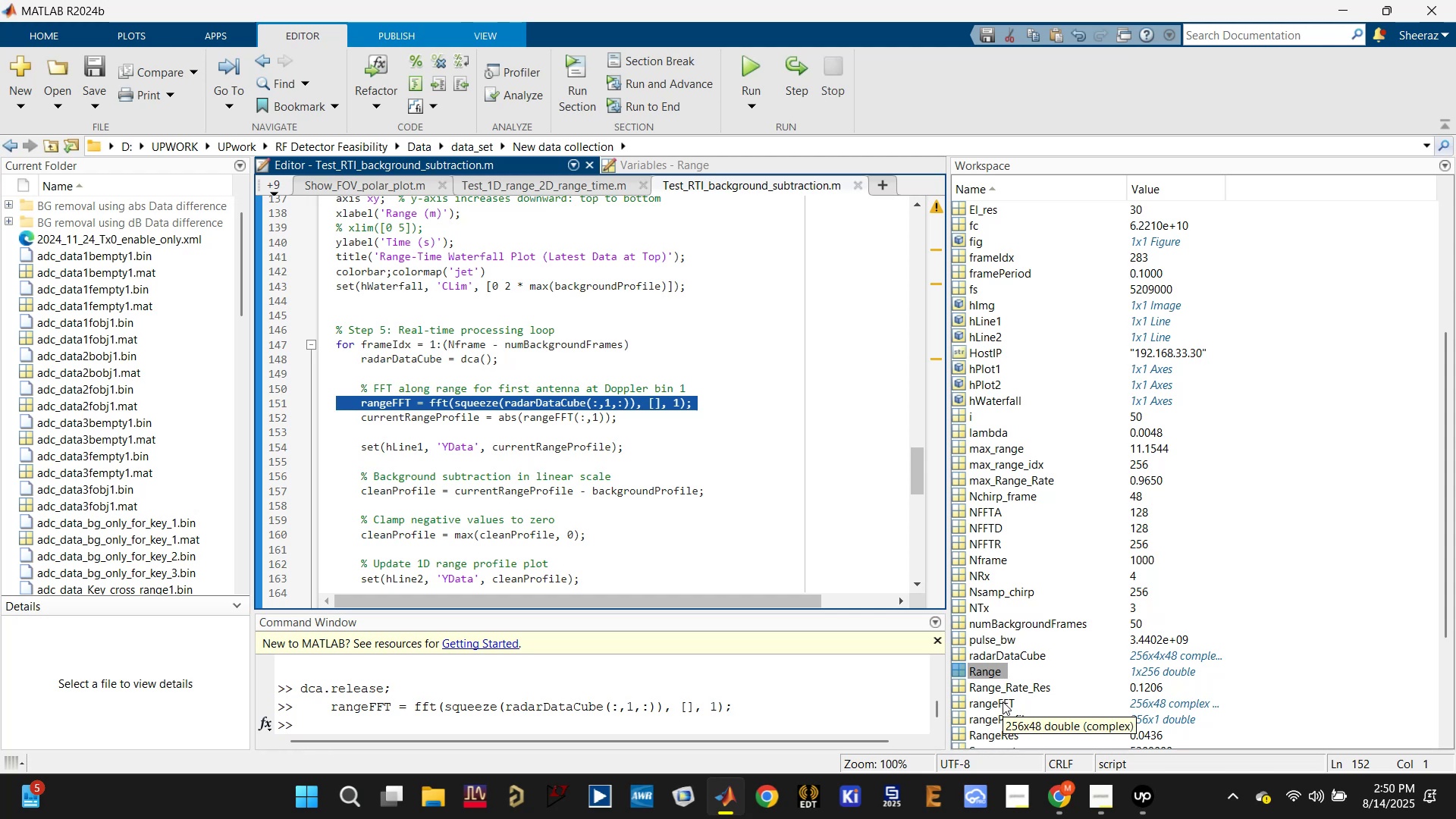 
wait(7.93)
 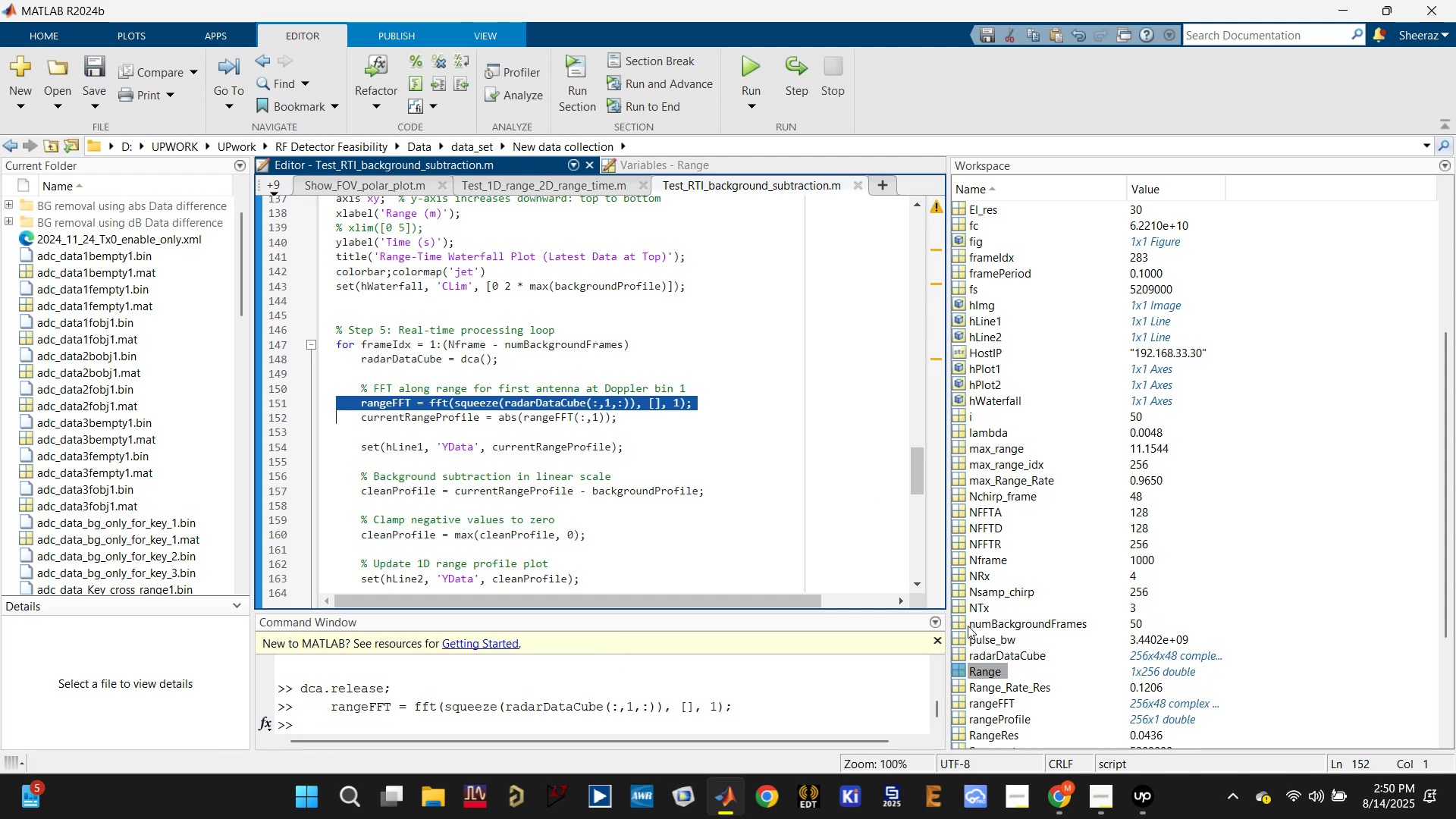 
left_click([698, 465])
 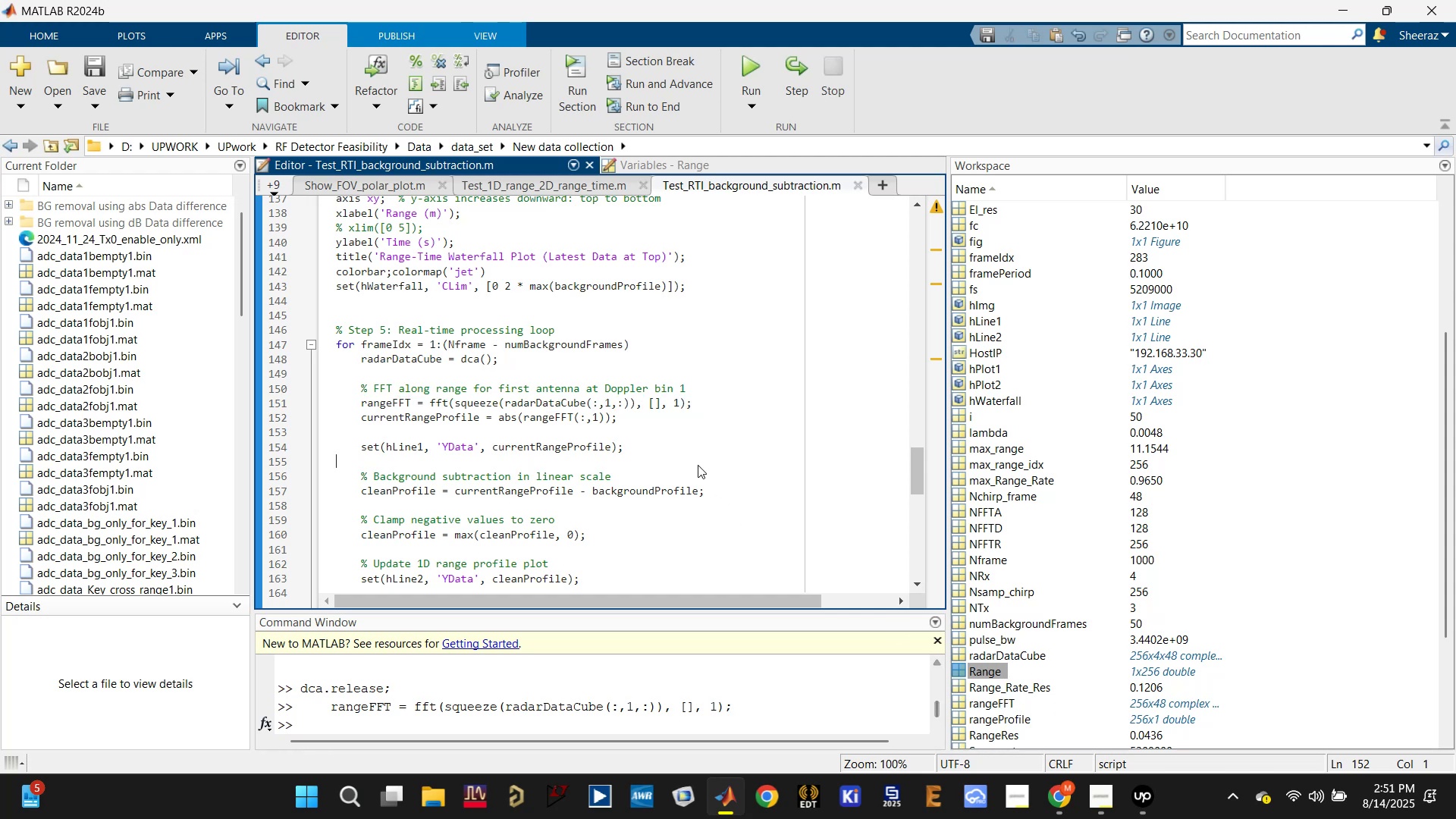 
key(Control+S)
 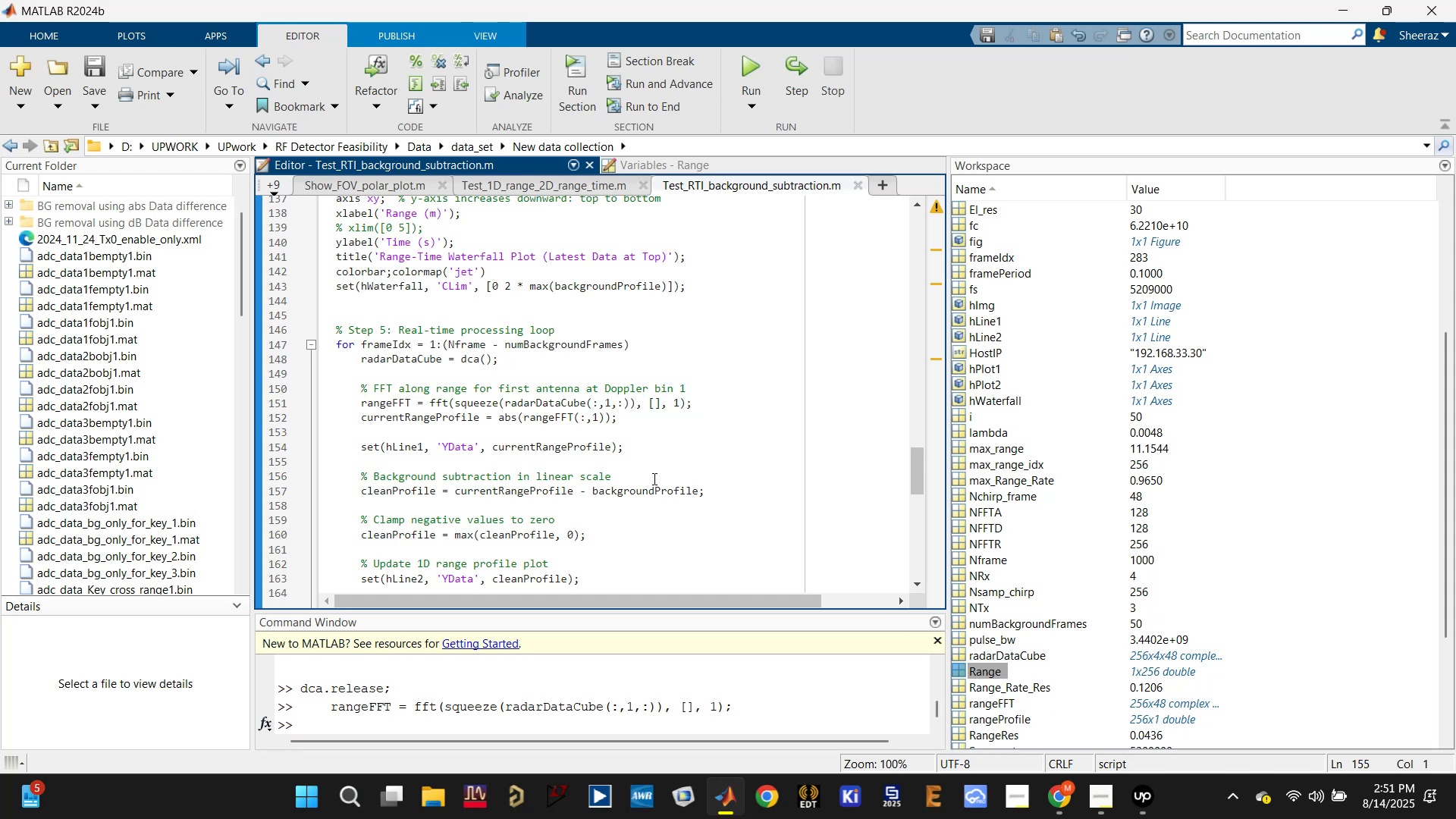 
scroll: coordinate [661, 491], scroll_direction: up, amount: 3.0
 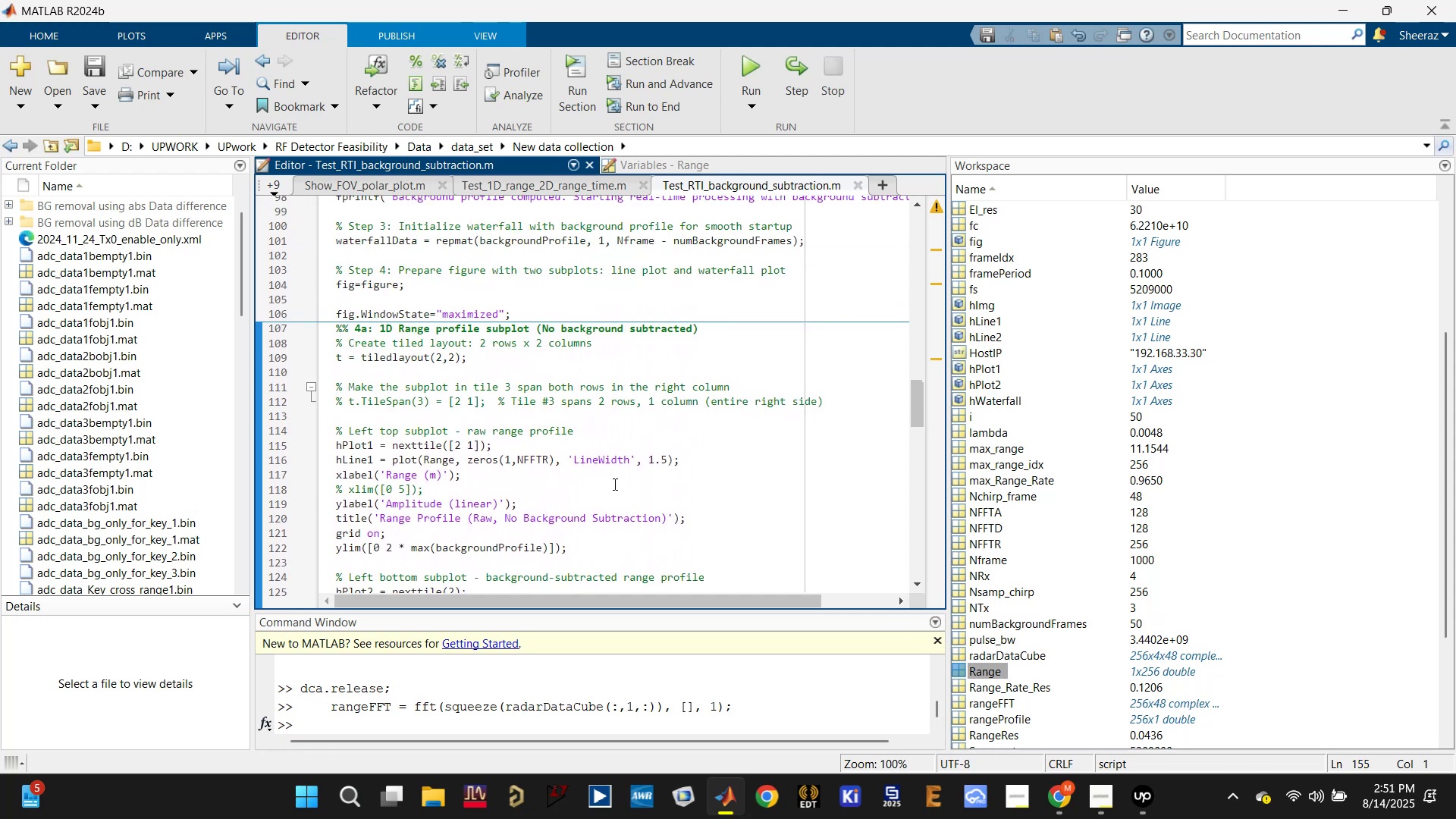 
scroll: coordinate [515, 491], scroll_direction: none, amount: 0.0
 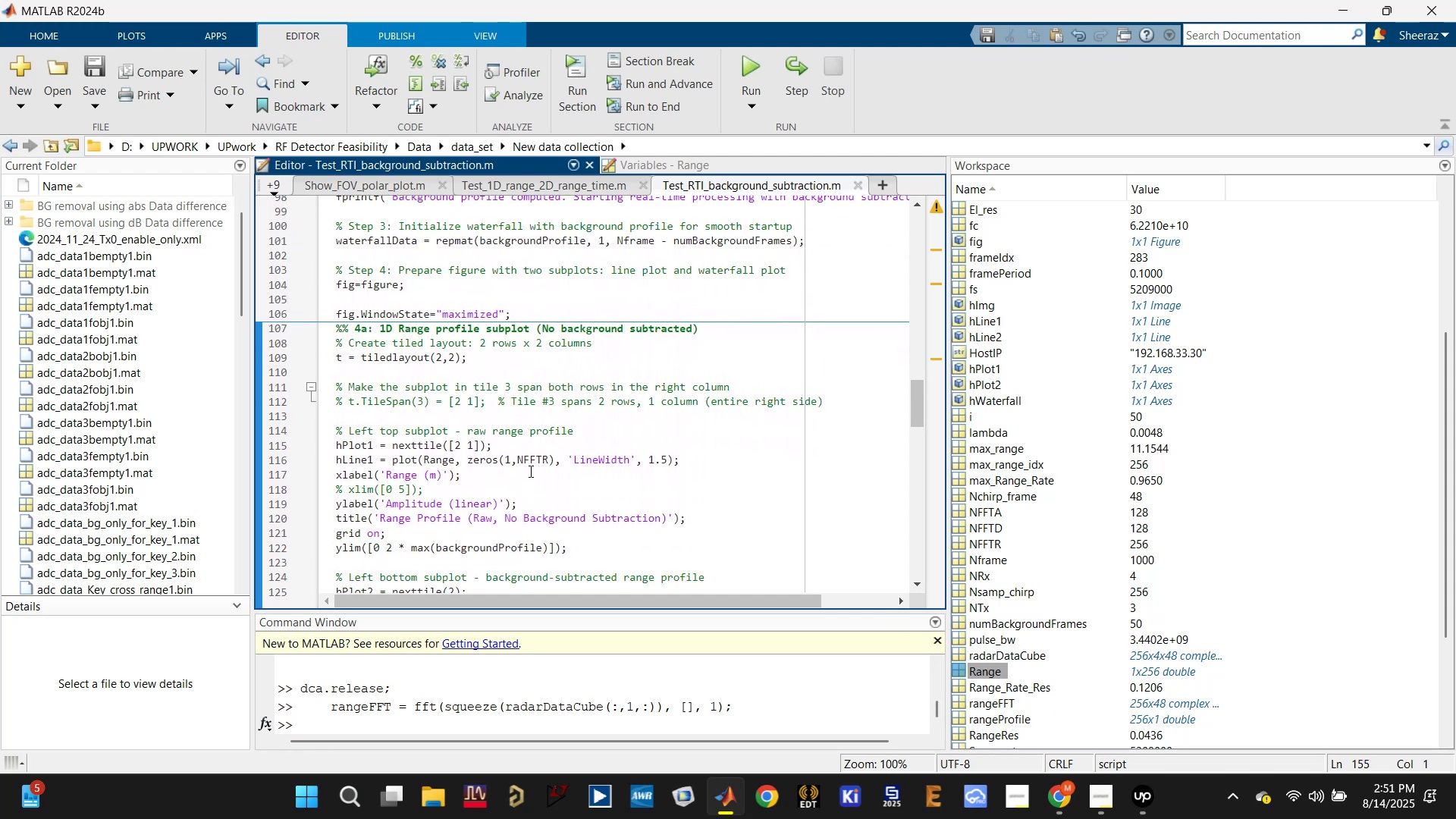 
left_click([529, 462])
 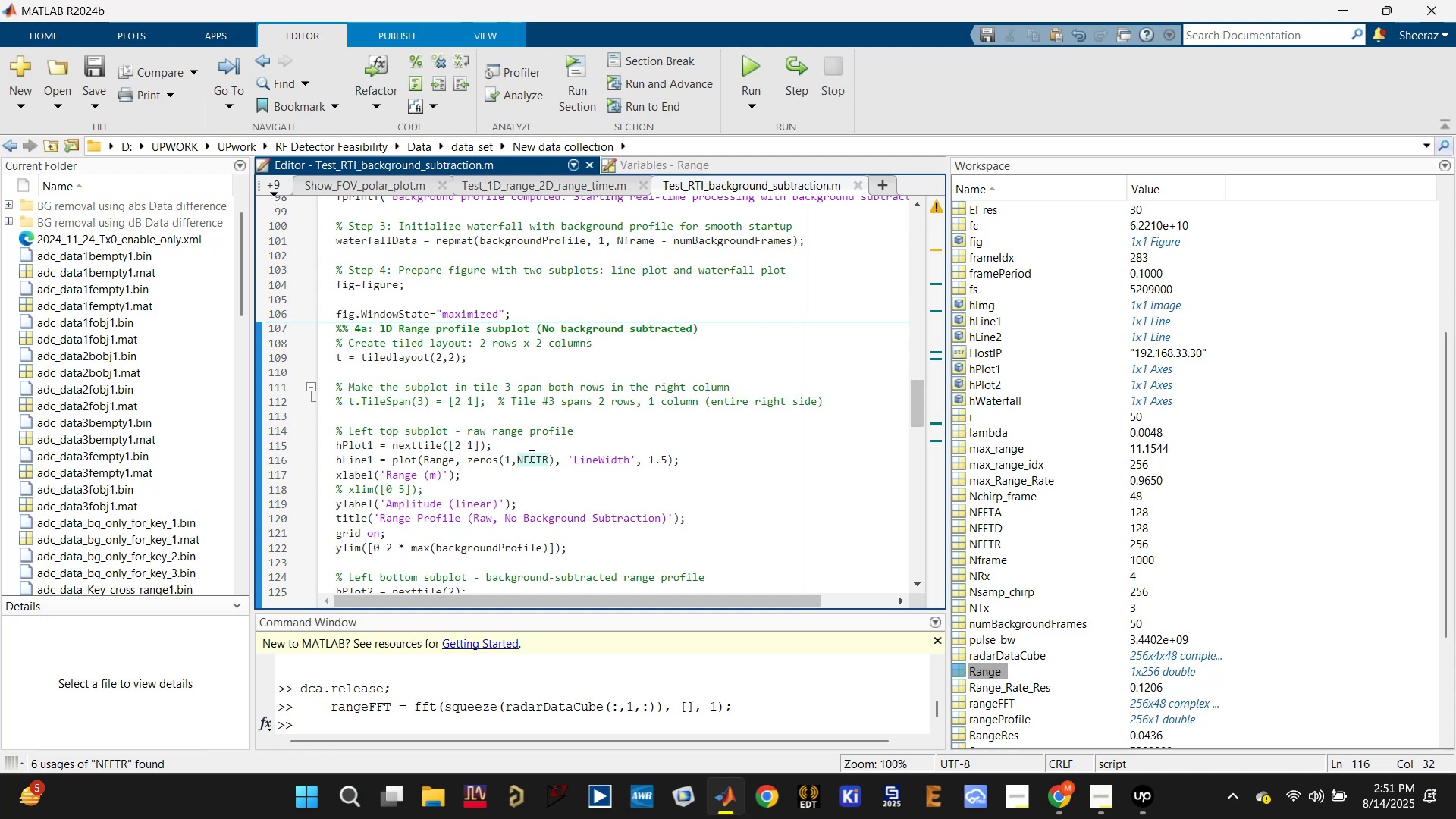 
scroll: coordinate [529, 452], scroll_direction: down, amount: 6.0
 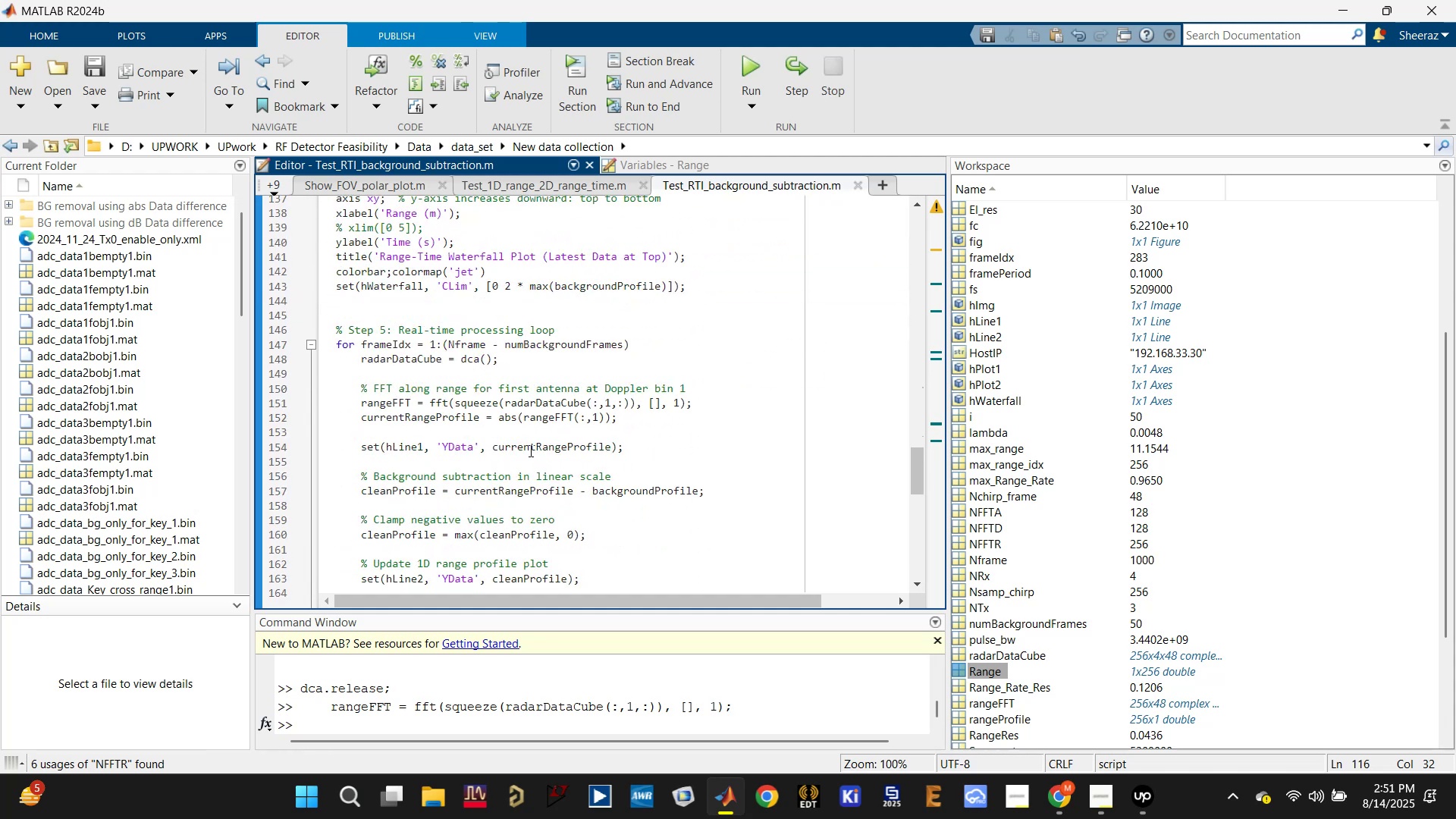 
scroll: coordinate [529, 449], scroll_direction: up, amount: 10.0
 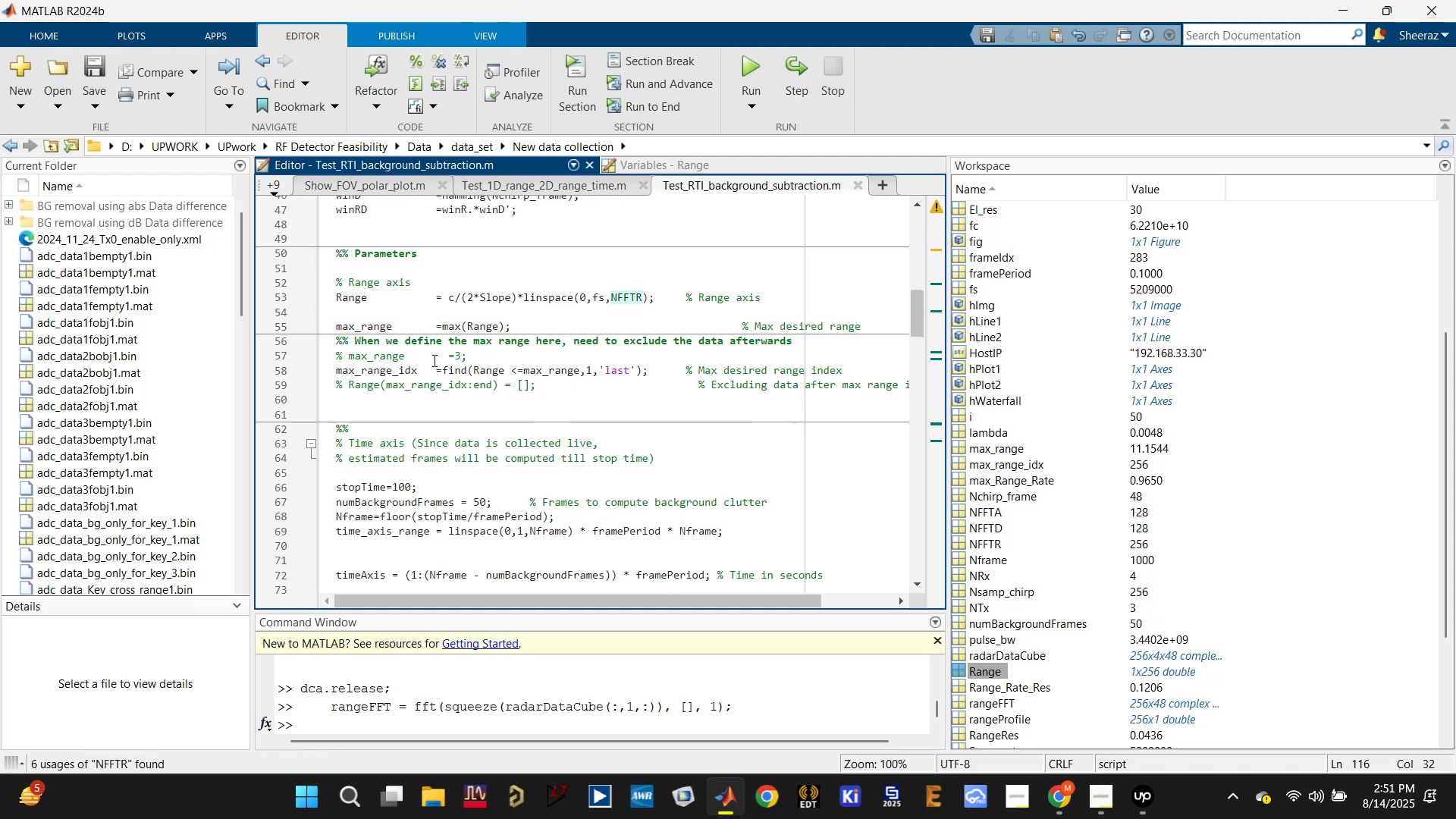 
left_click([409, 385])
 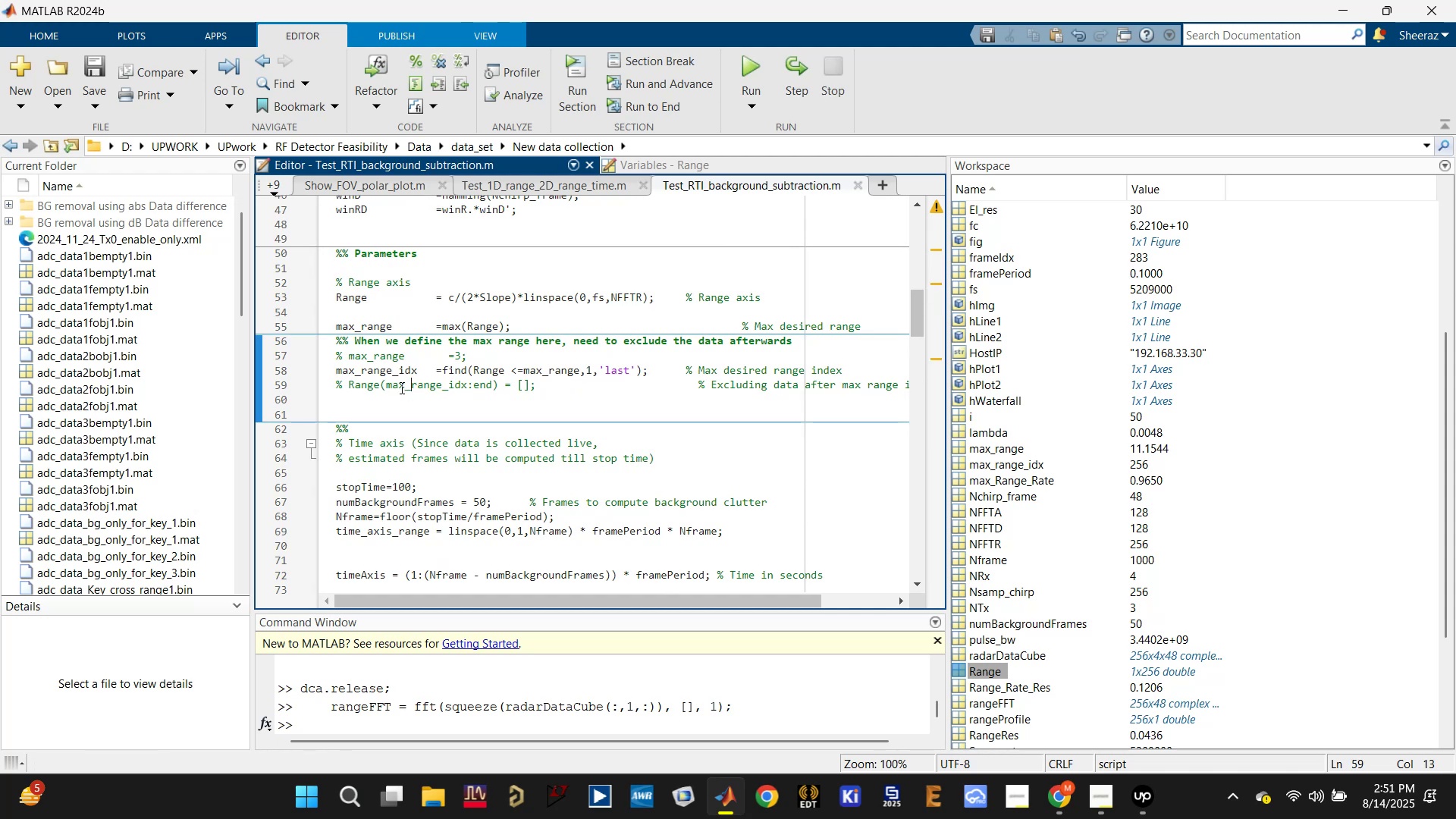 
key(Control+T)
 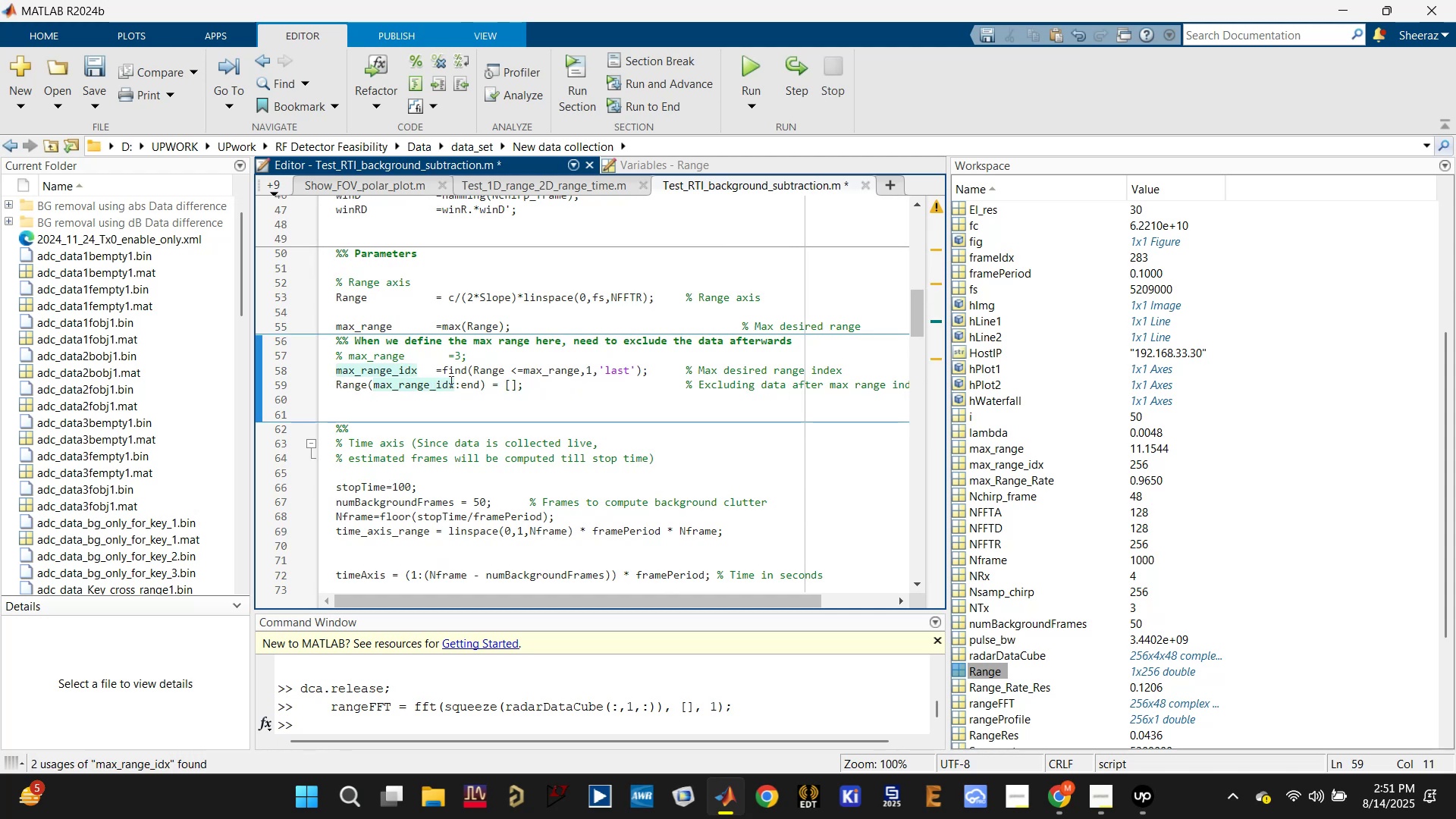 
left_click([451, 383])
 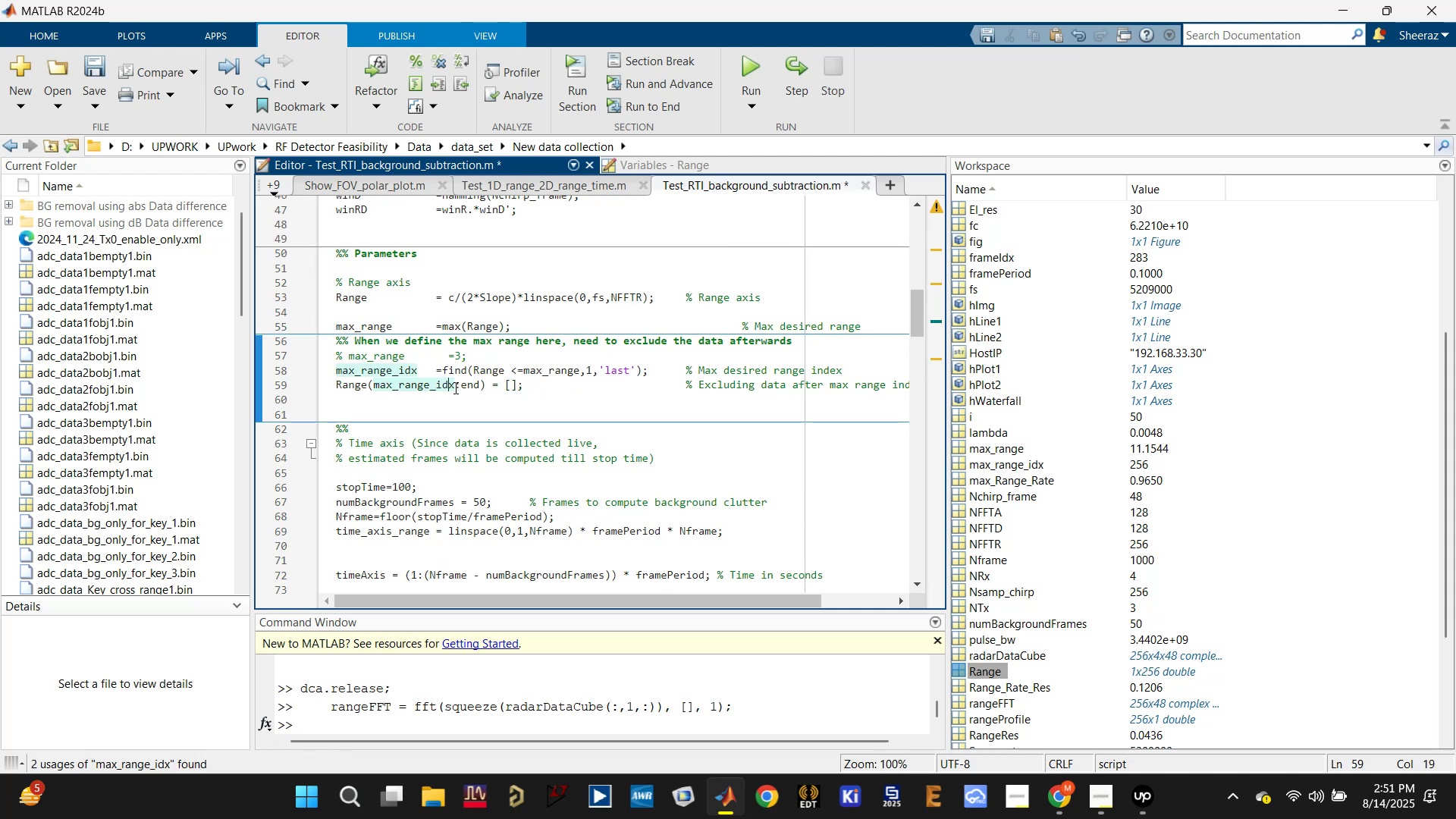 
left_click([454, 388])
 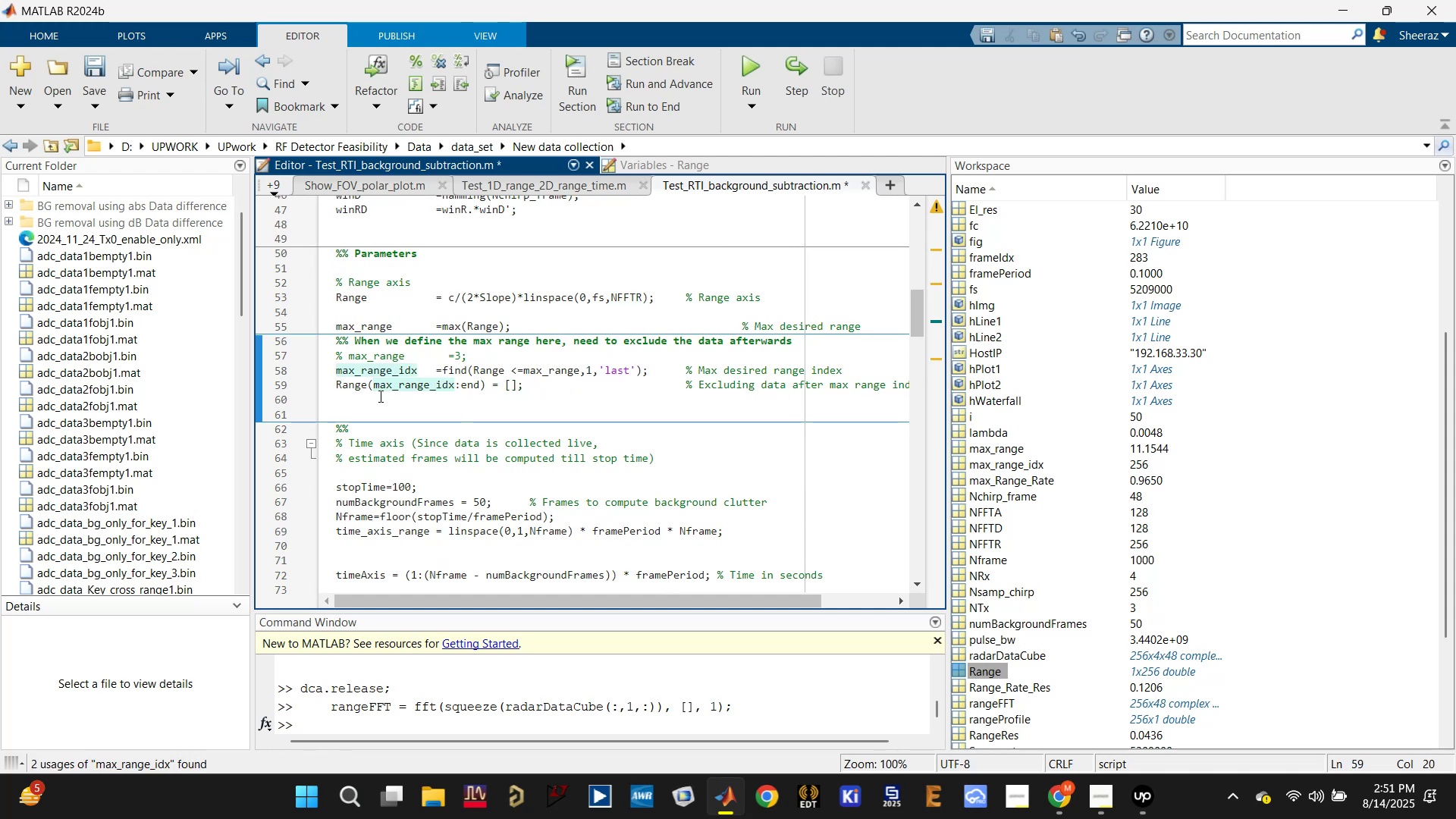 
left_click([350, 384])
 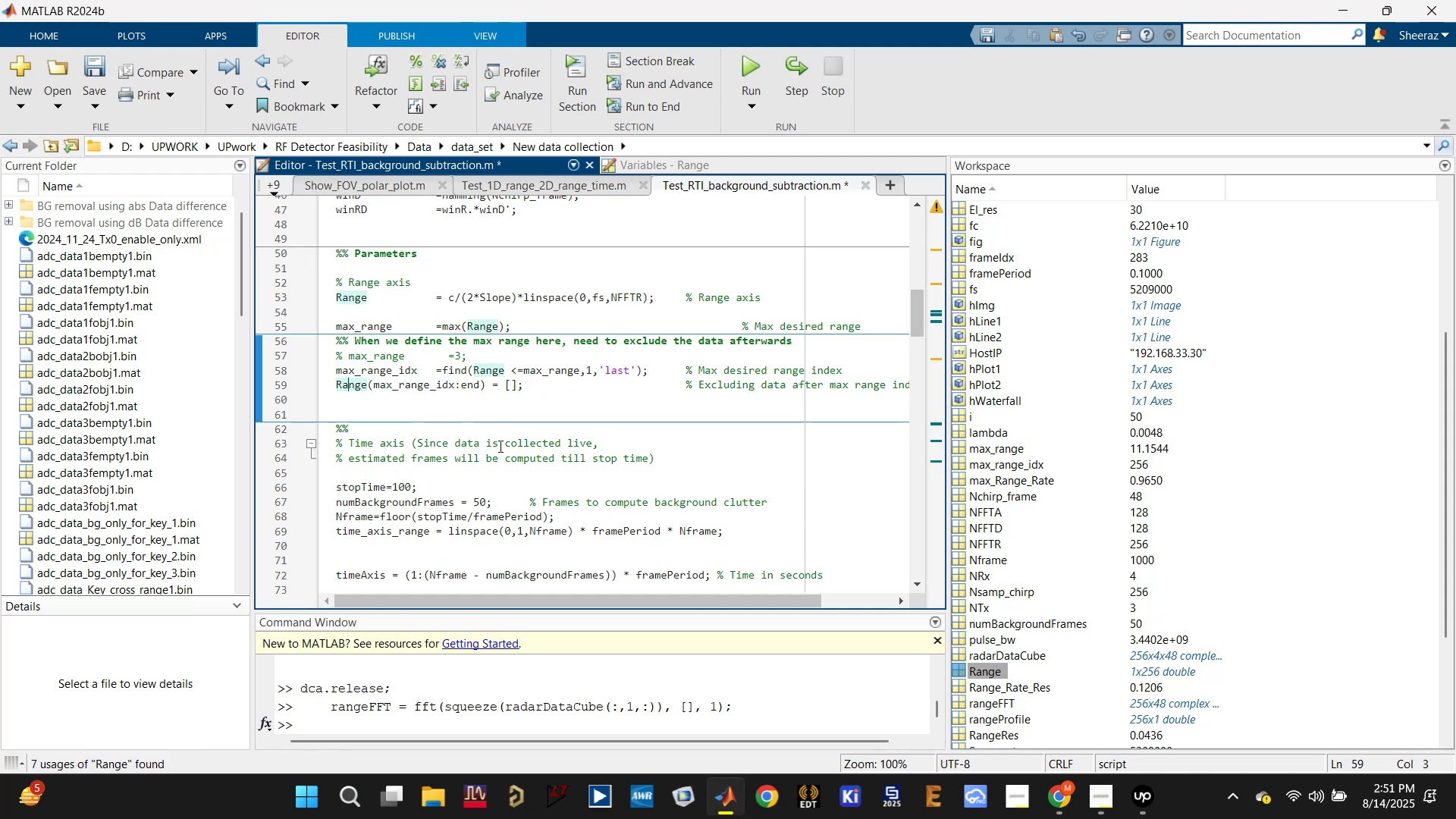 
scroll: coordinate [499, 453], scroll_direction: down, amount: 3.0
 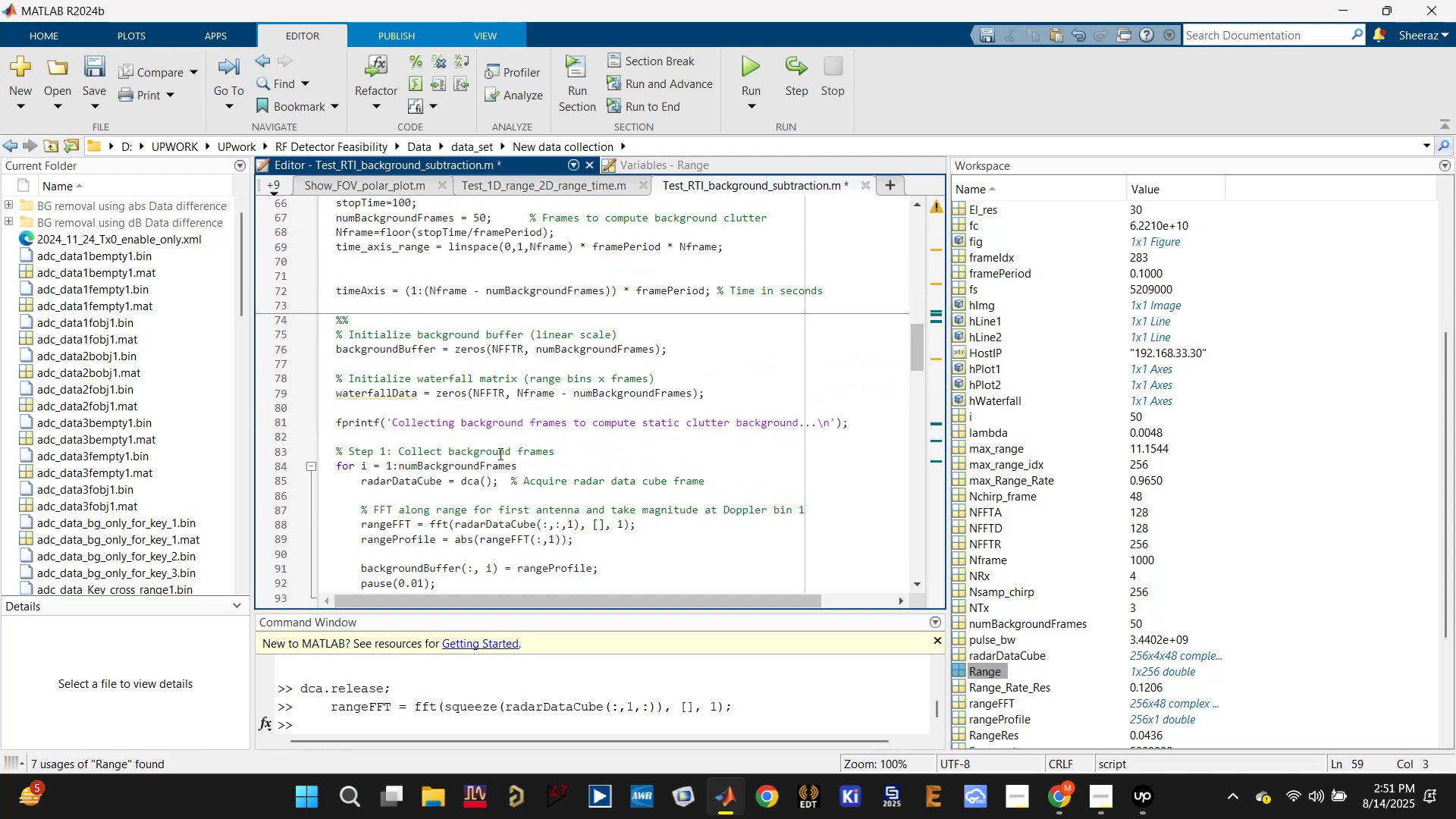 
scroll: coordinate [499, 453], scroll_direction: up, amount: 2.0
 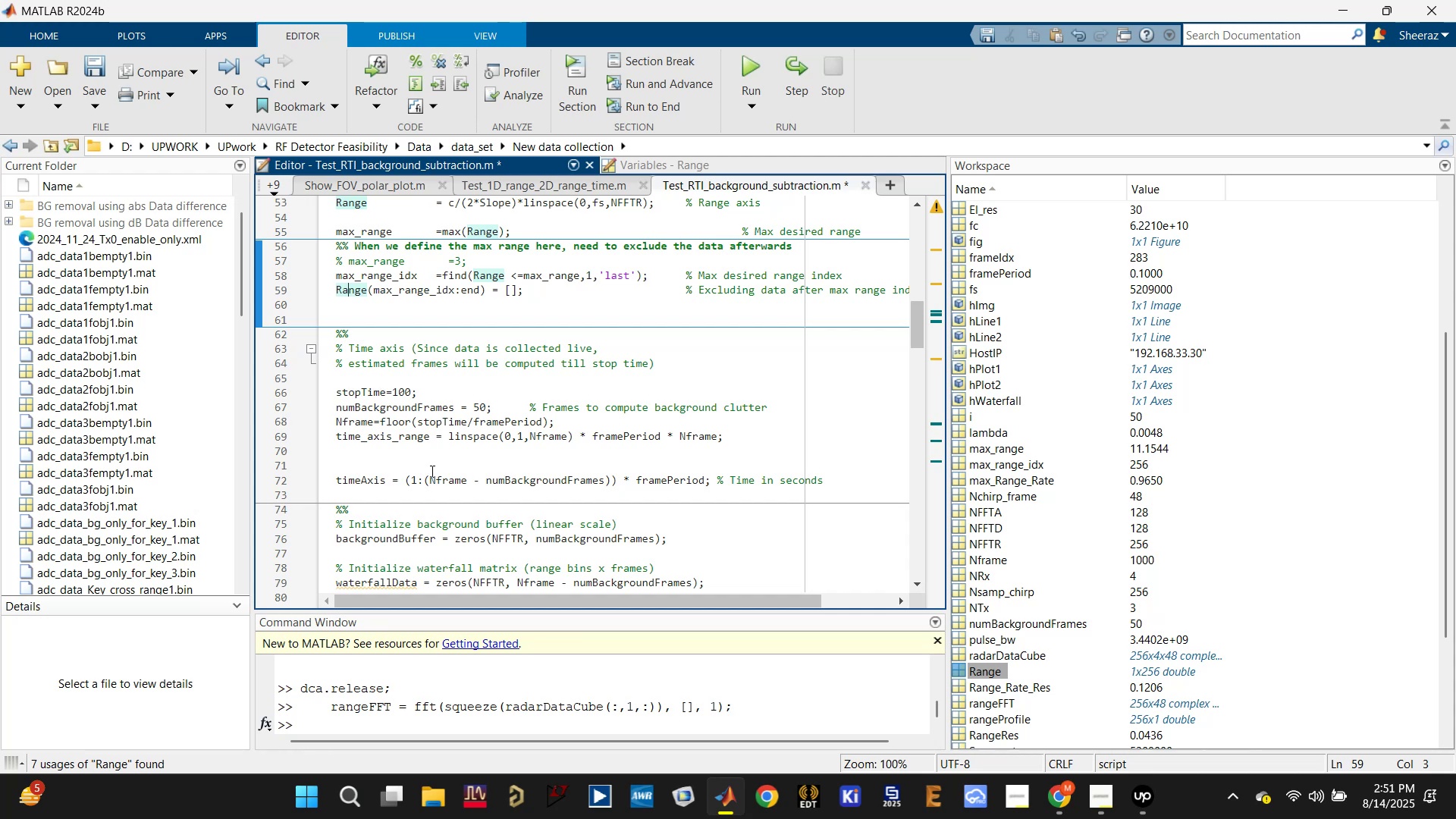 
left_click([372, 478])
 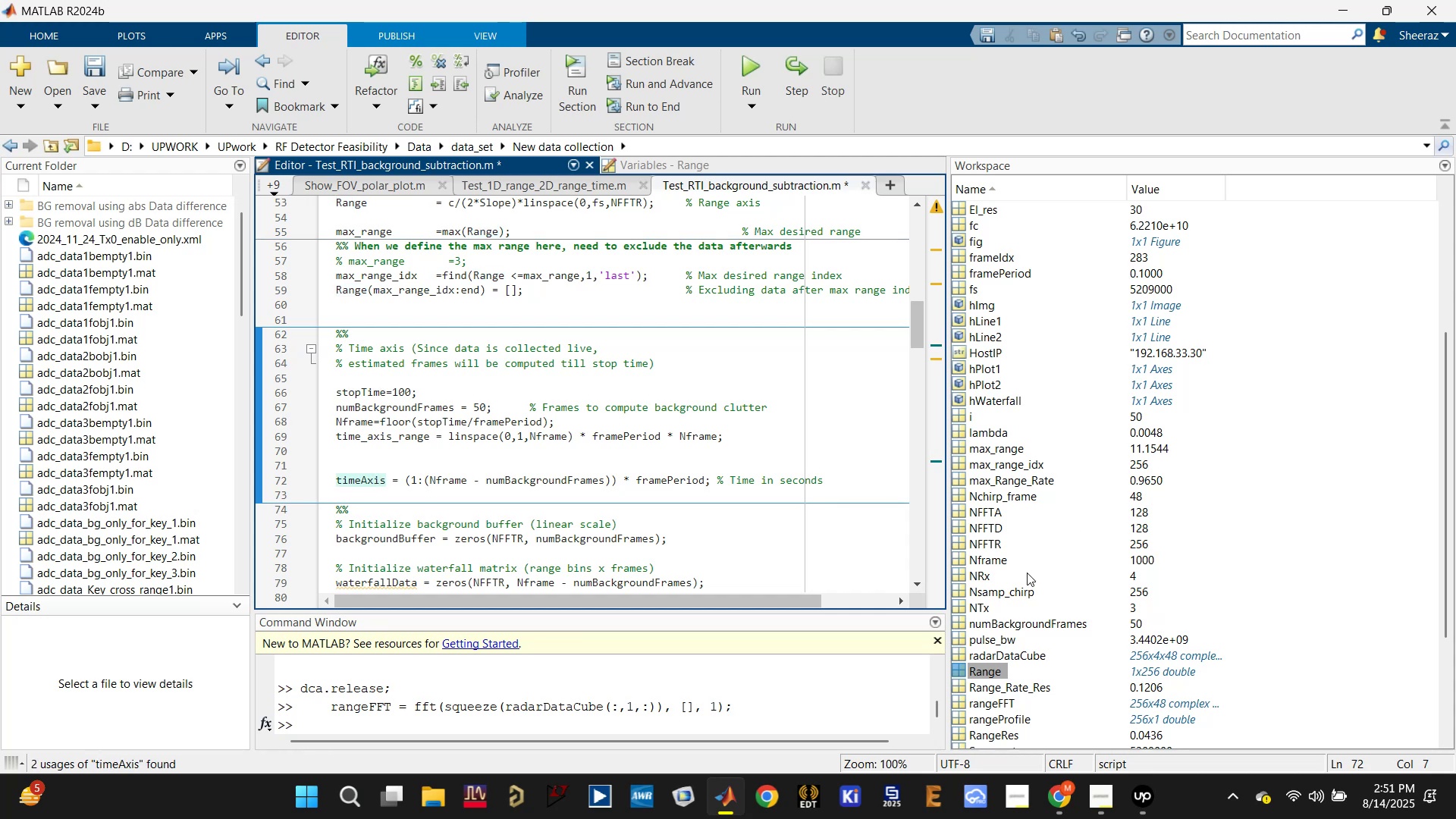 
scroll: coordinate [1040, 570], scroll_direction: down, amount: 10.0
 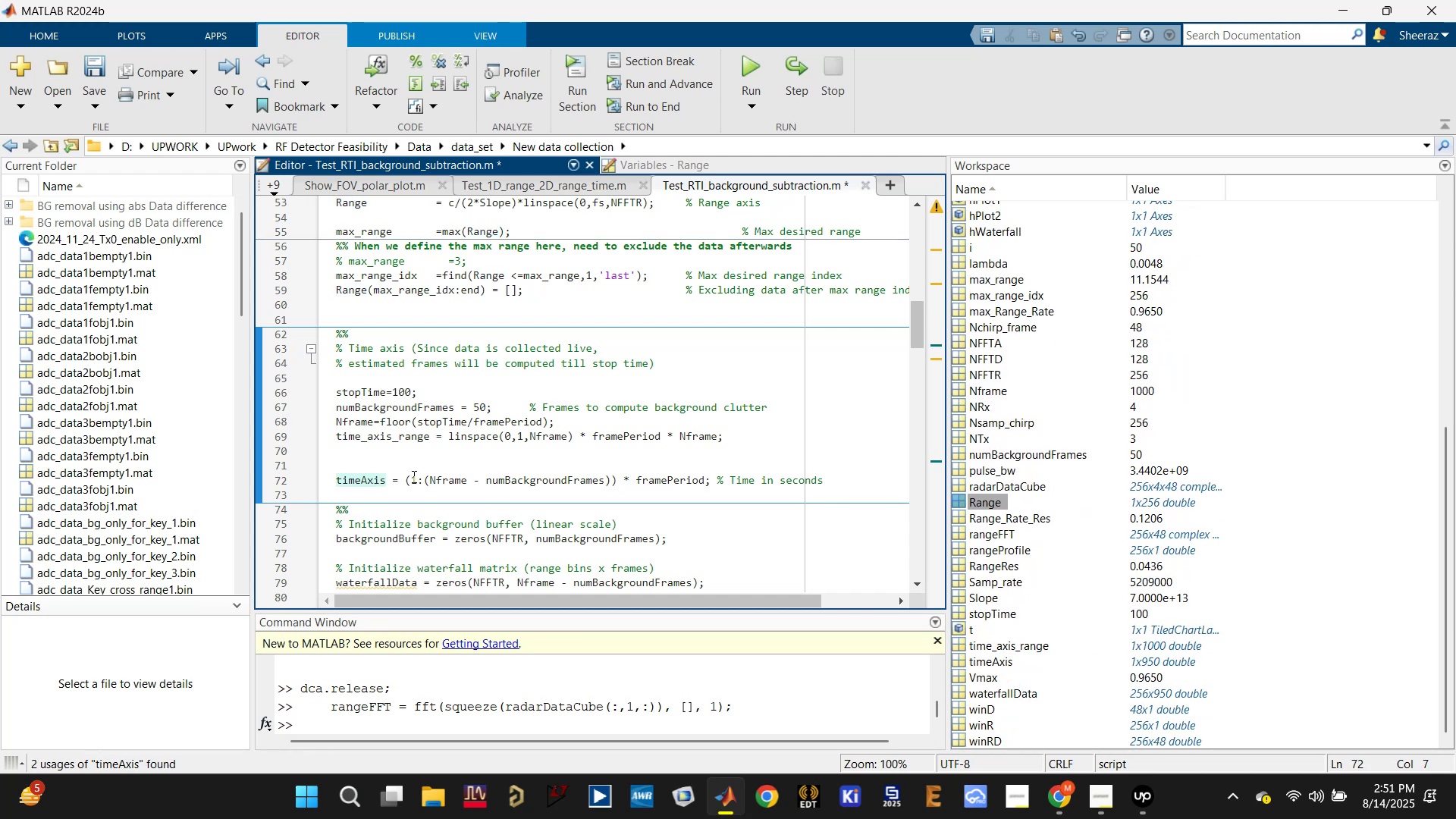 
left_click([349, 290])
 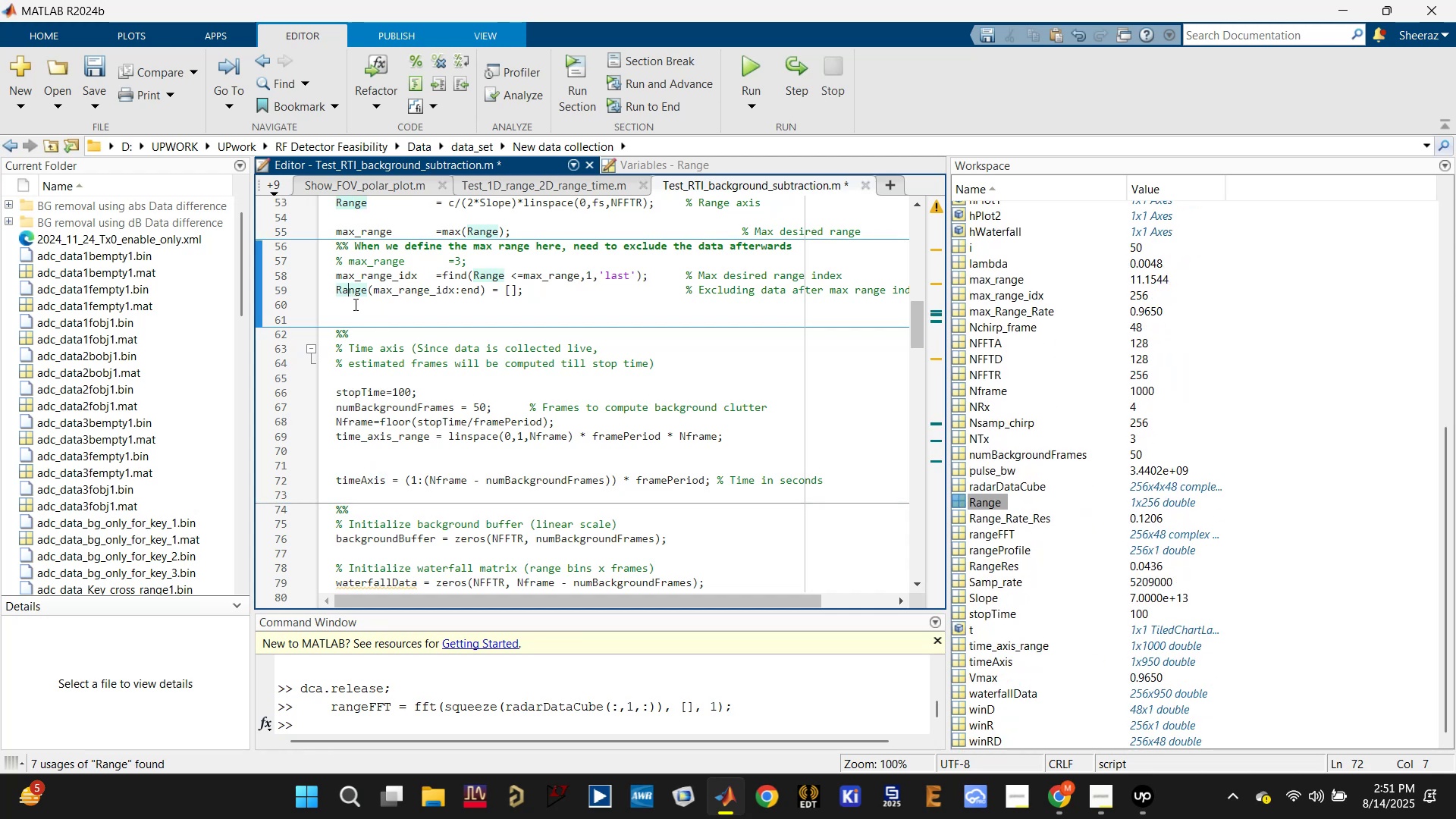 
scroll: coordinate [453, 487], scroll_direction: down, amount: 7.0
 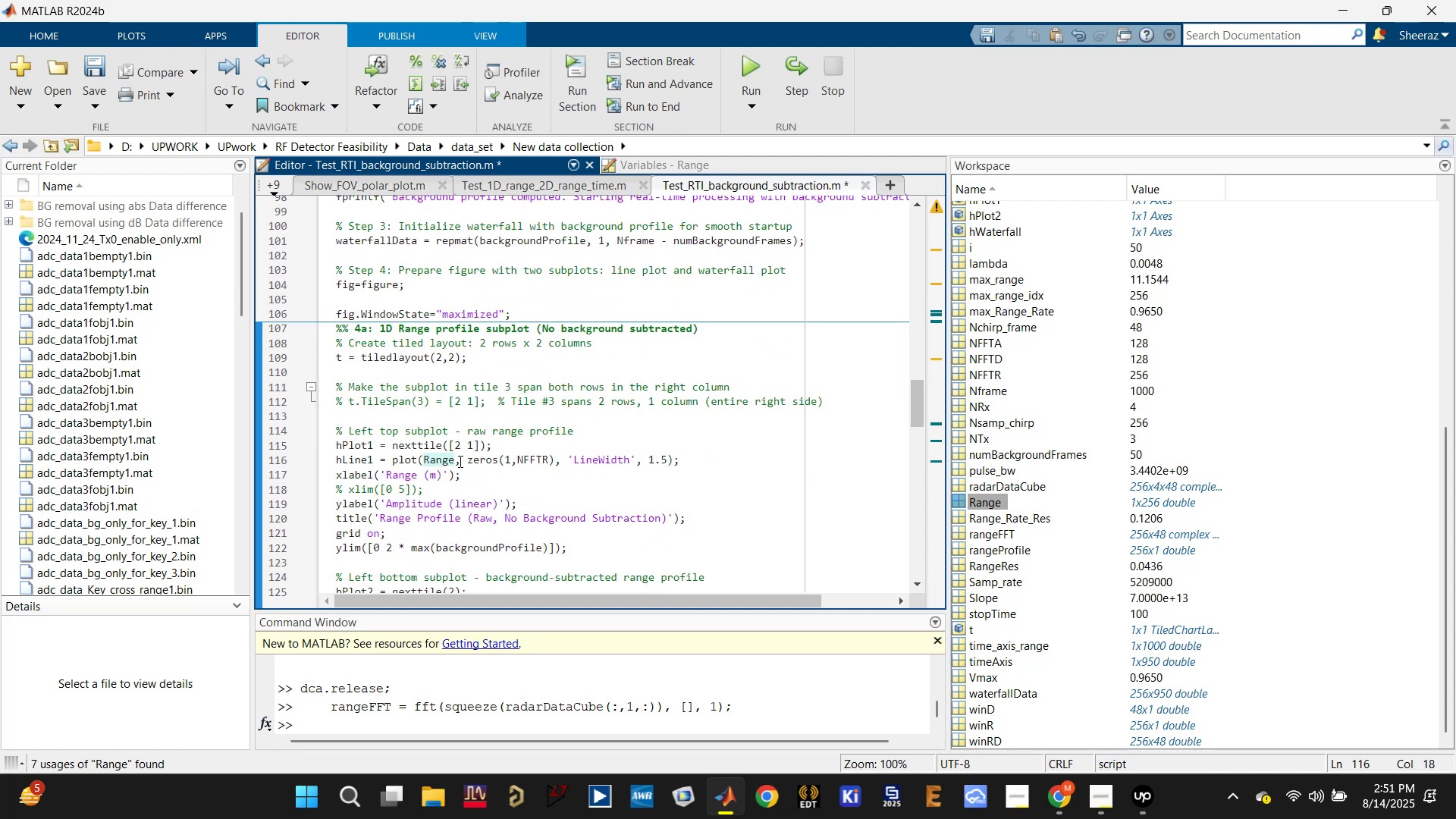 
left_click([538, 462])
 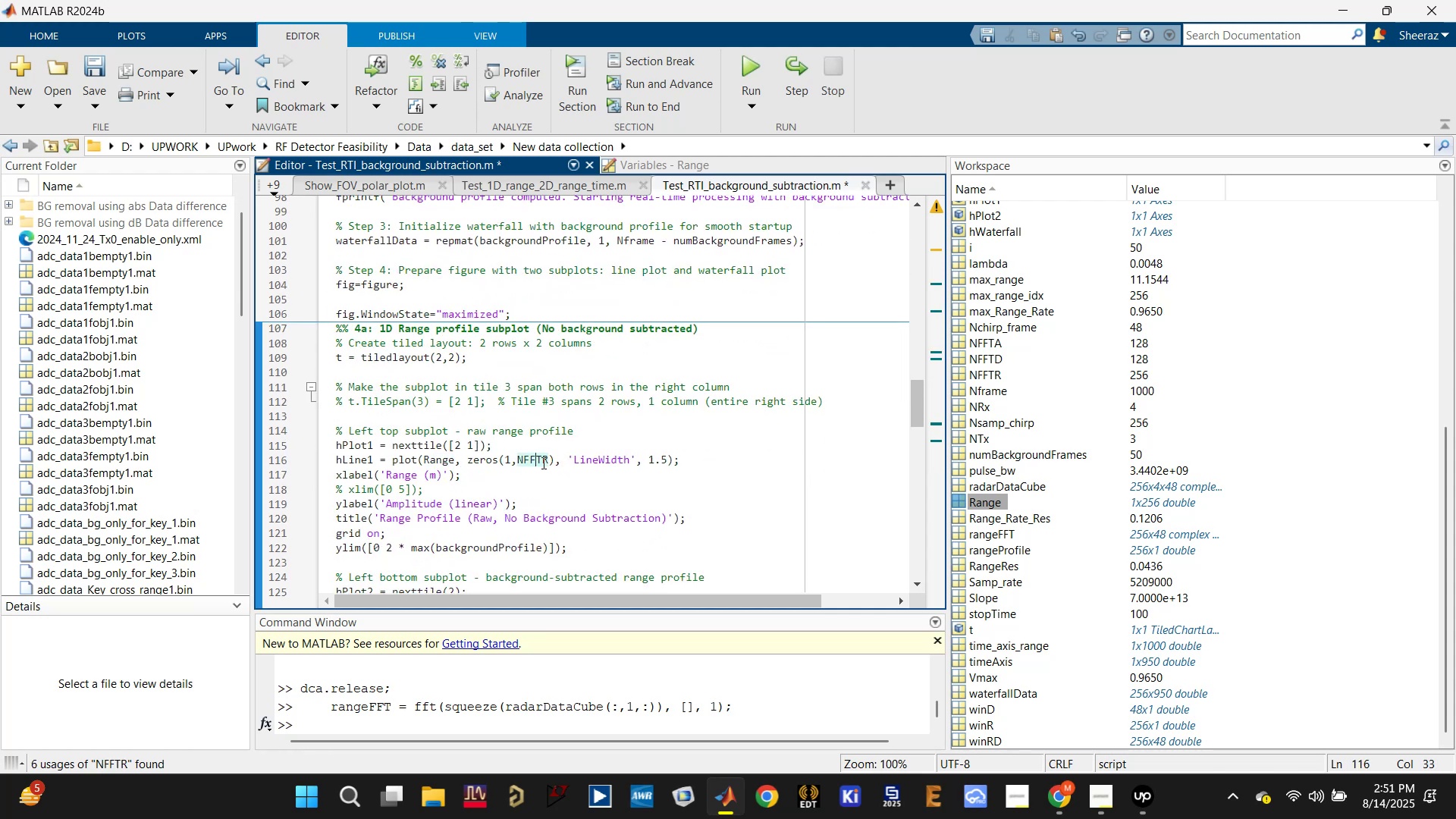 
double_click([544, 462])
 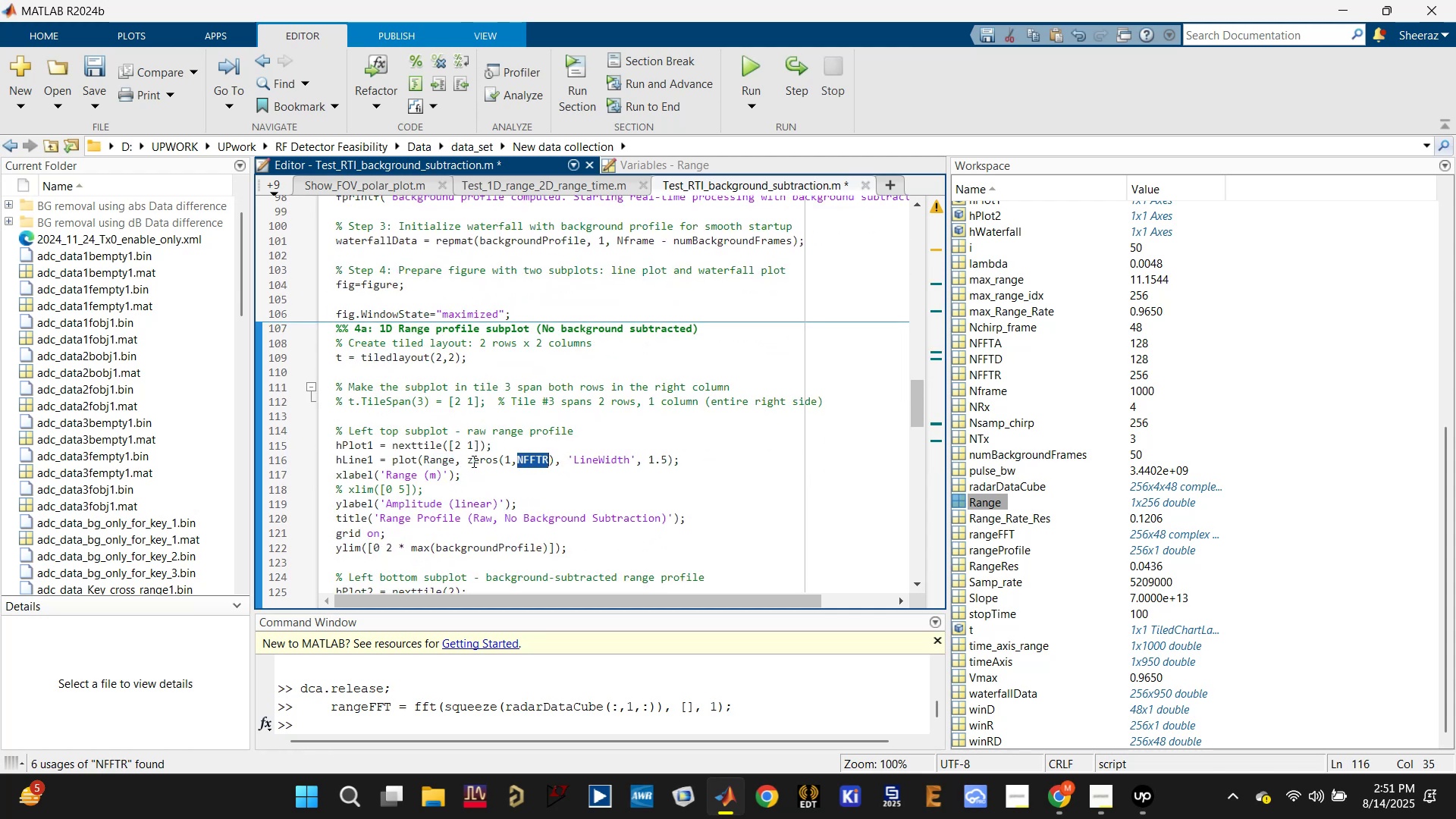 
double_click([444, 460])
 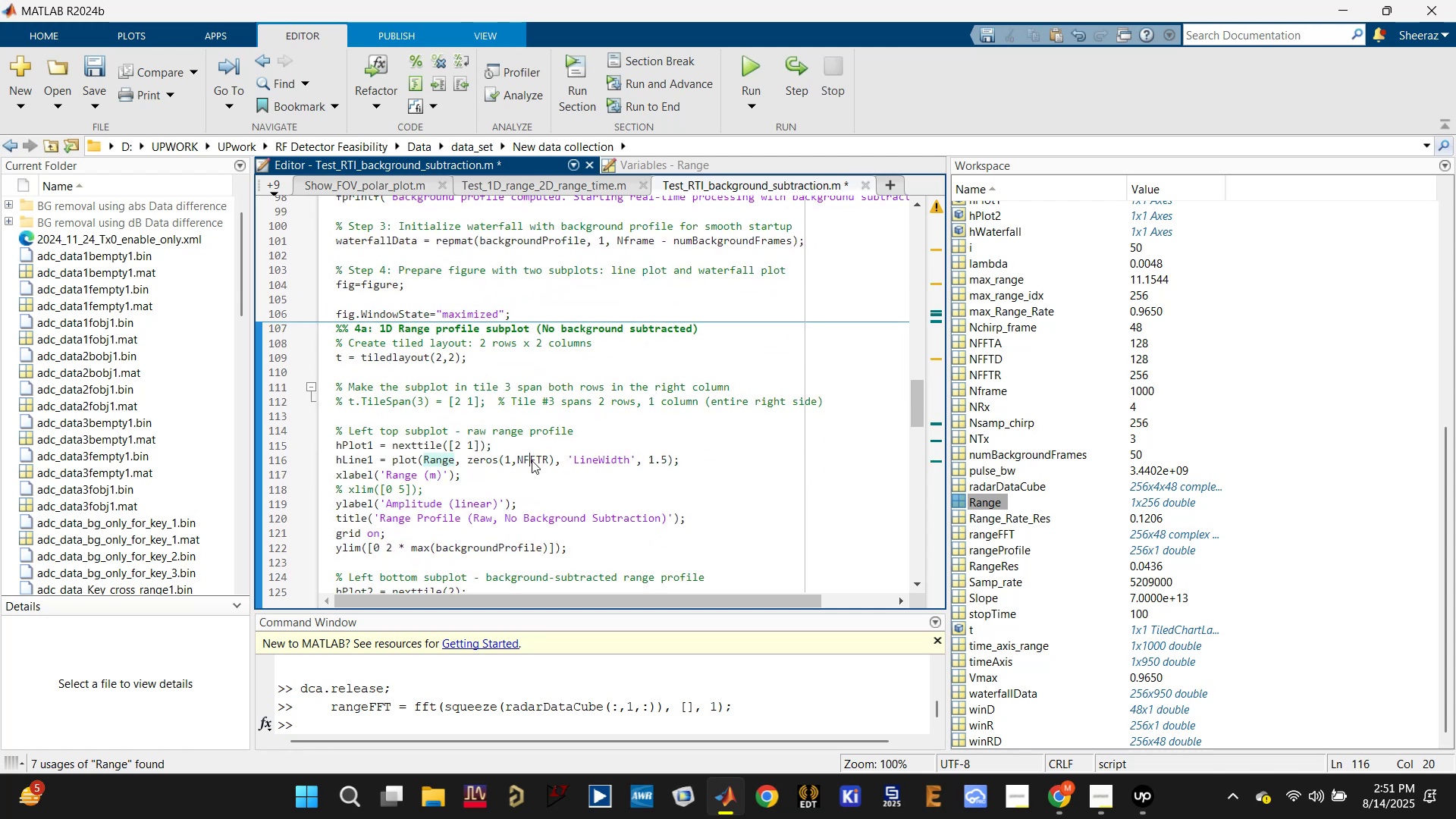 
double_click([532, 460])
 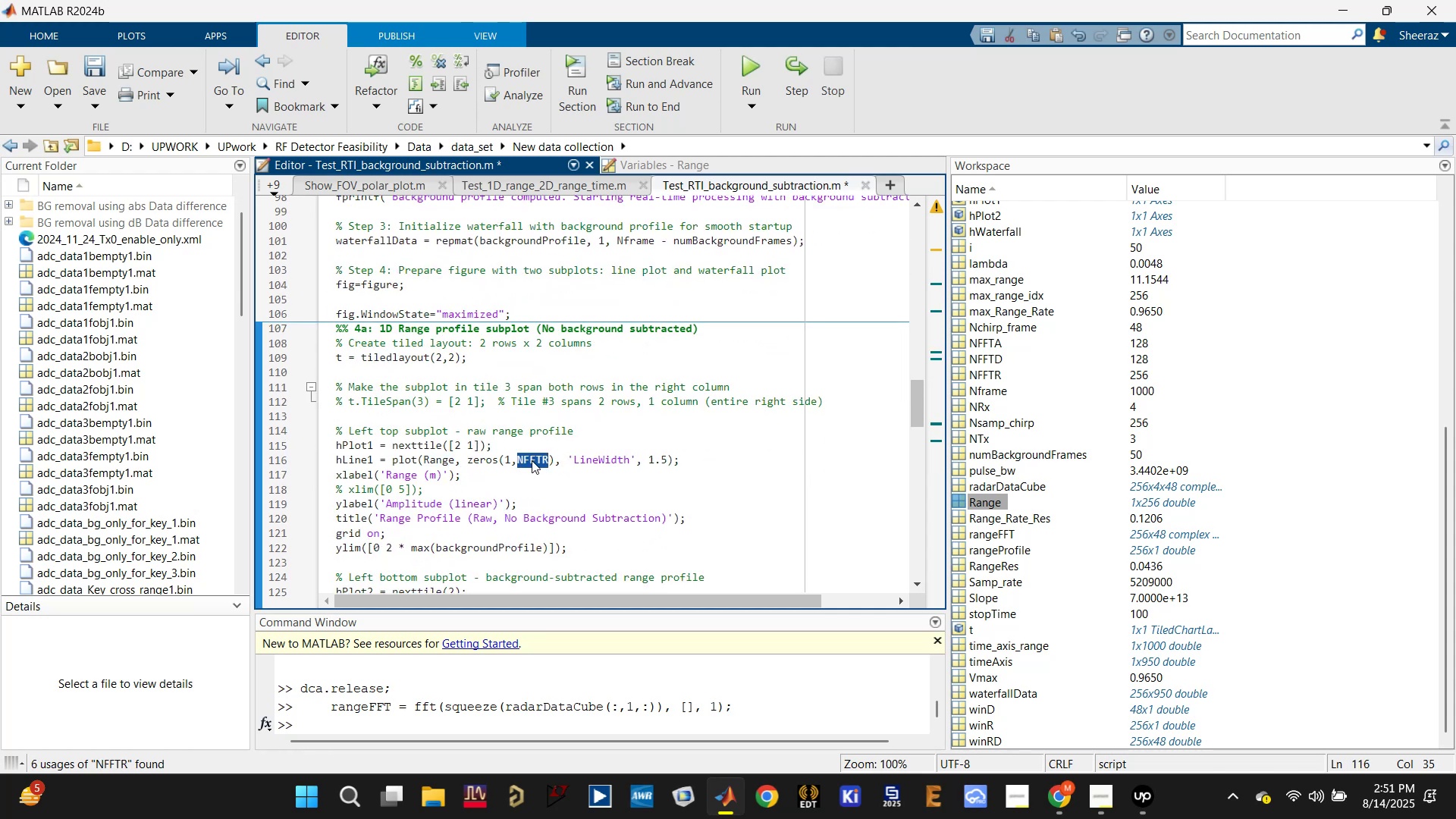 
type(length())
 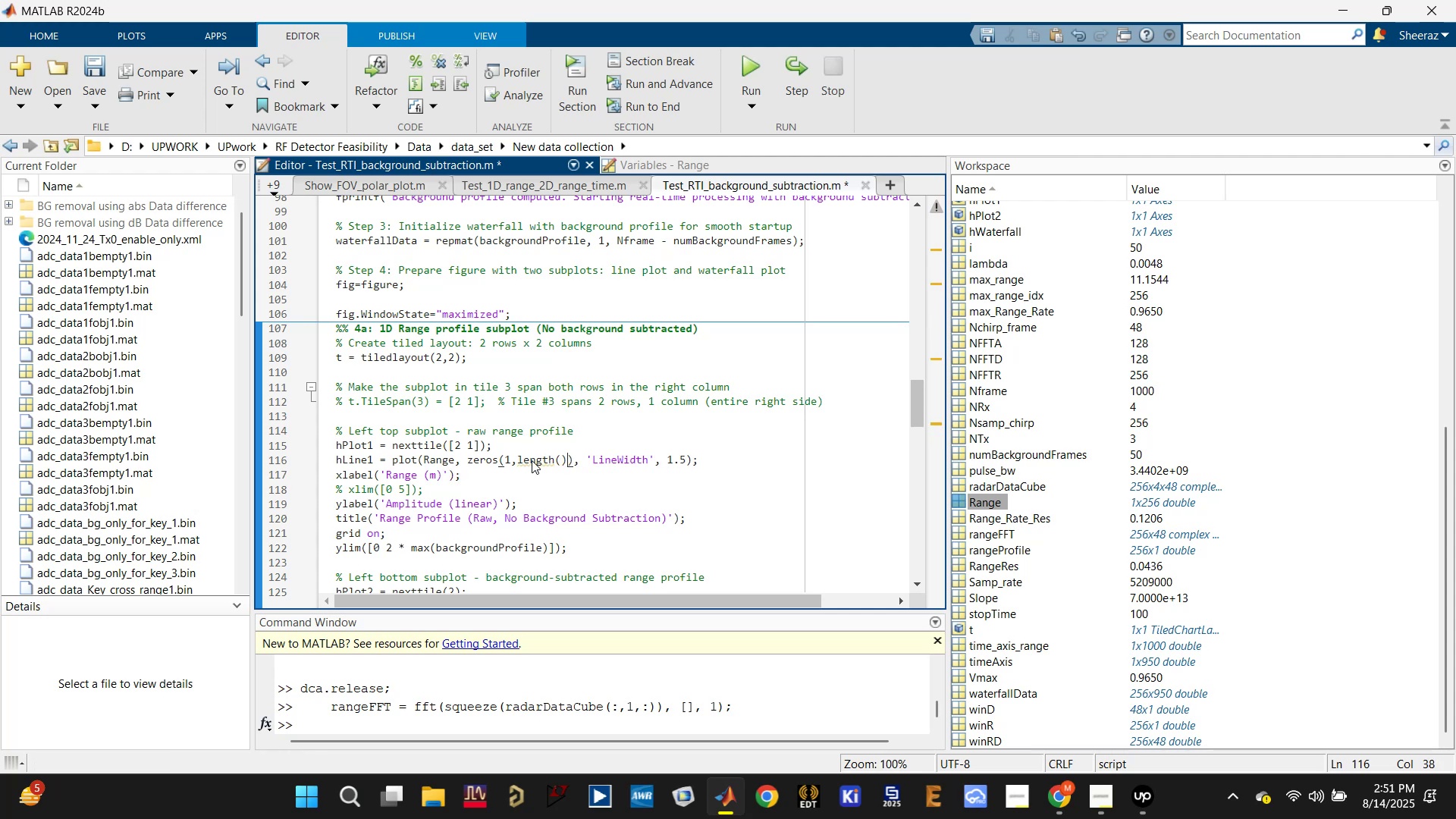 
key(ArrowLeft)
 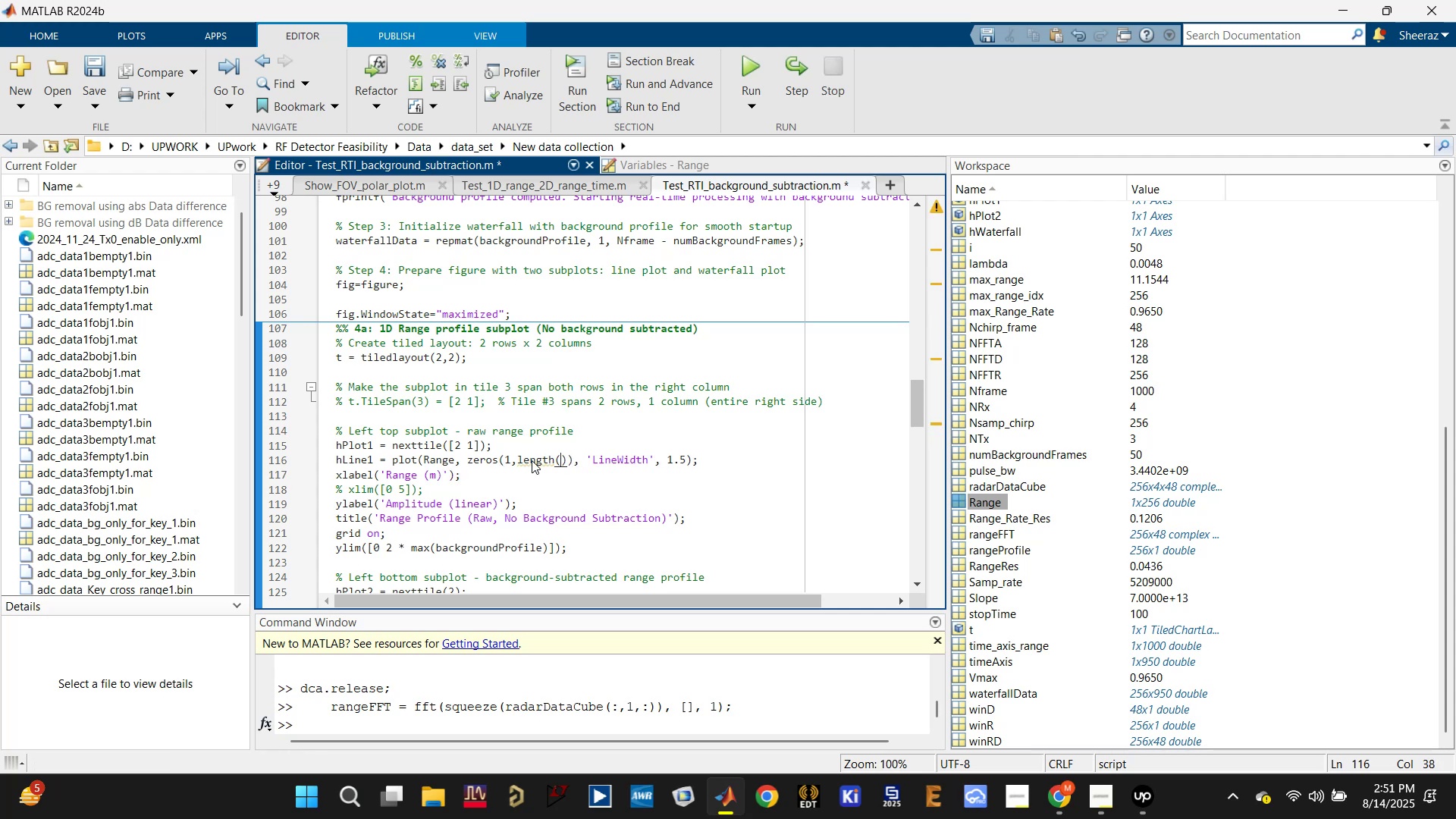 
type(Range)
 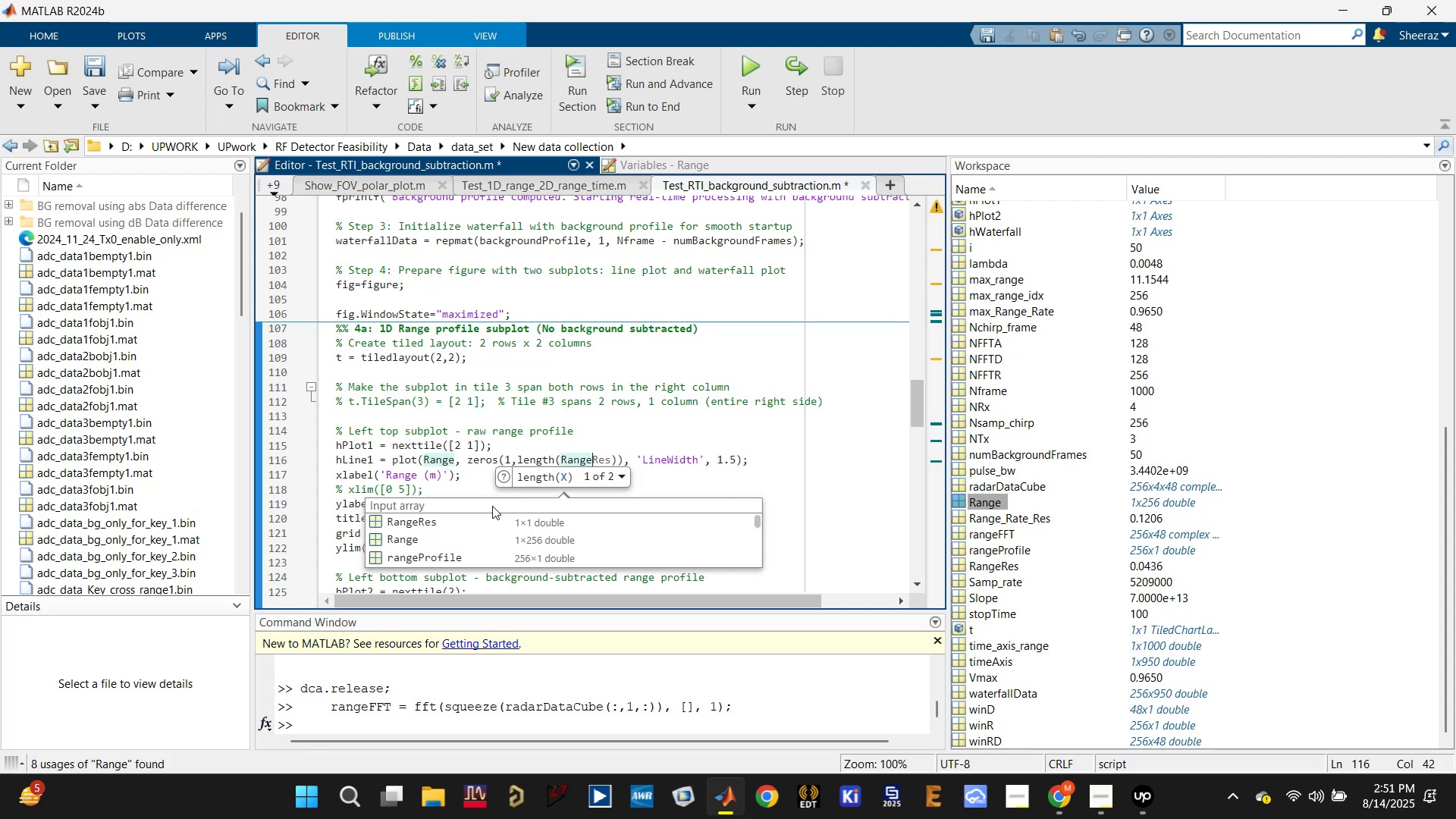 
left_click([462, 534])
 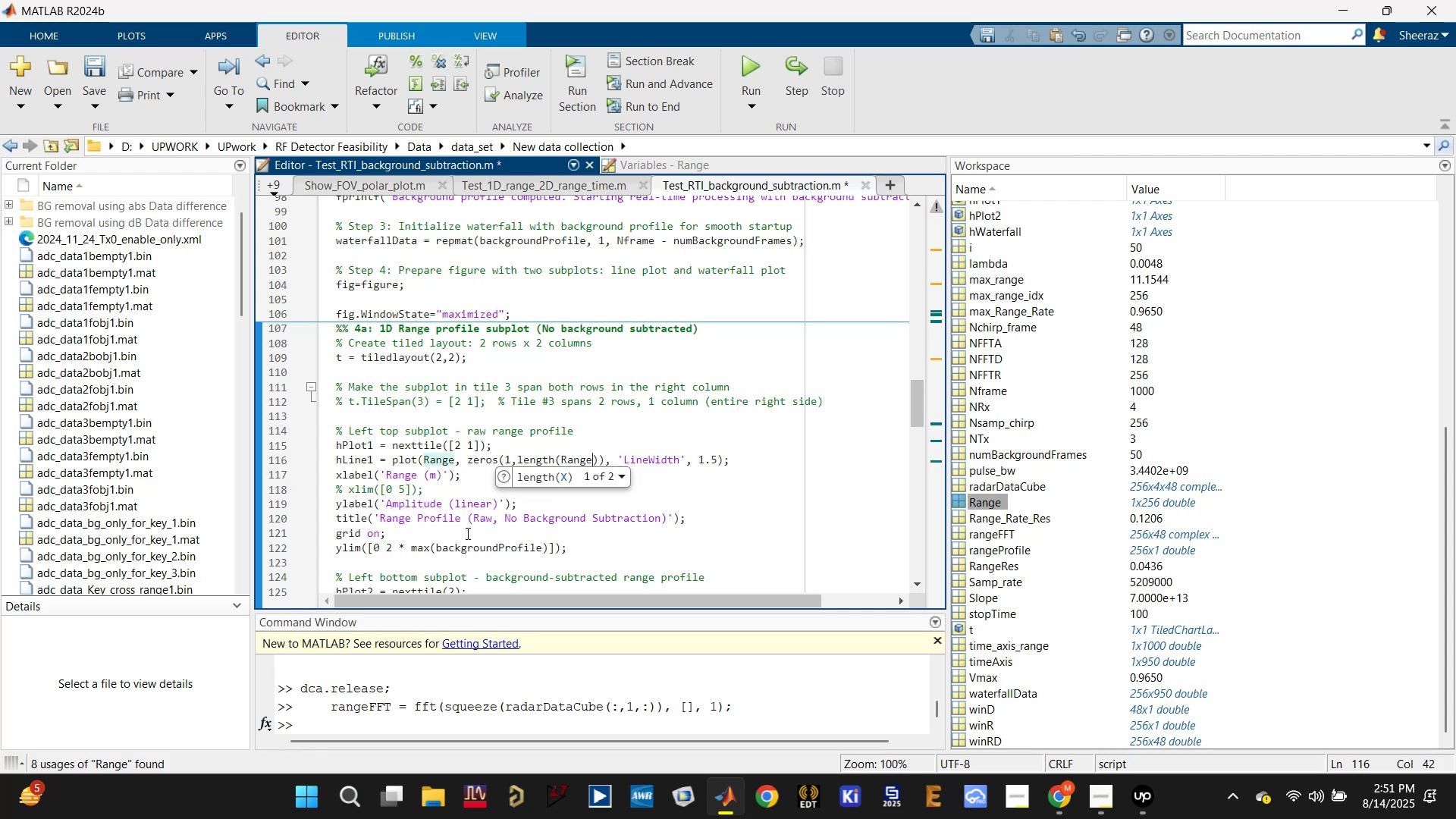 
key(Control+S)
 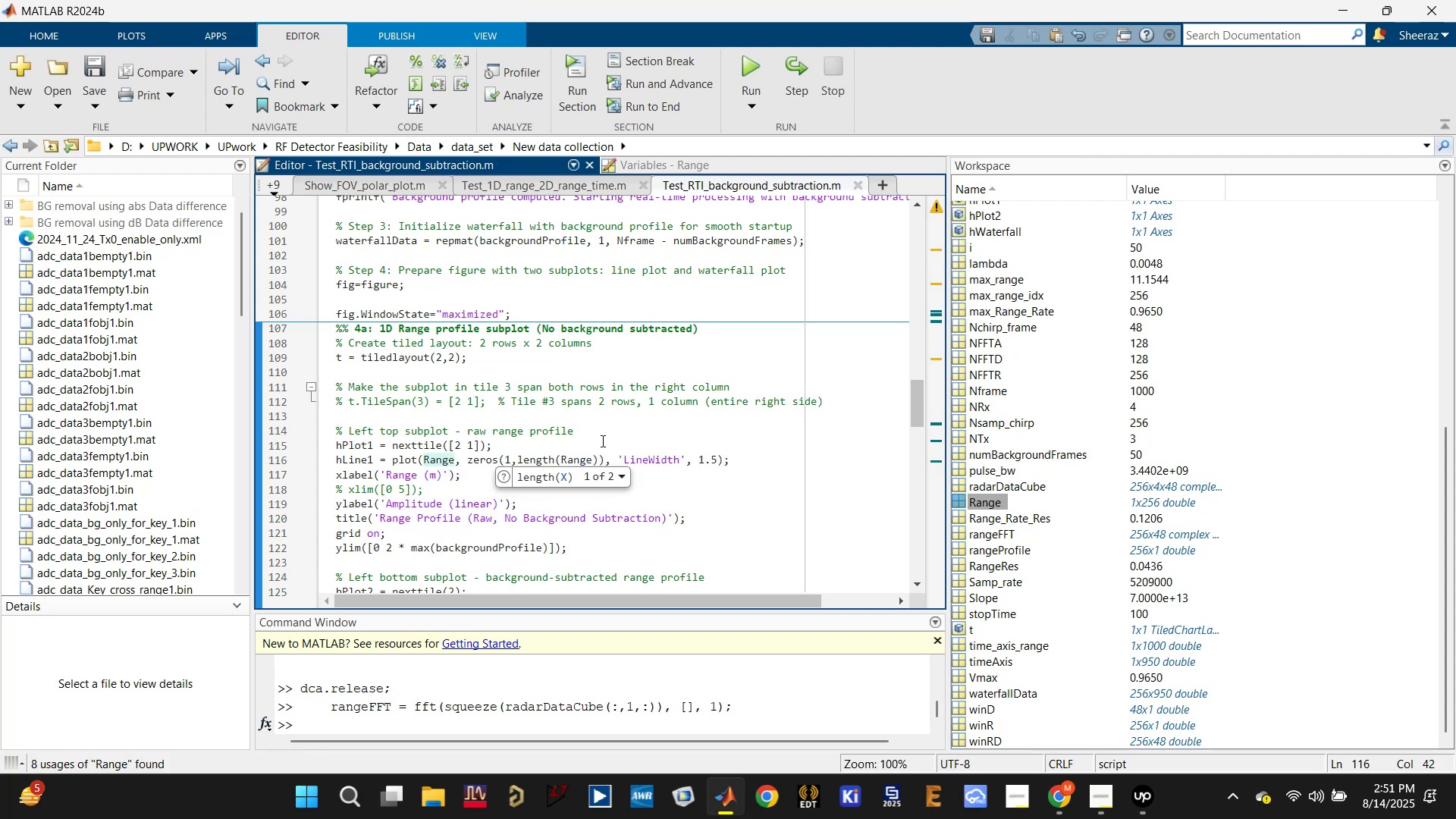 
left_click([601, 441])
 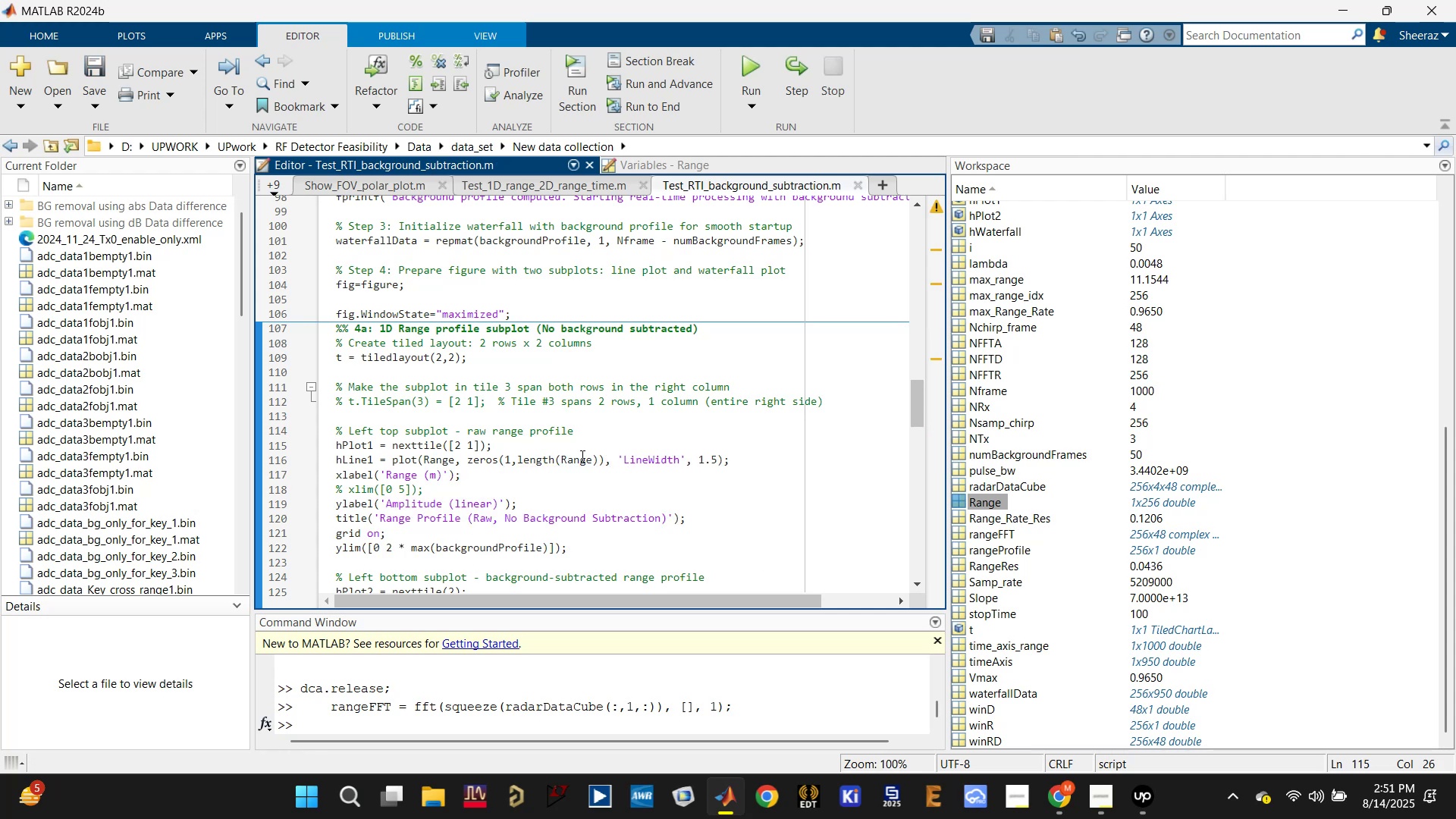 
key(Control+S)
 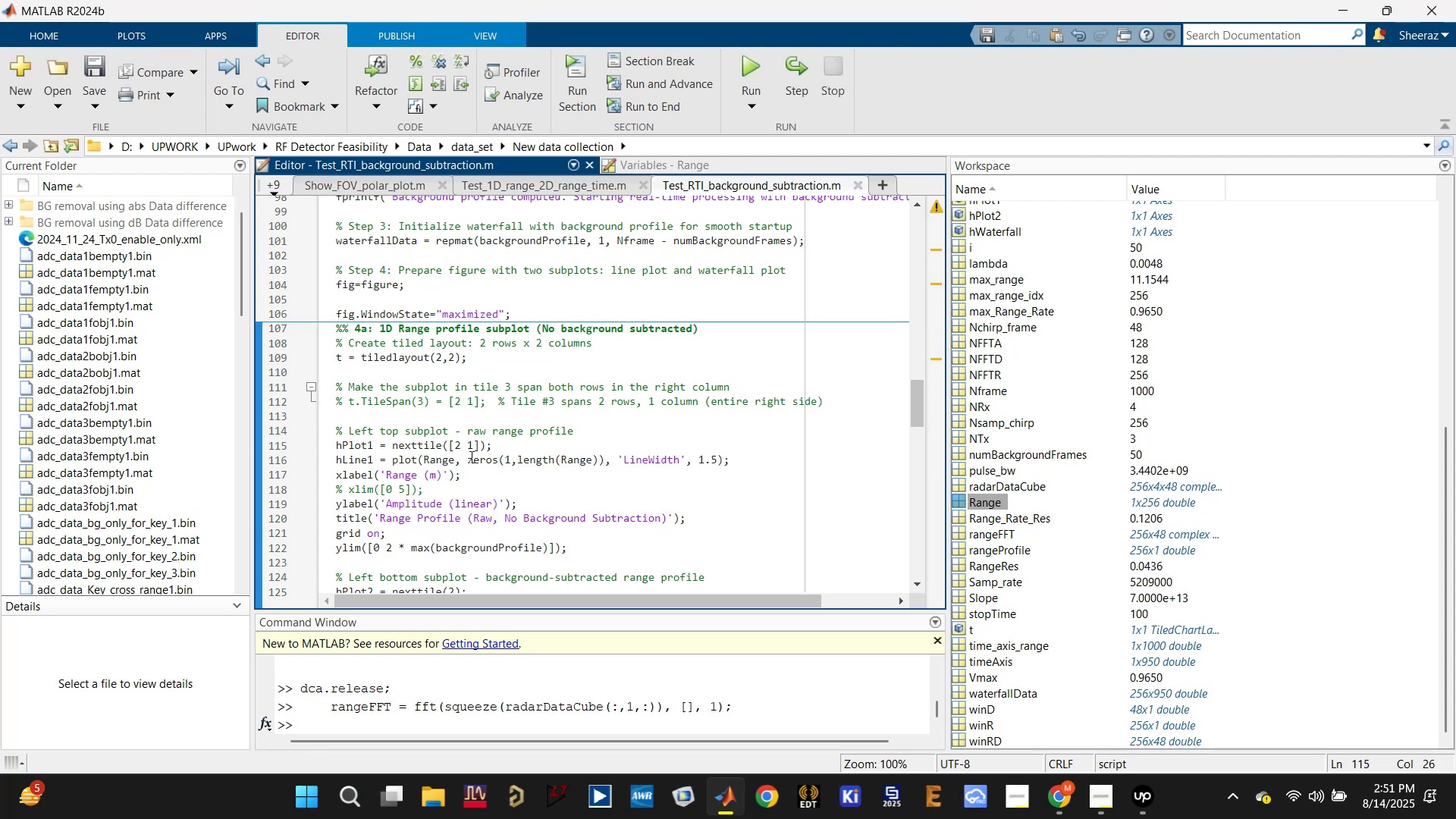 
left_click([455, 458])
 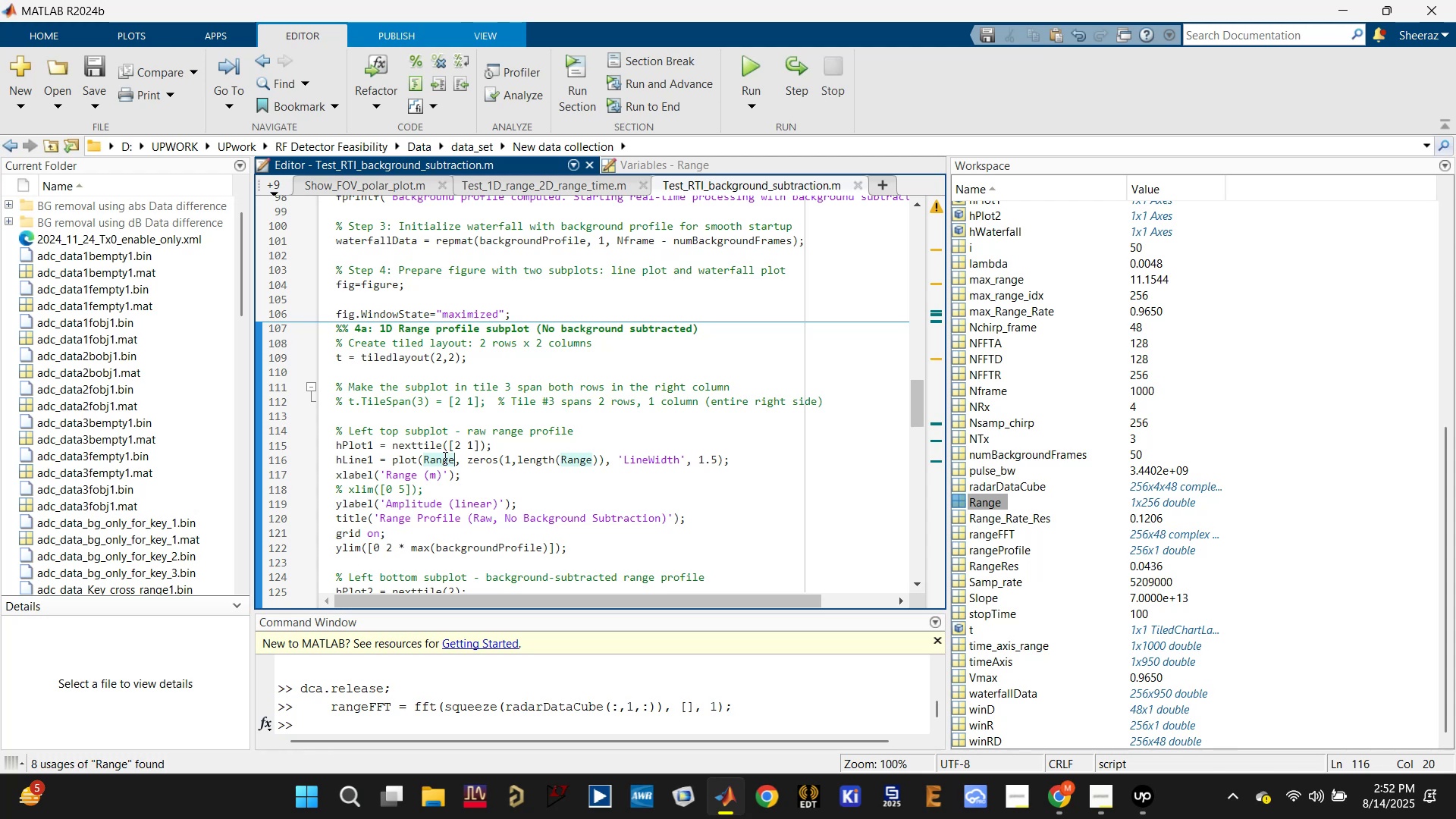 
wait(10.47)
 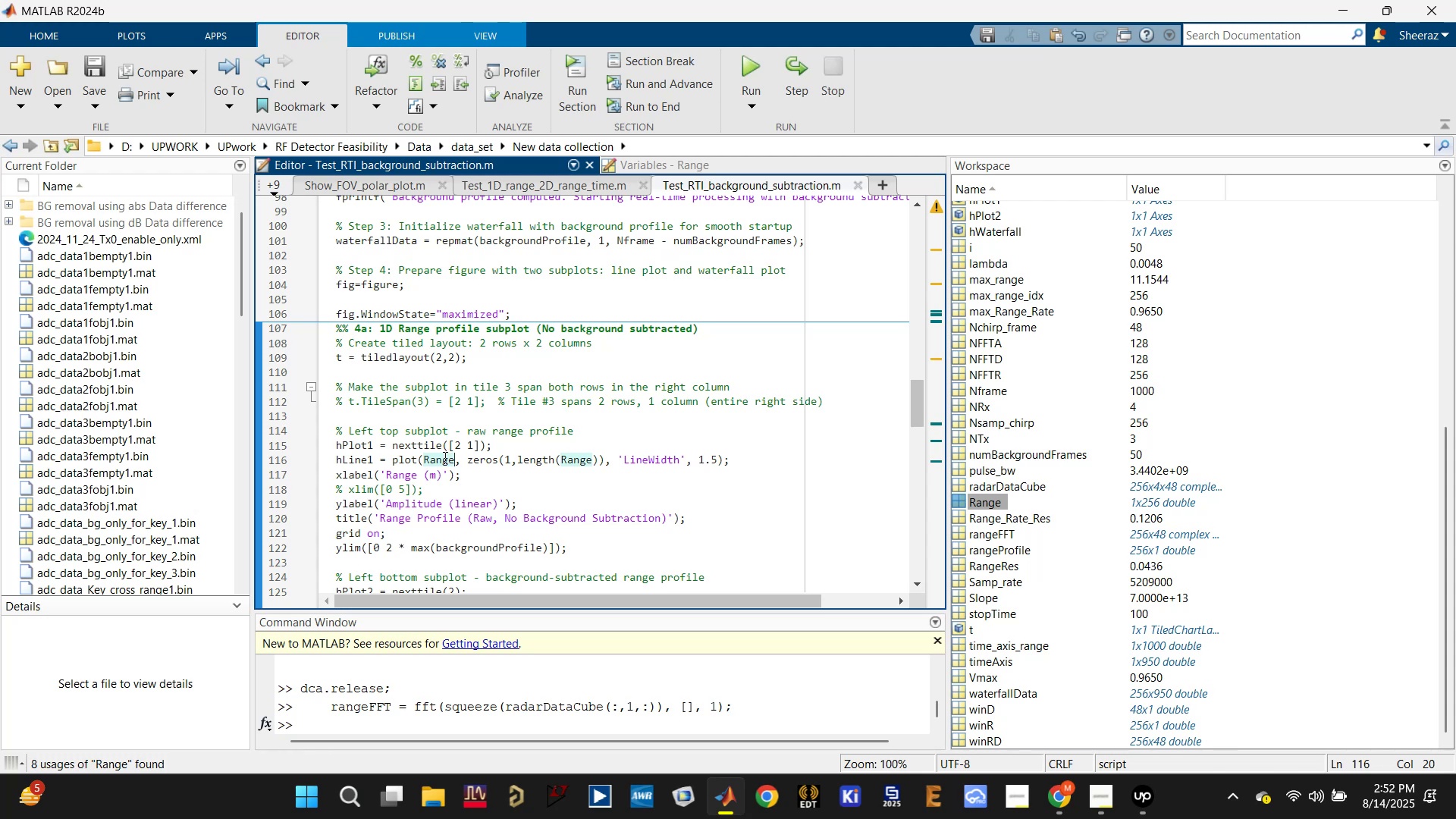 
scroll: coordinate [469, 455], scroll_direction: down, amount: 2.0
 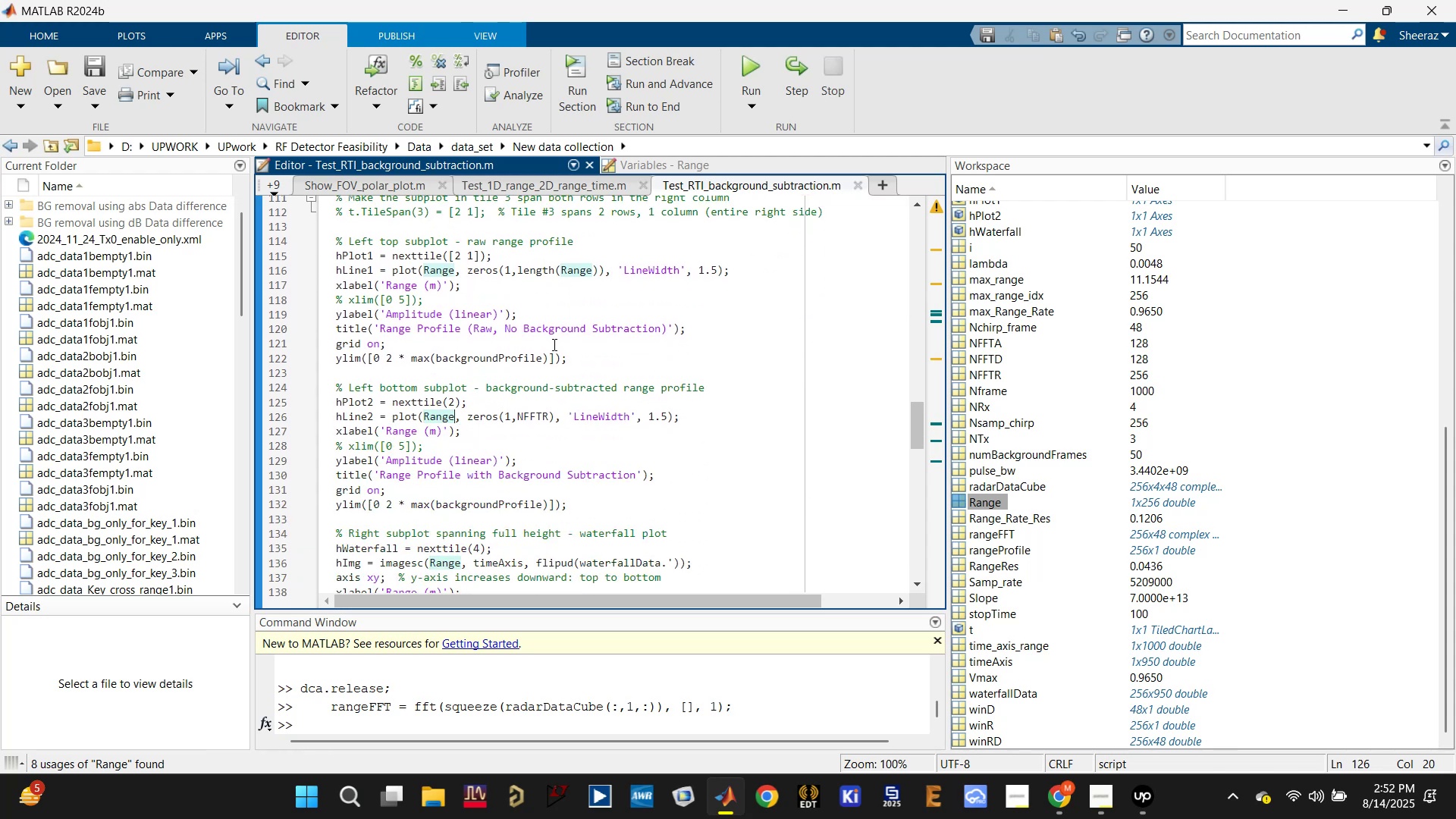 
left_click([531, 416])
 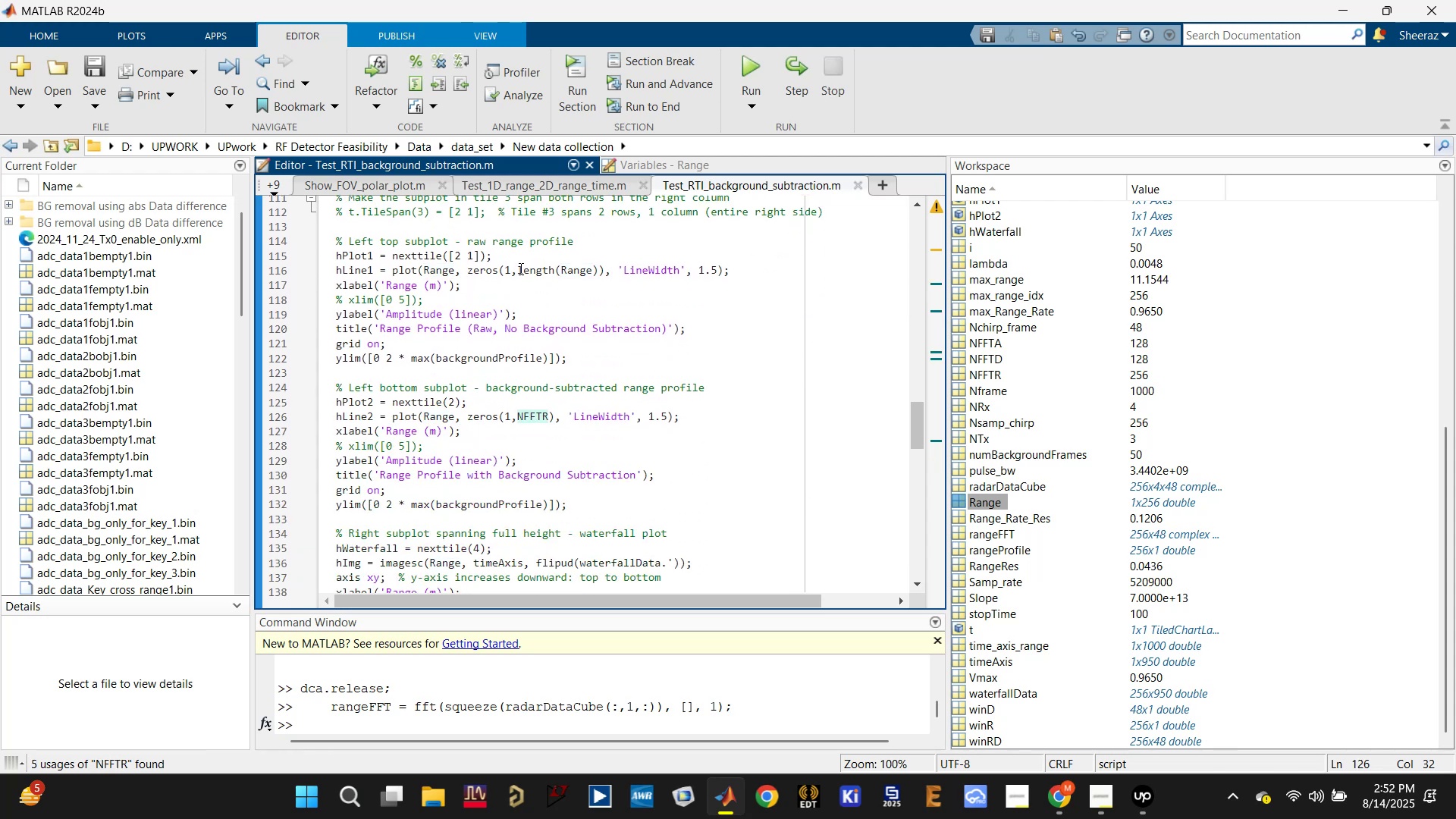 
left_click_drag(start_coordinate=[519, 268], to_coordinate=[598, 271])
 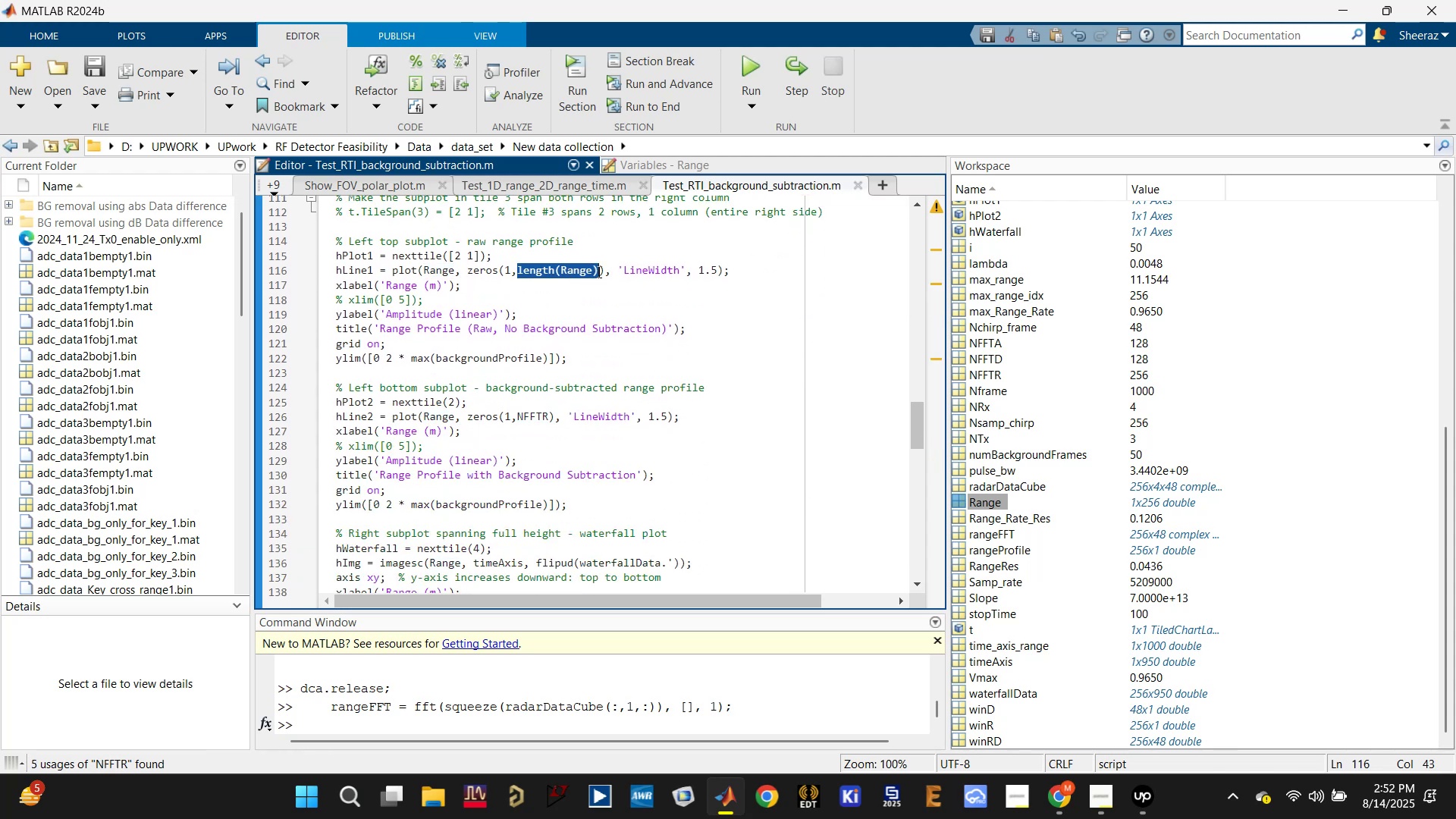 
key(Control+C)
 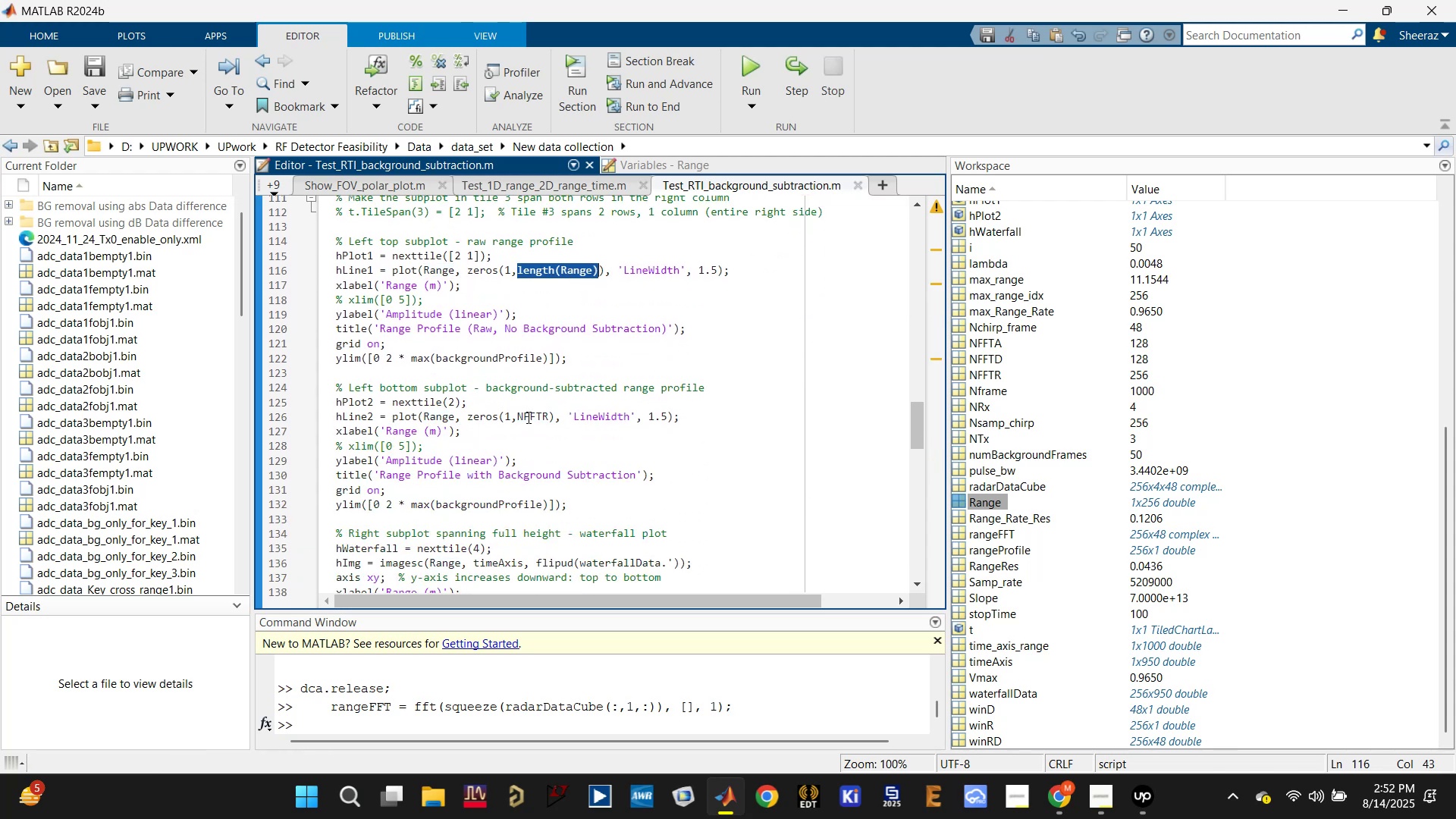 
double_click([527, 416])
 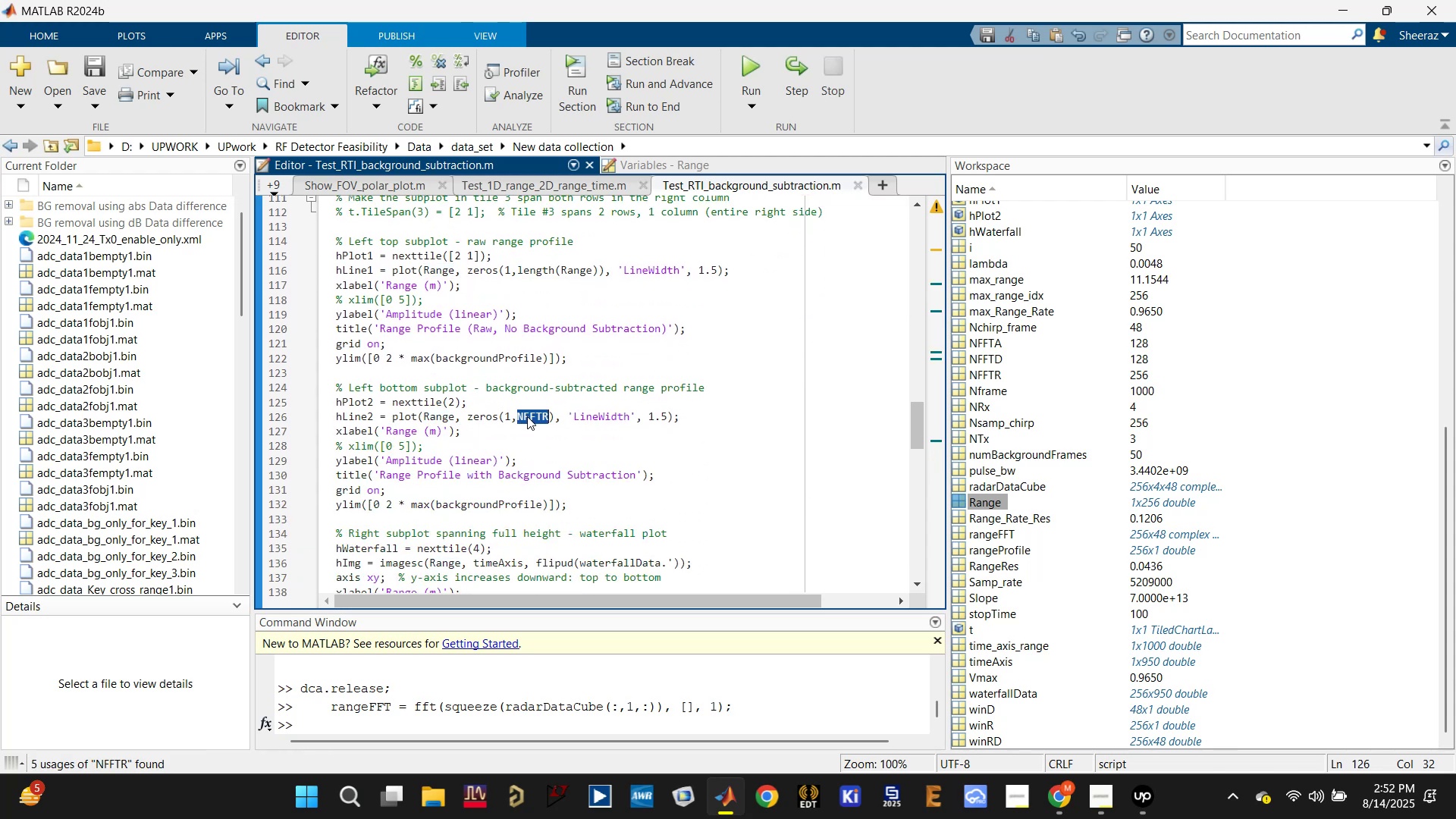 
key(Control+V)
 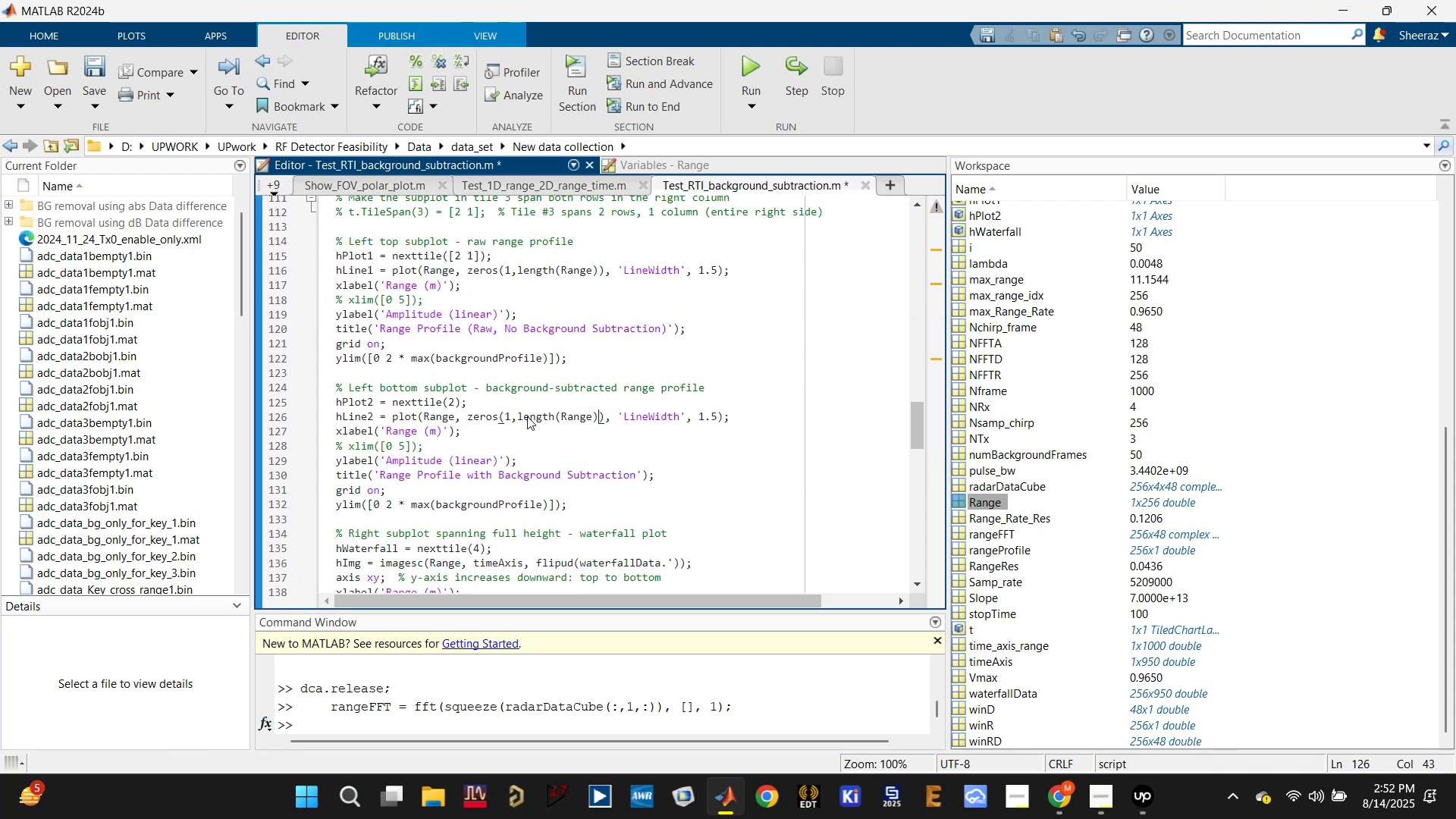 
key(Control+S)
 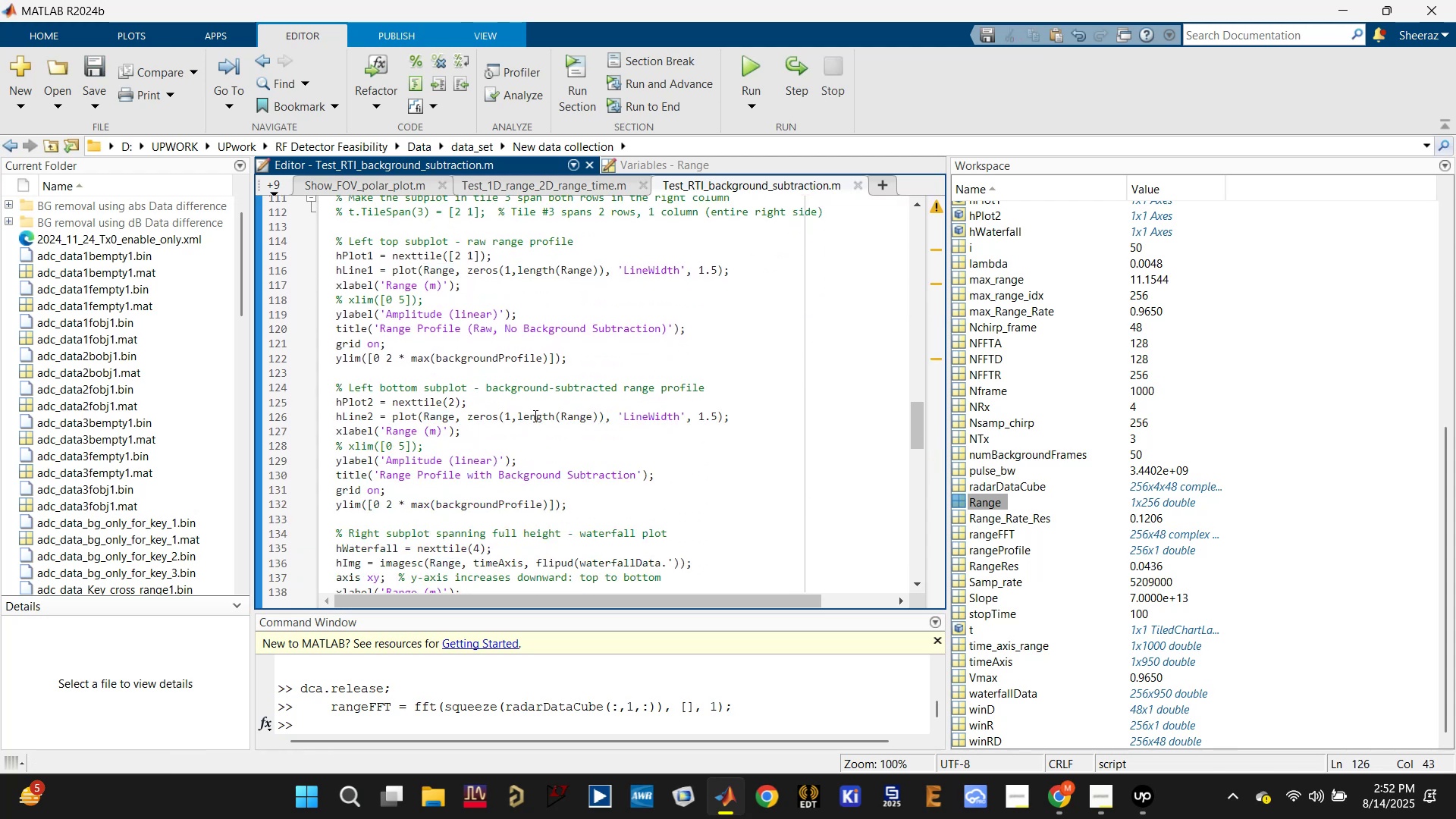 
left_click([545, 416])
 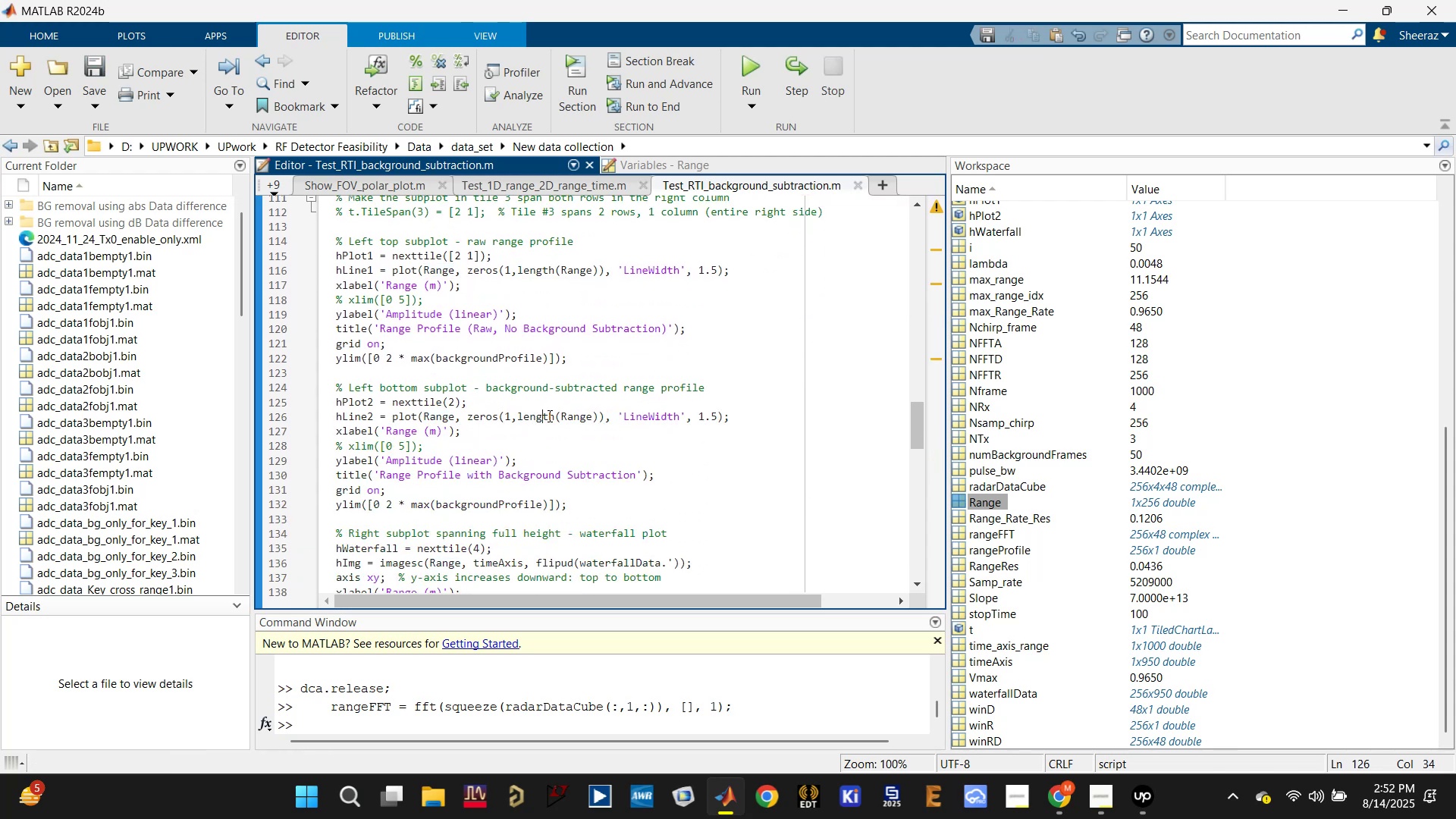 
left_click([567, 416])
 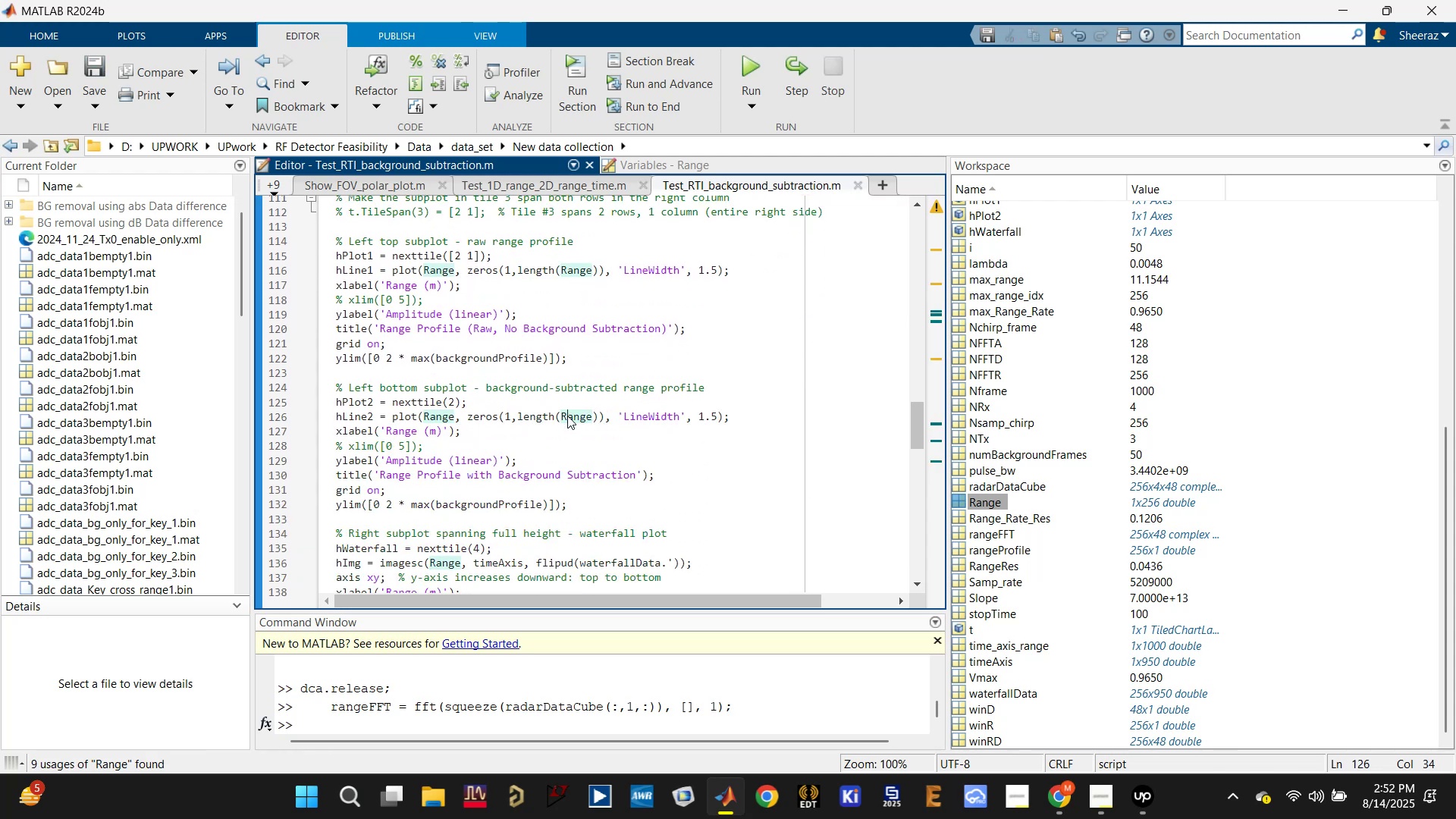 
key(Control+S)
 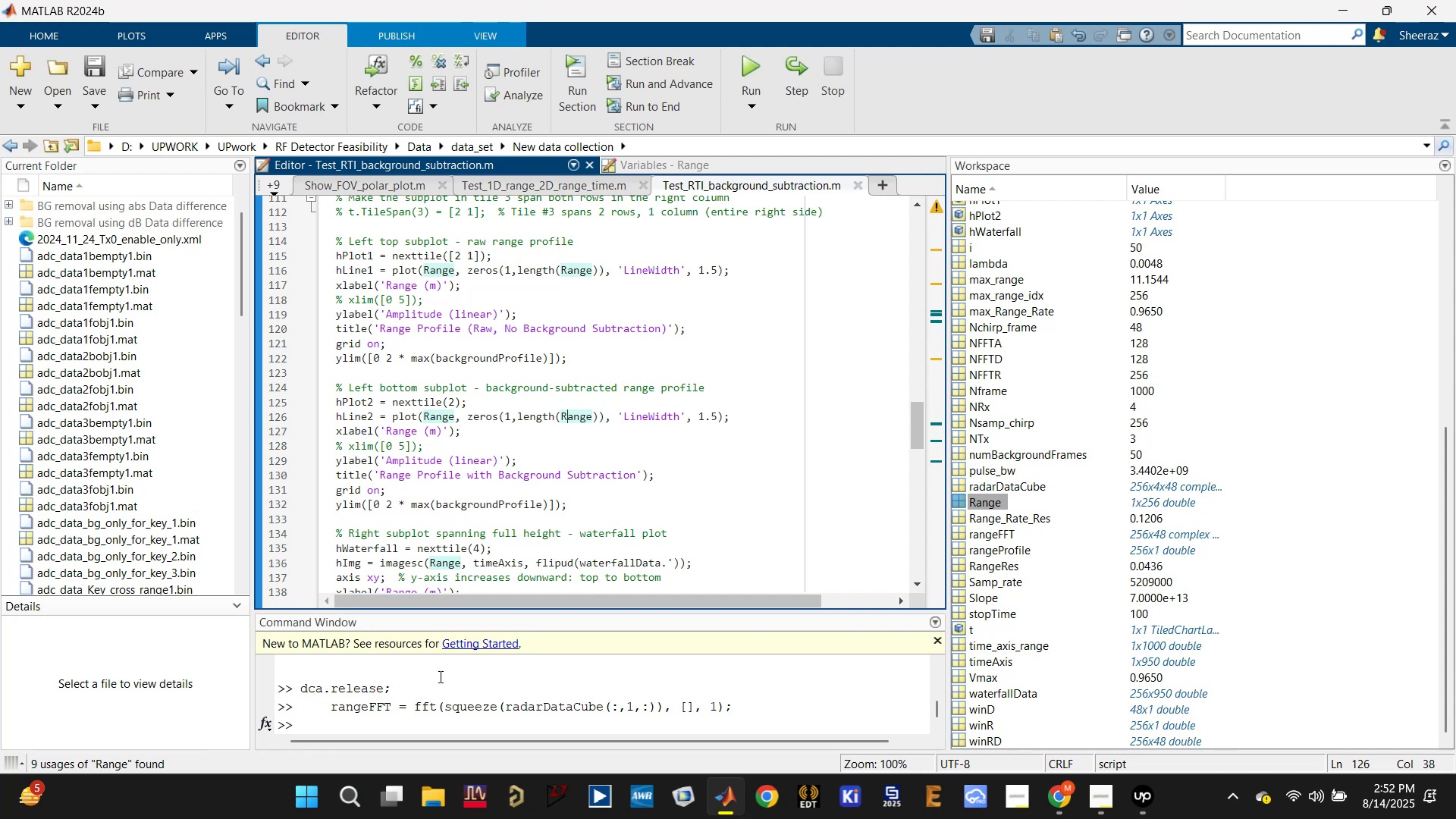 
left_click([422, 725])
 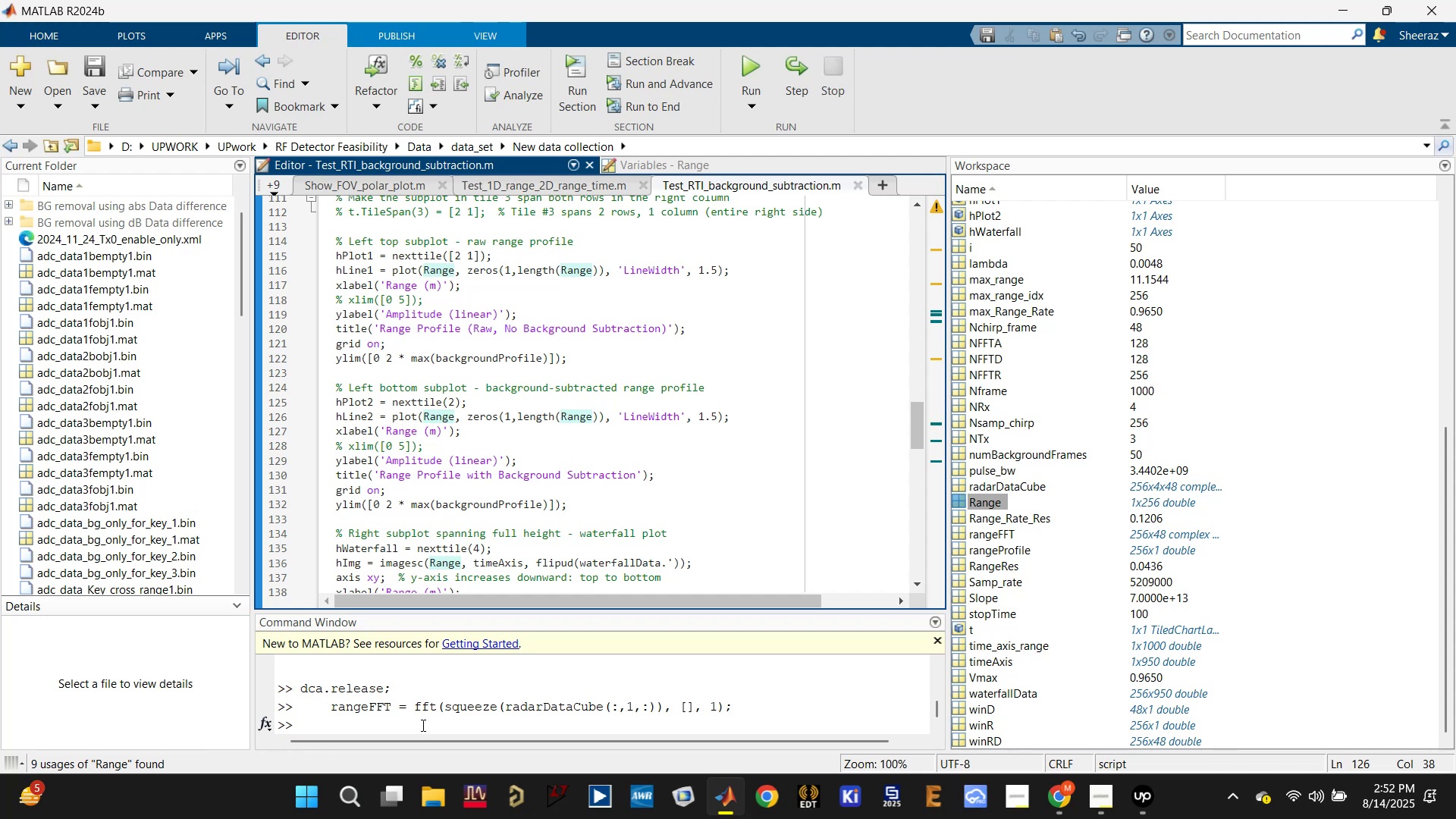 
key(Control+V)
 